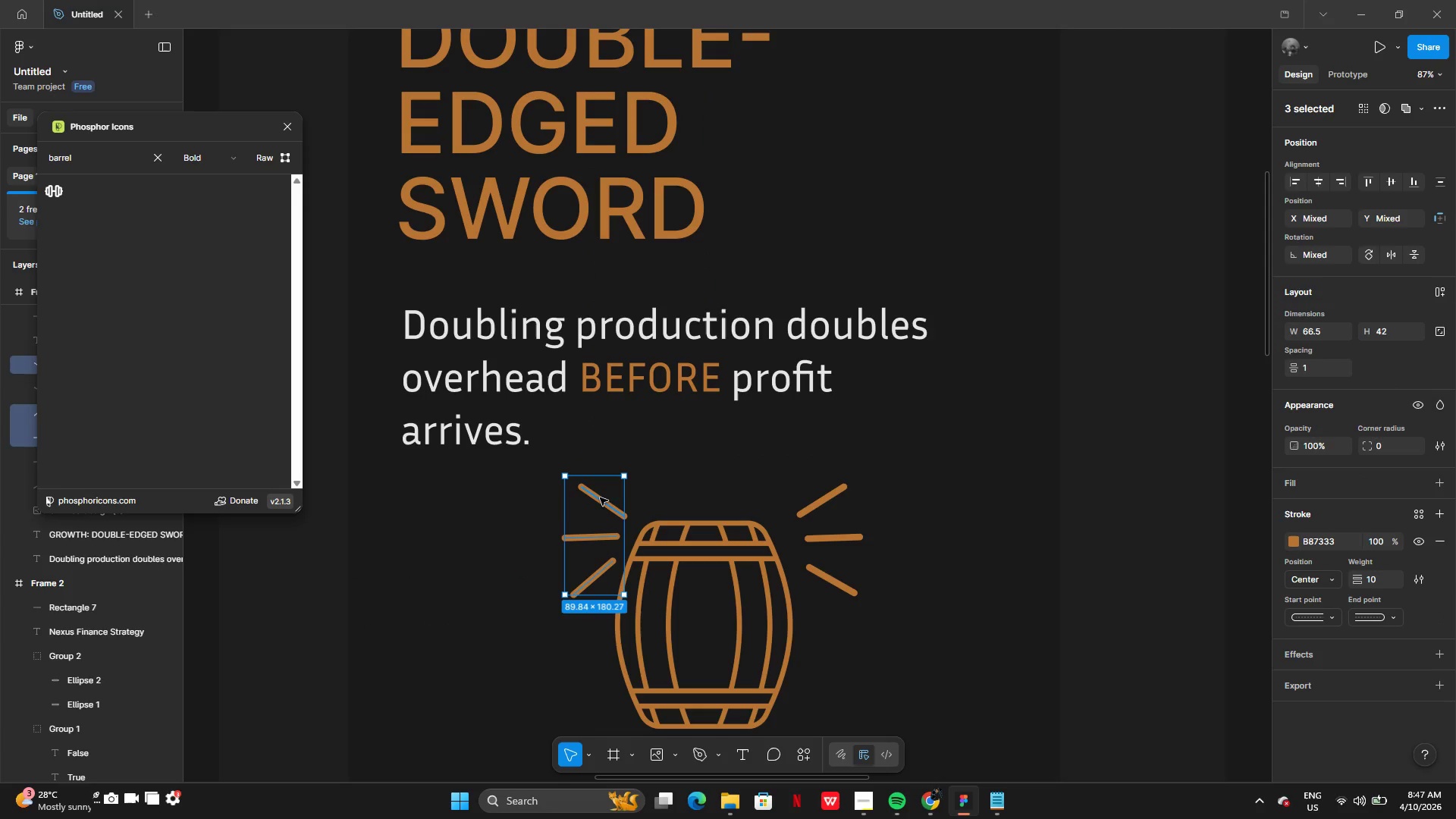 
key(Shift+ShiftLeft)
 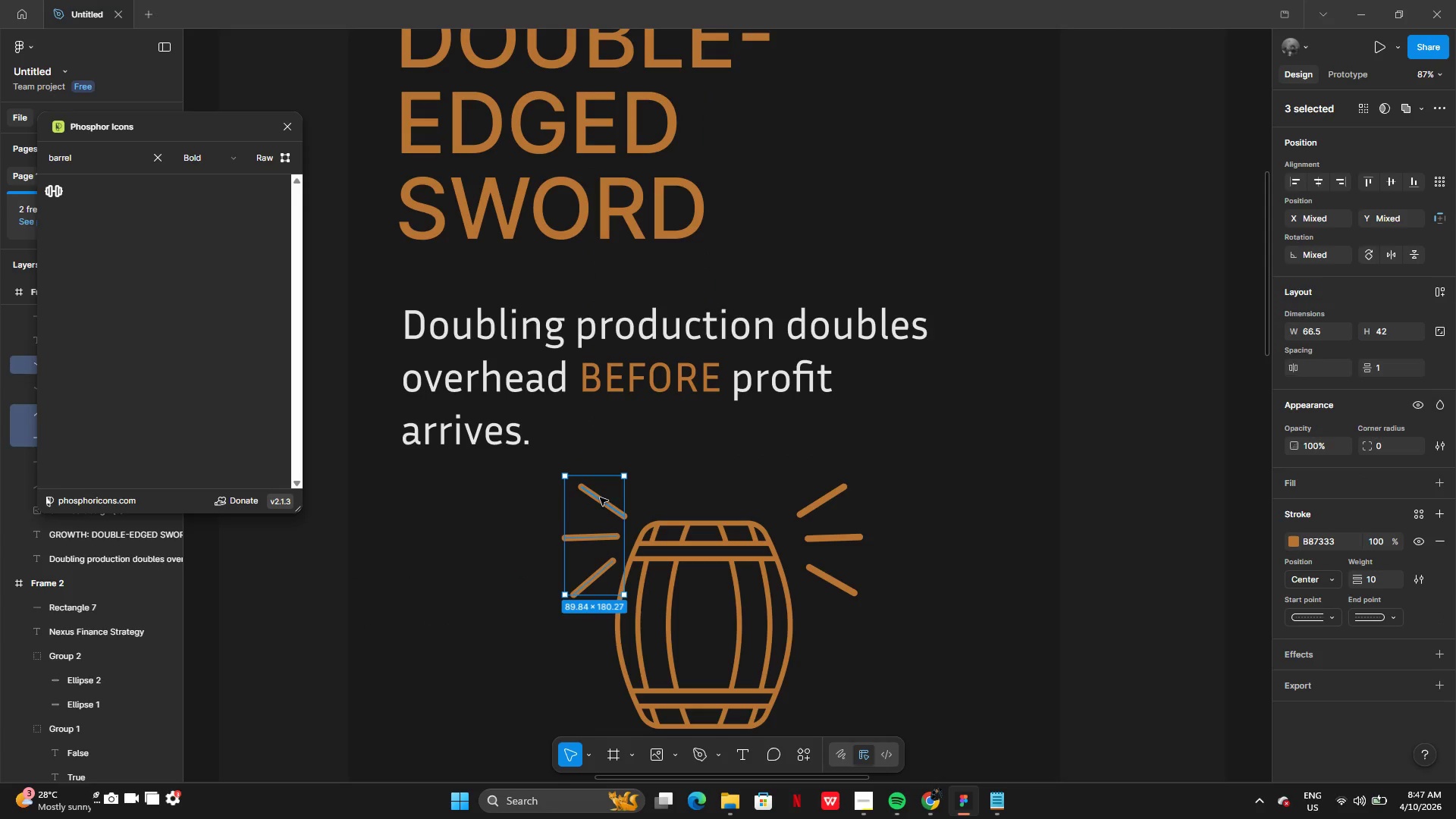 
key(Shift+ShiftLeft)
 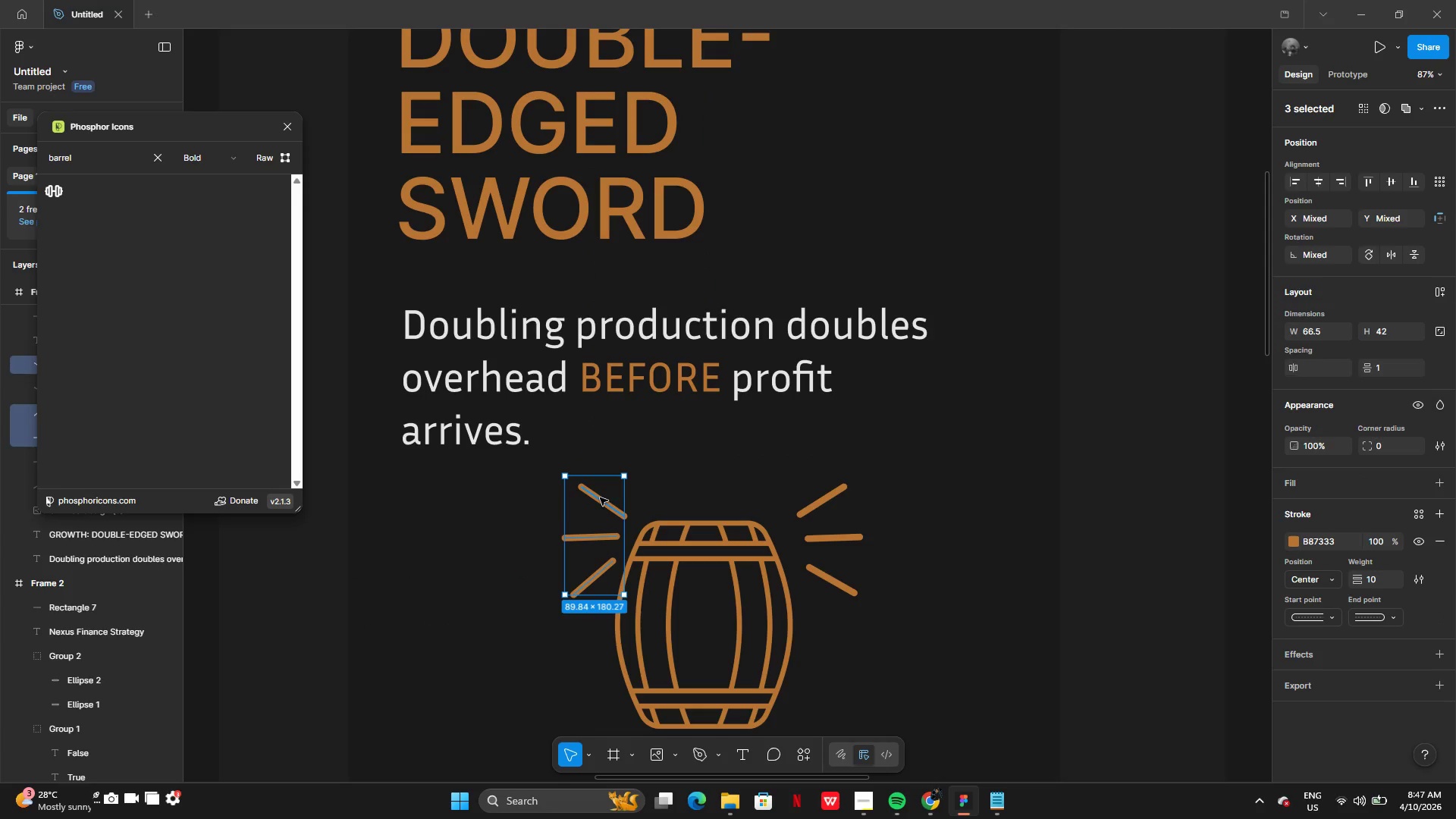 
key(Shift+ShiftLeft)
 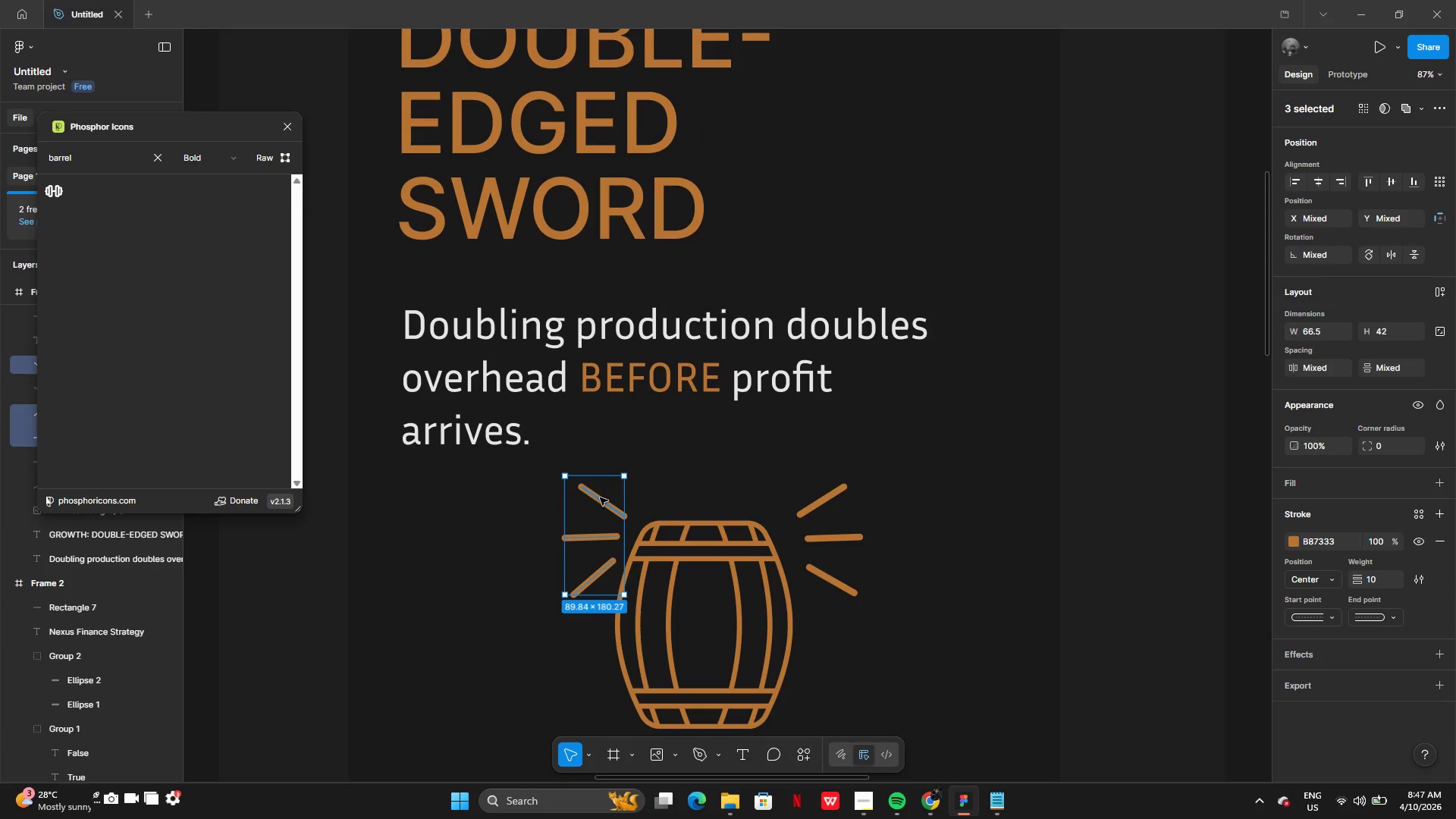 
key(Shift+ShiftLeft)
 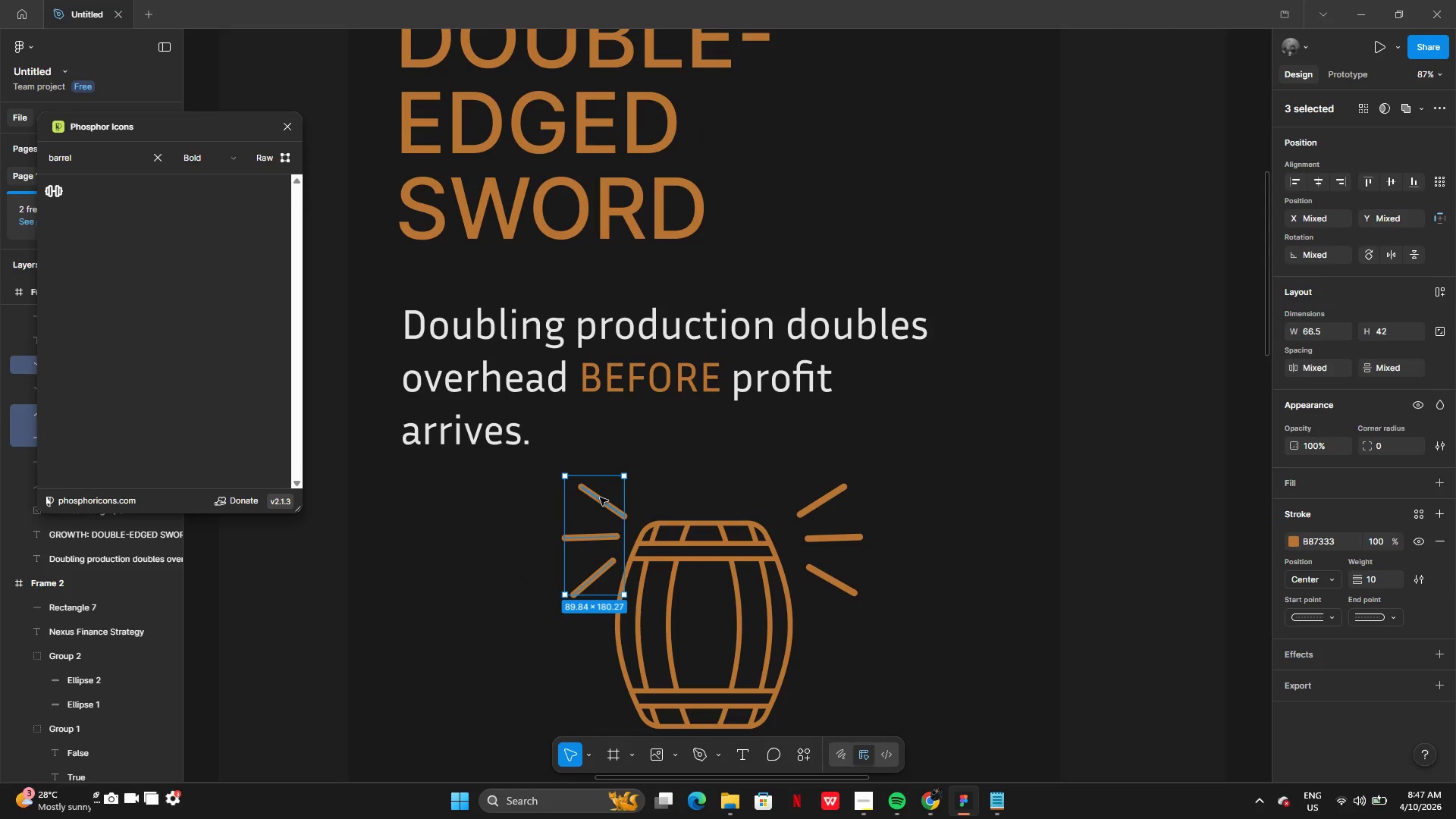 
key(Shift+ShiftLeft)
 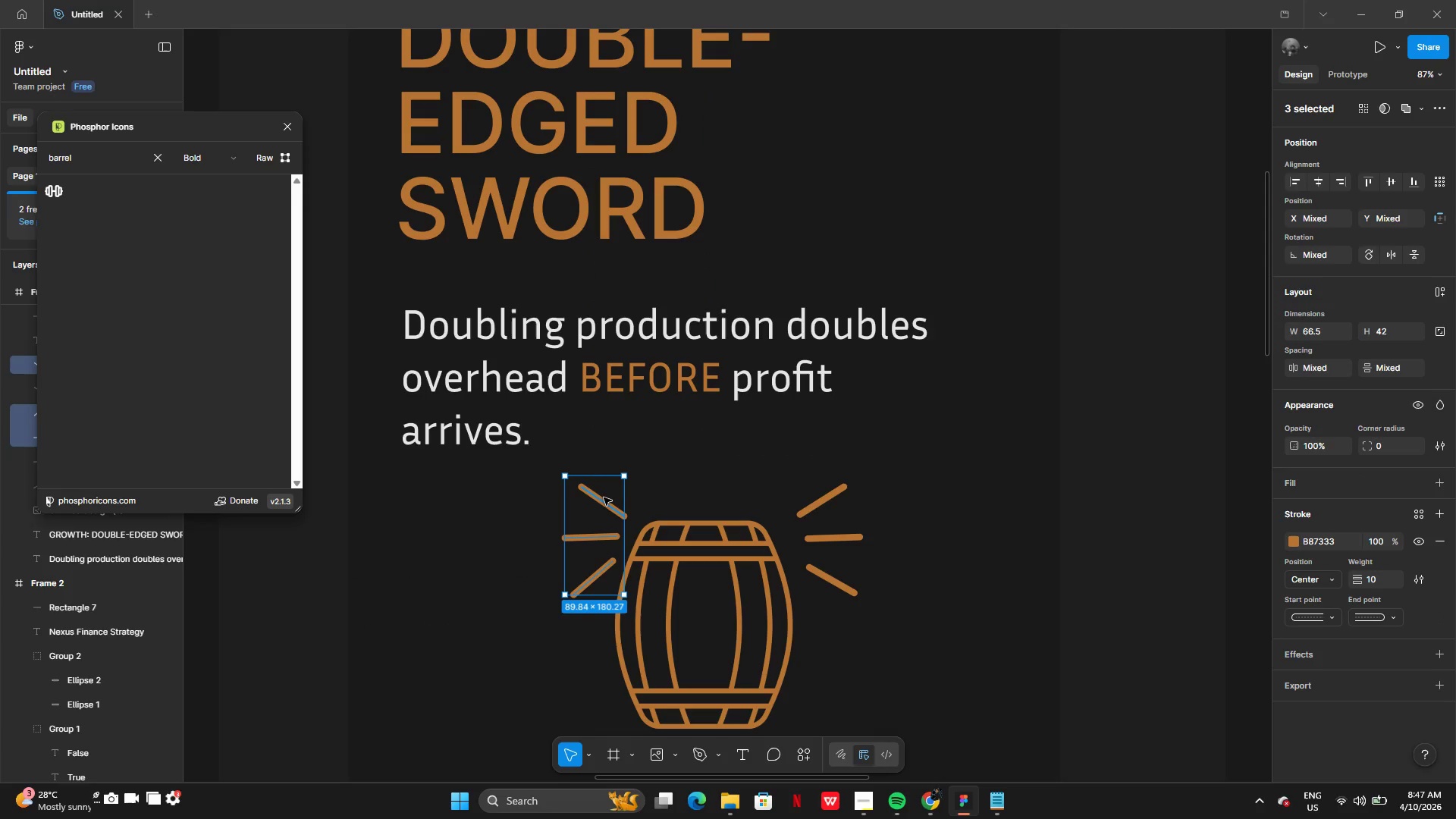 
key(Shift+ShiftLeft)
 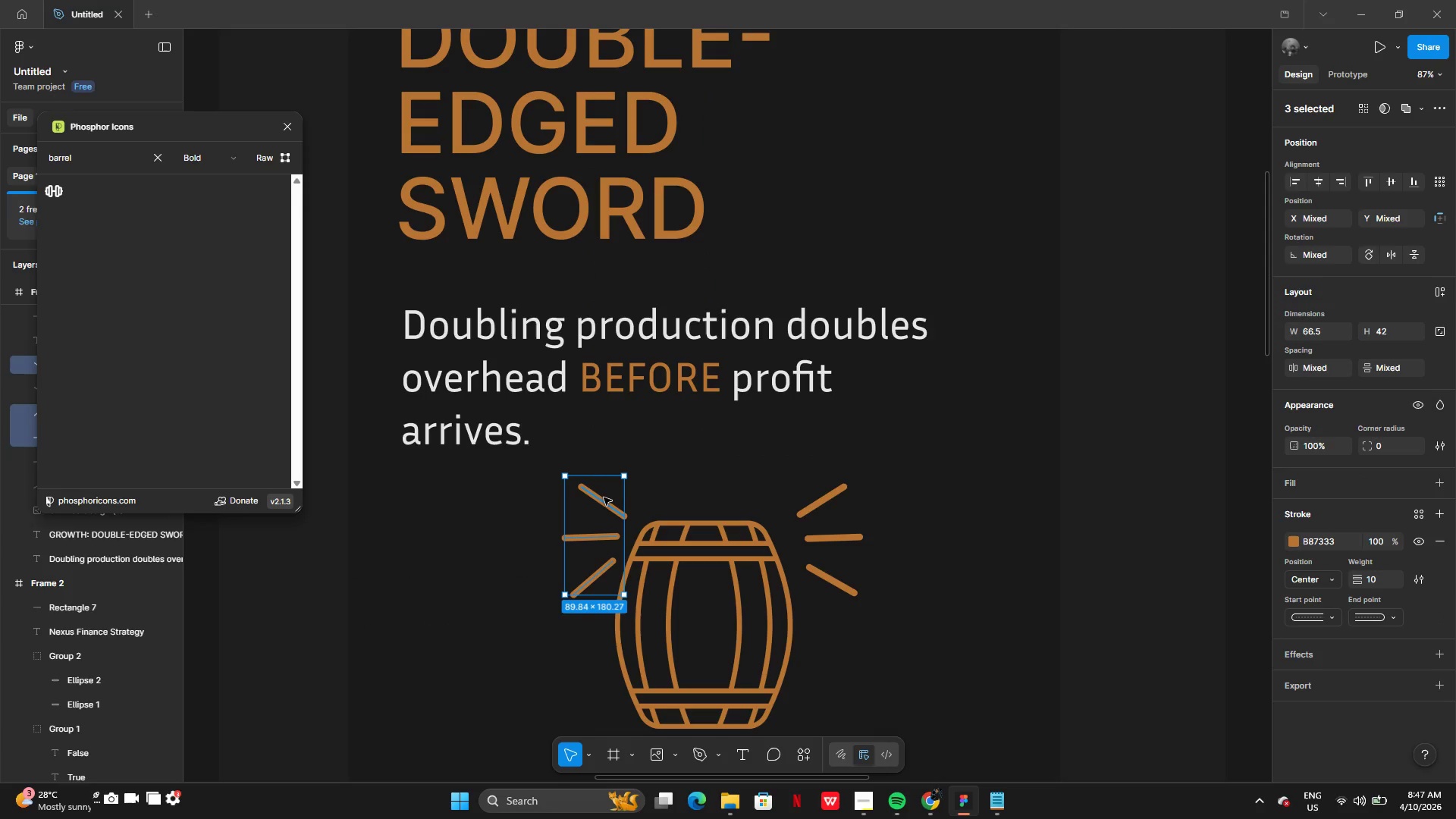 
key(Shift+ShiftLeft)
 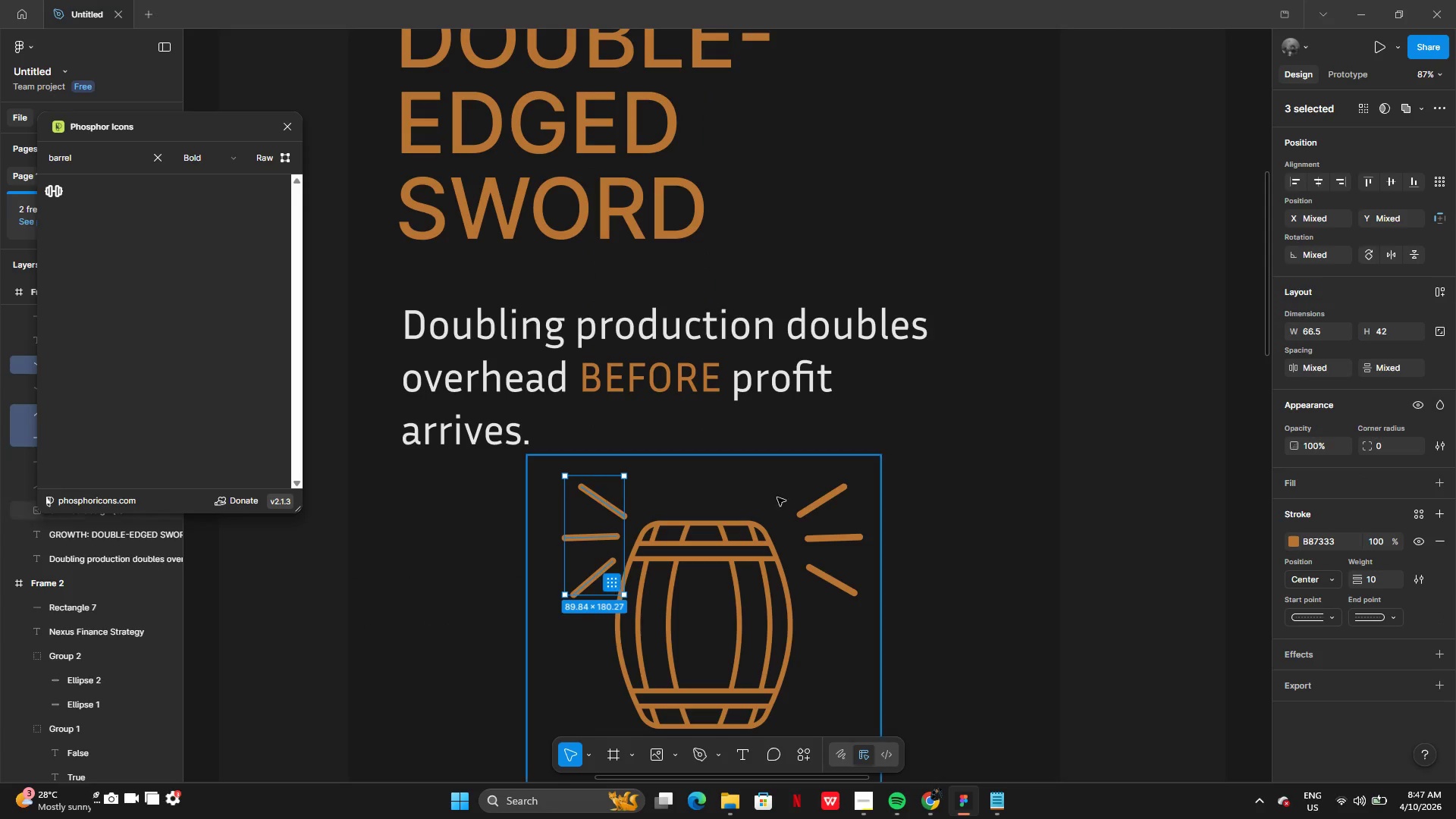 
key(Shift+ShiftLeft)
 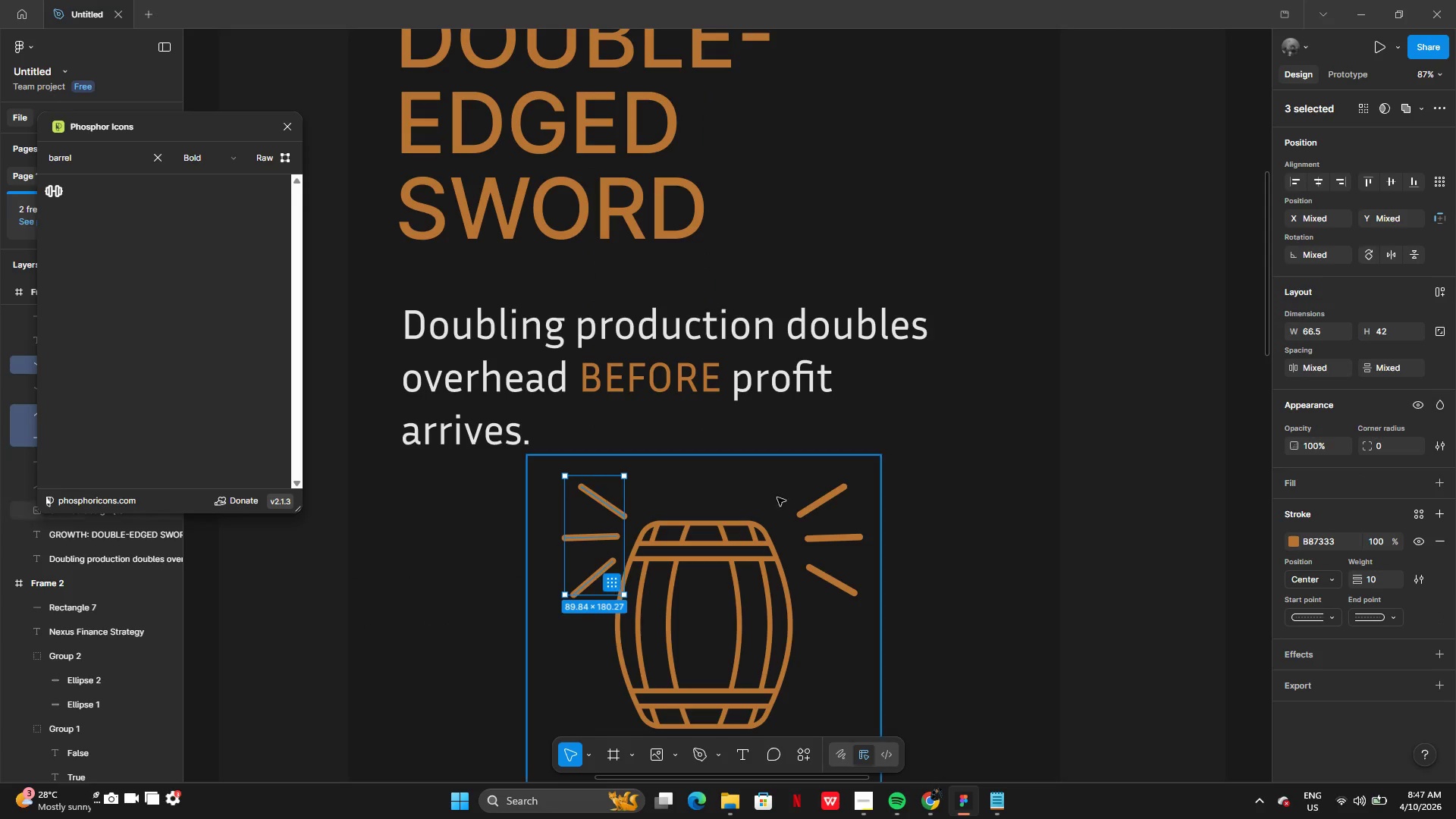 
key(Shift+ShiftLeft)
 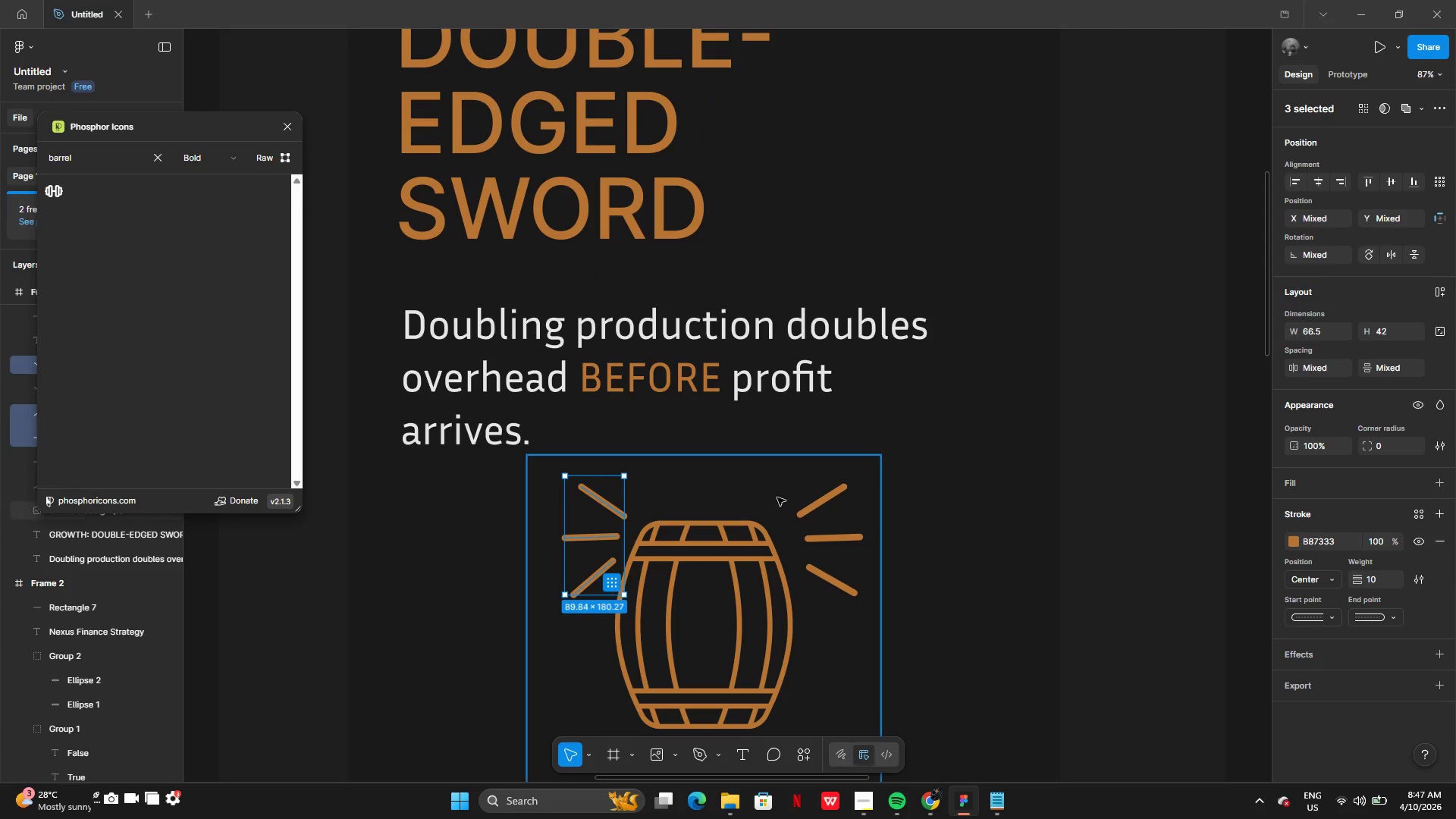 
hold_key(key=ShiftLeft, duration=1.52)
left_click([830, 499])
 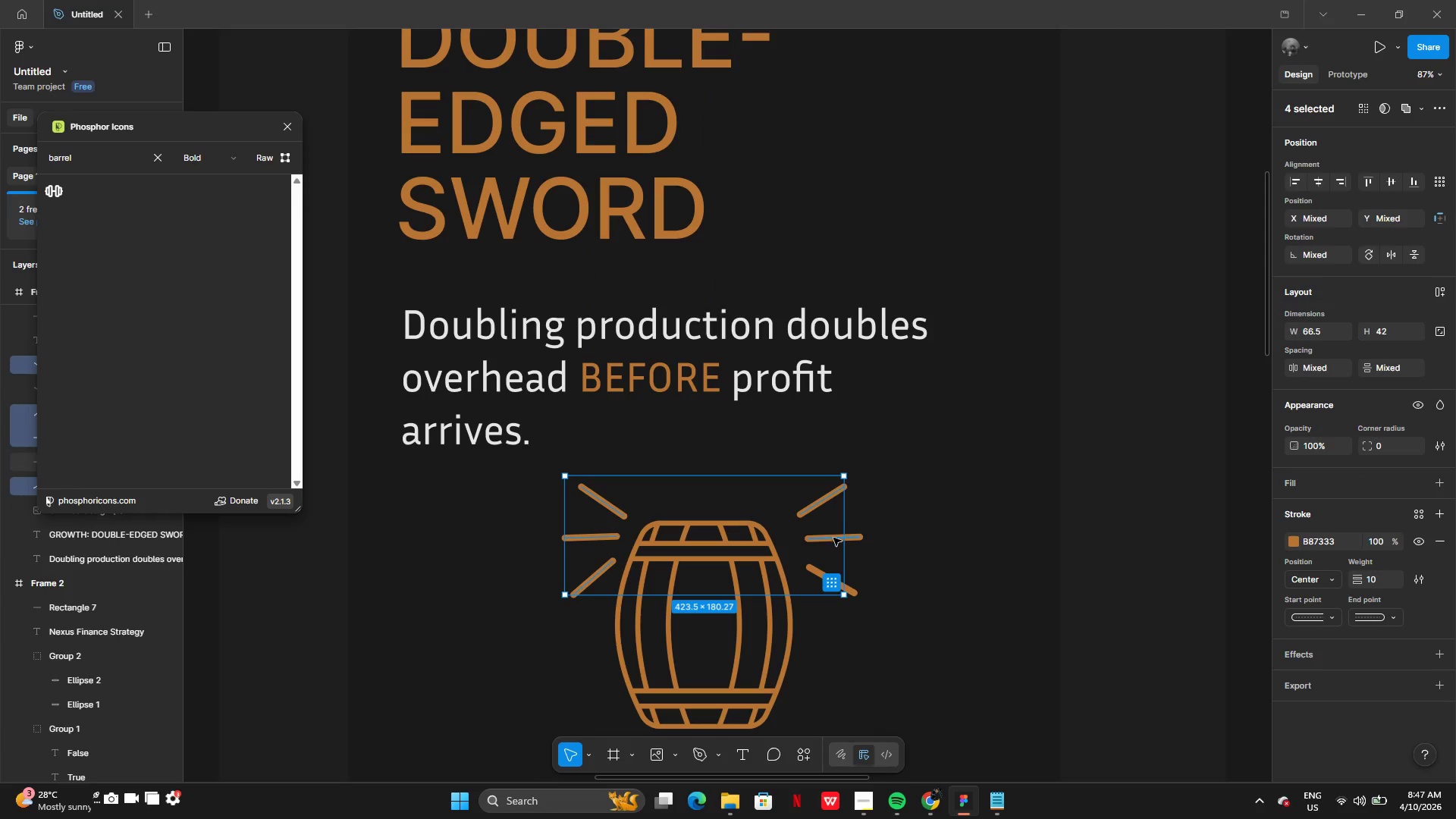 
hold_key(key=ShiftLeft, duration=1.51)
left_click([832, 539])
 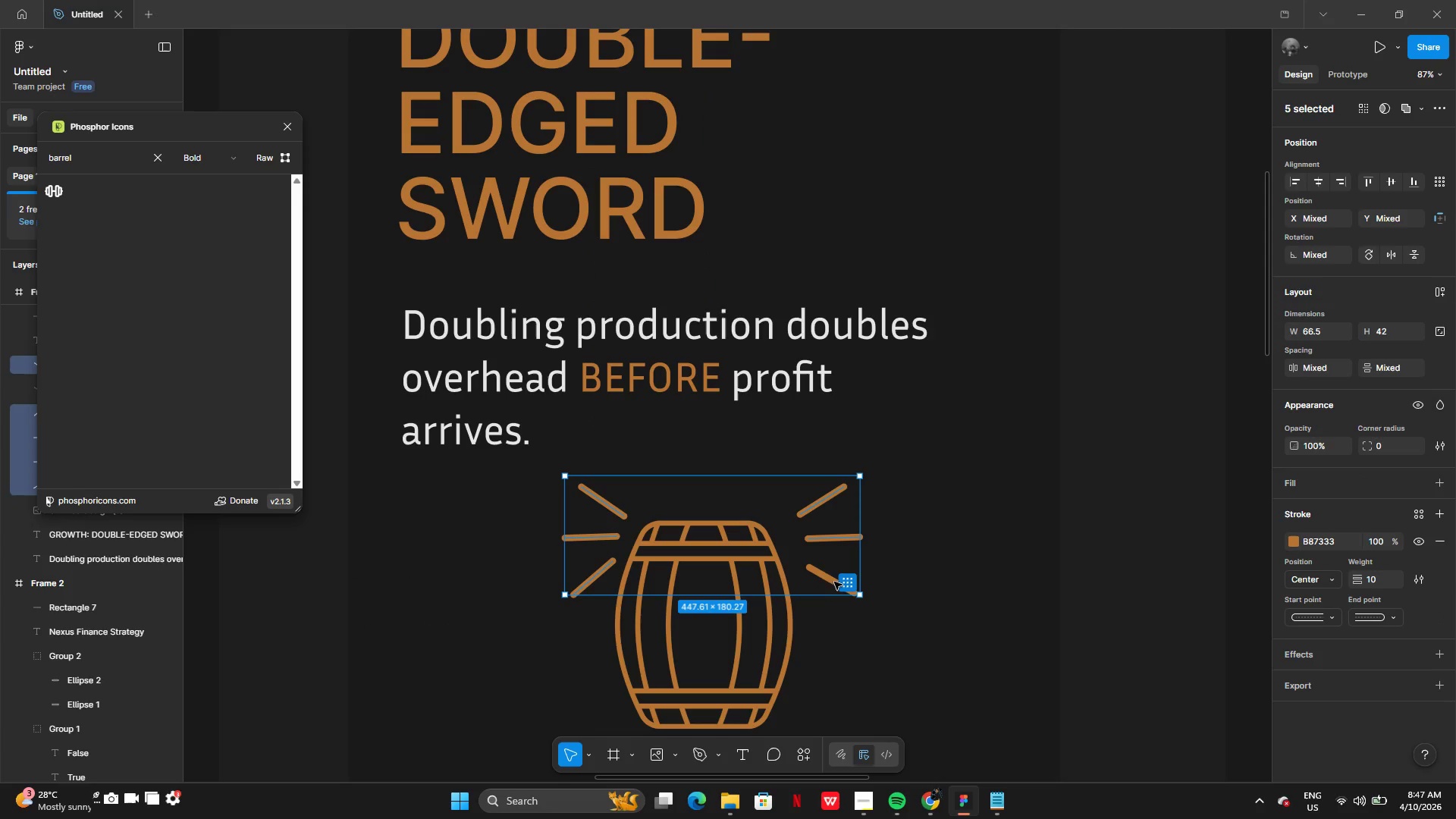 
left_click([822, 578])
 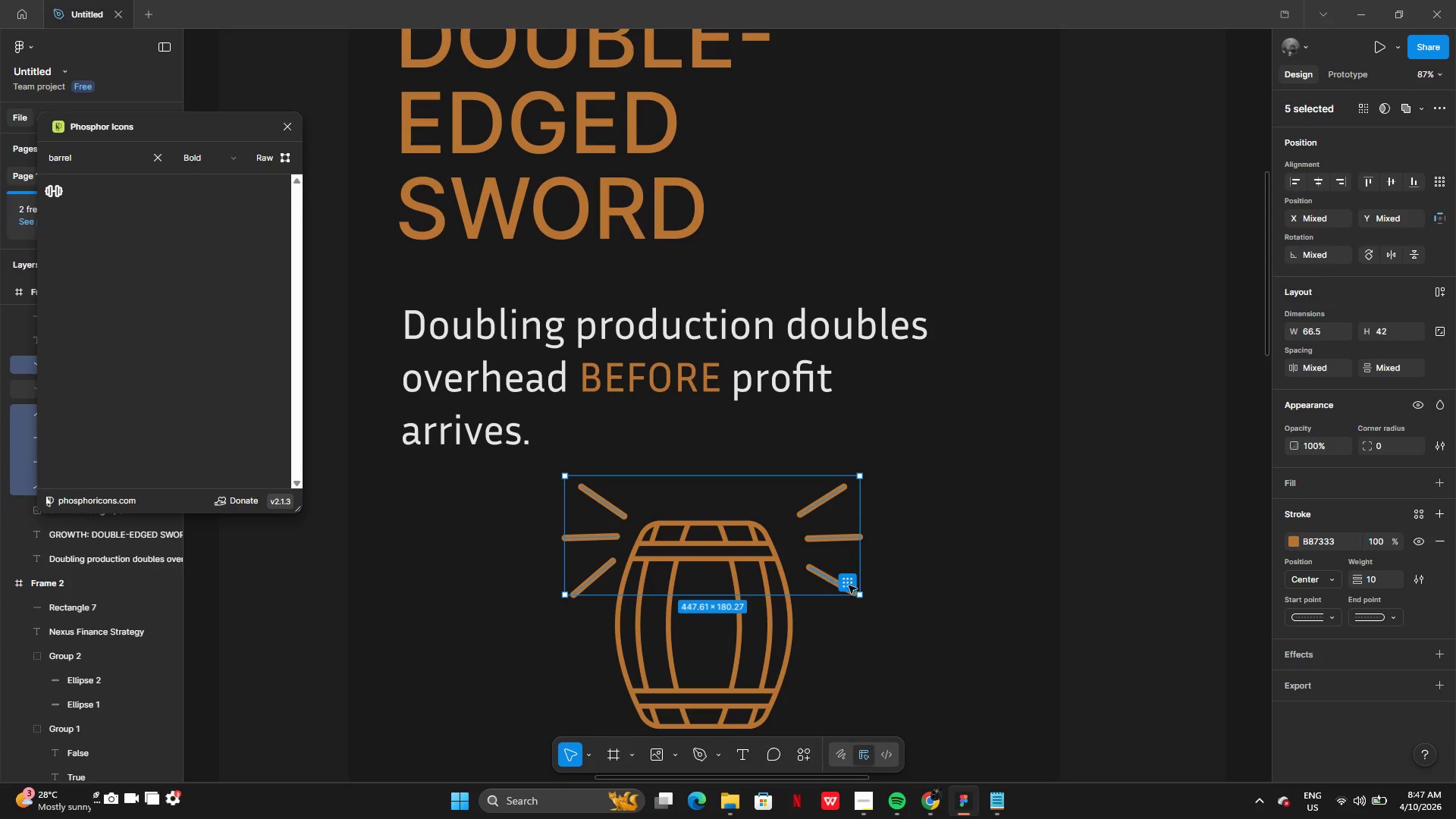 
key(Shift+ShiftLeft)
 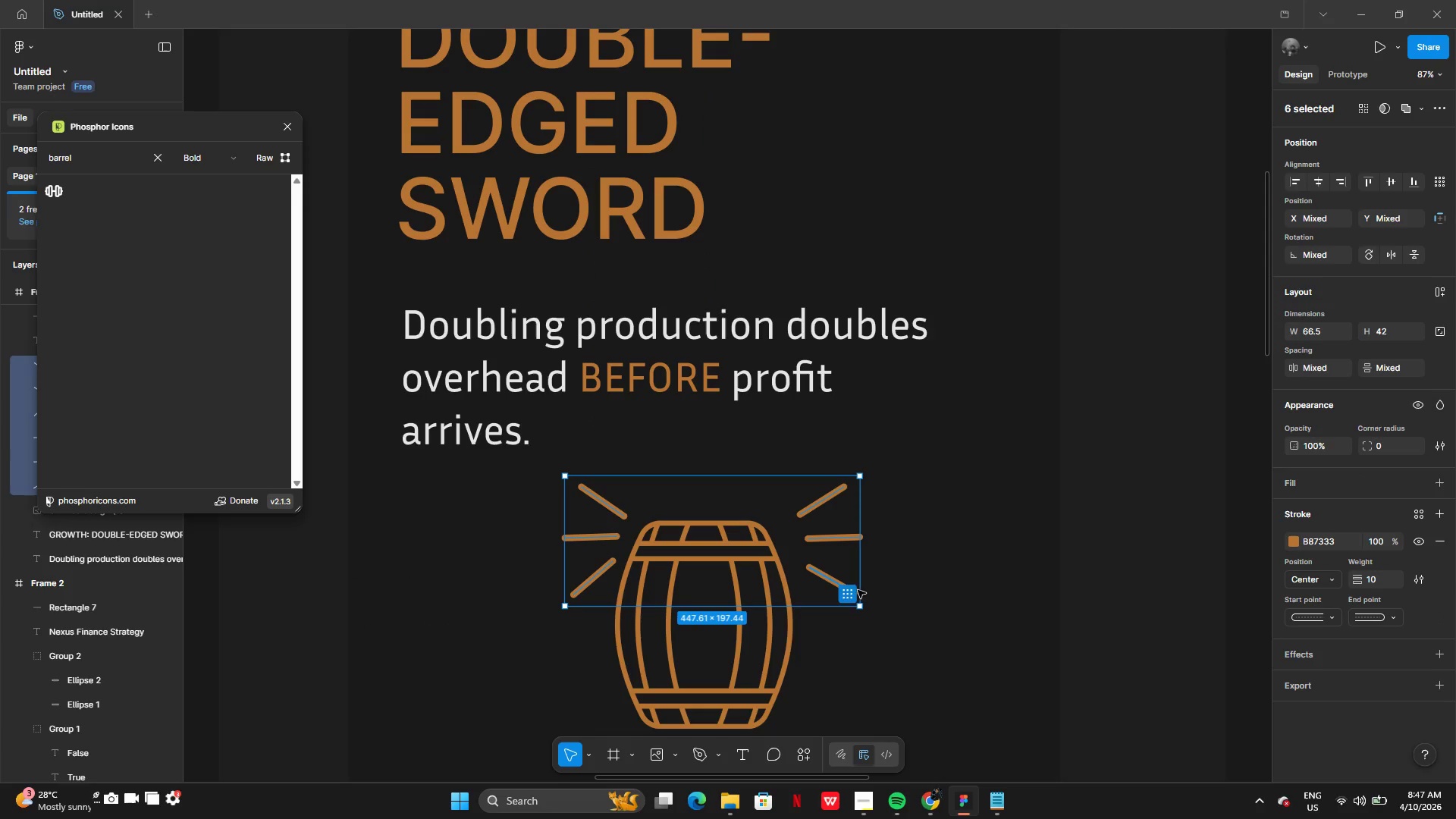 
key(Shift+ShiftLeft)
 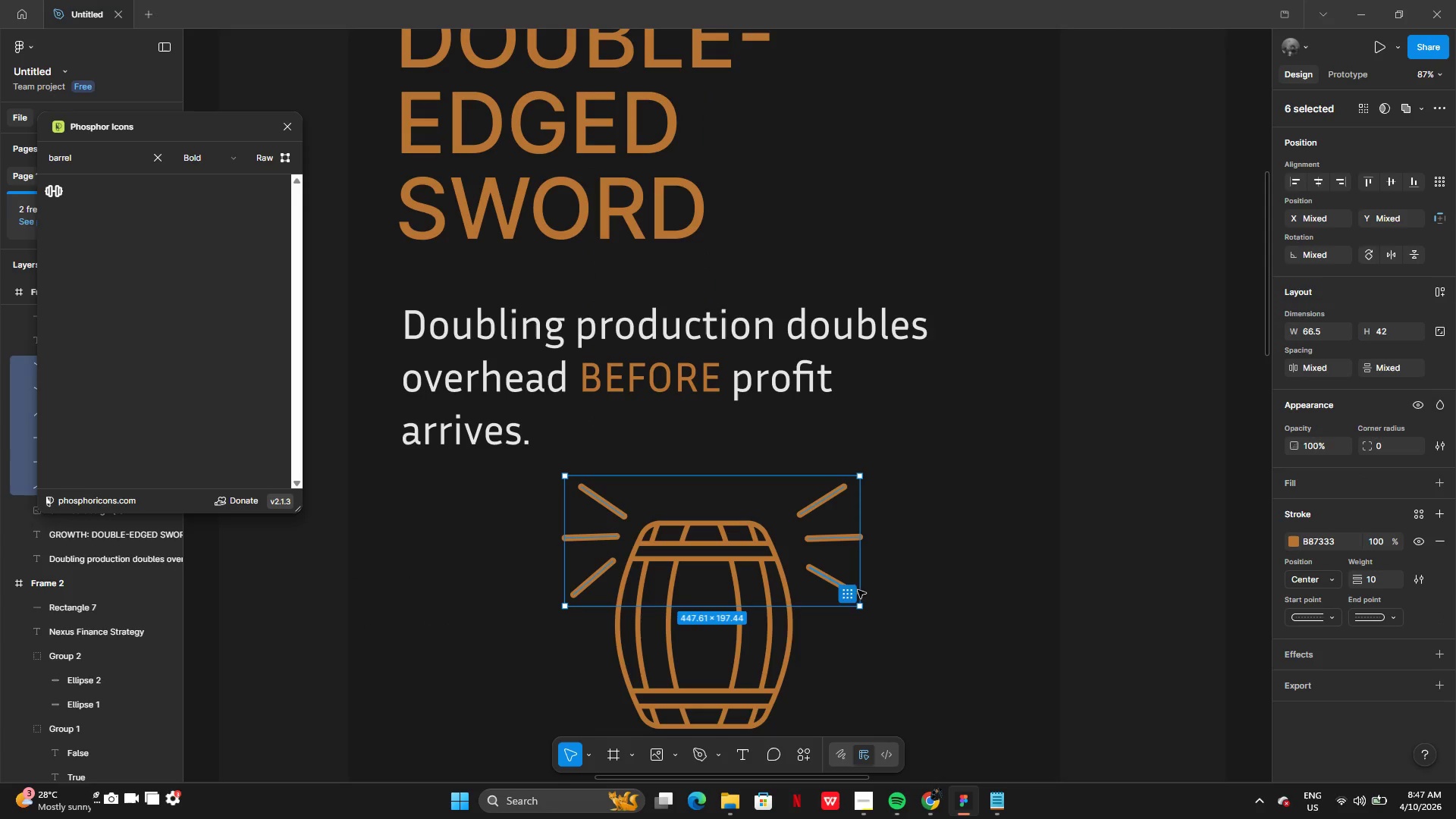 
key(Shift+ShiftLeft)
 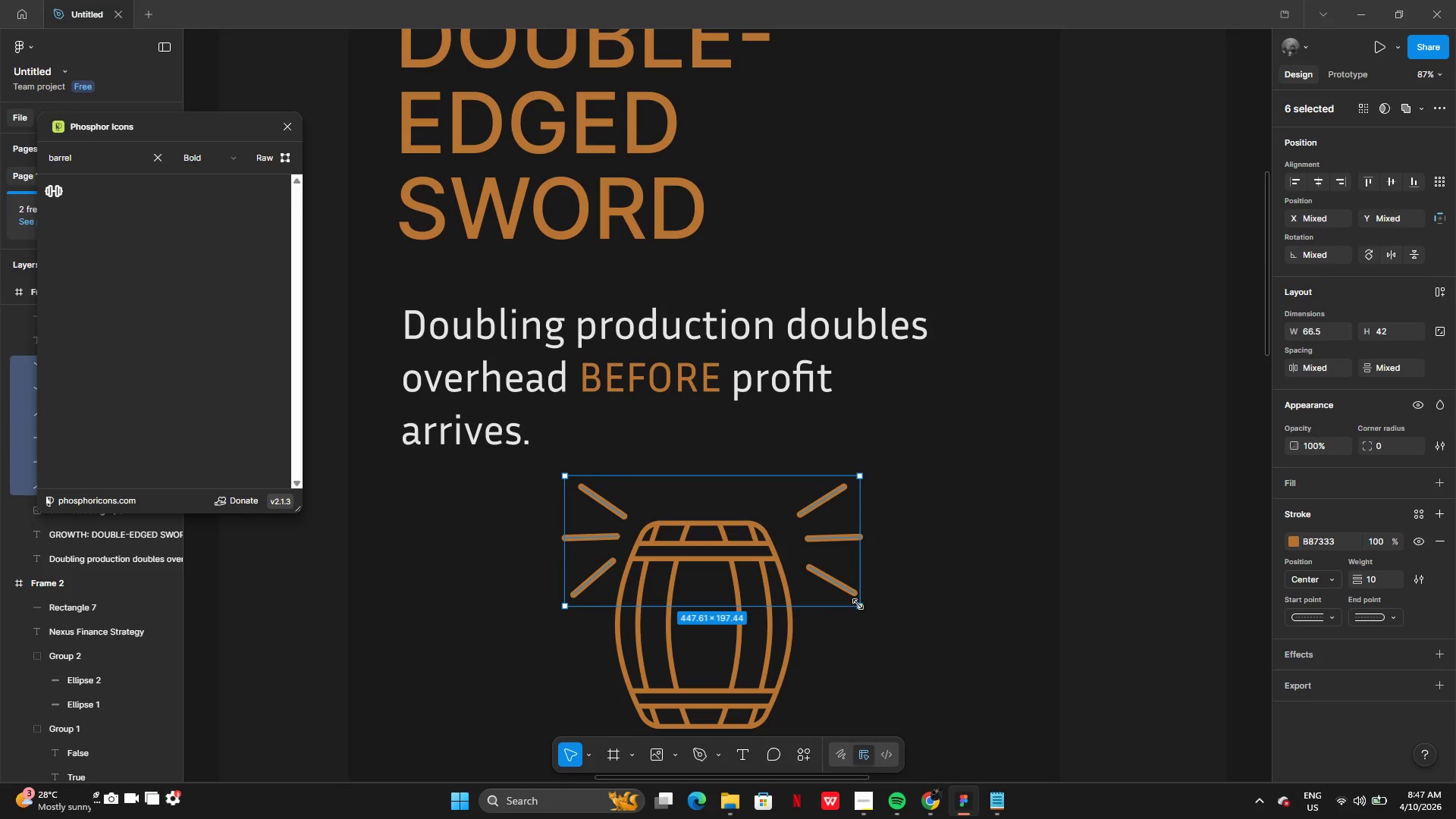 
left_click_drag(start_coordinate=[857, 604], to_coordinate=[838, 593])
 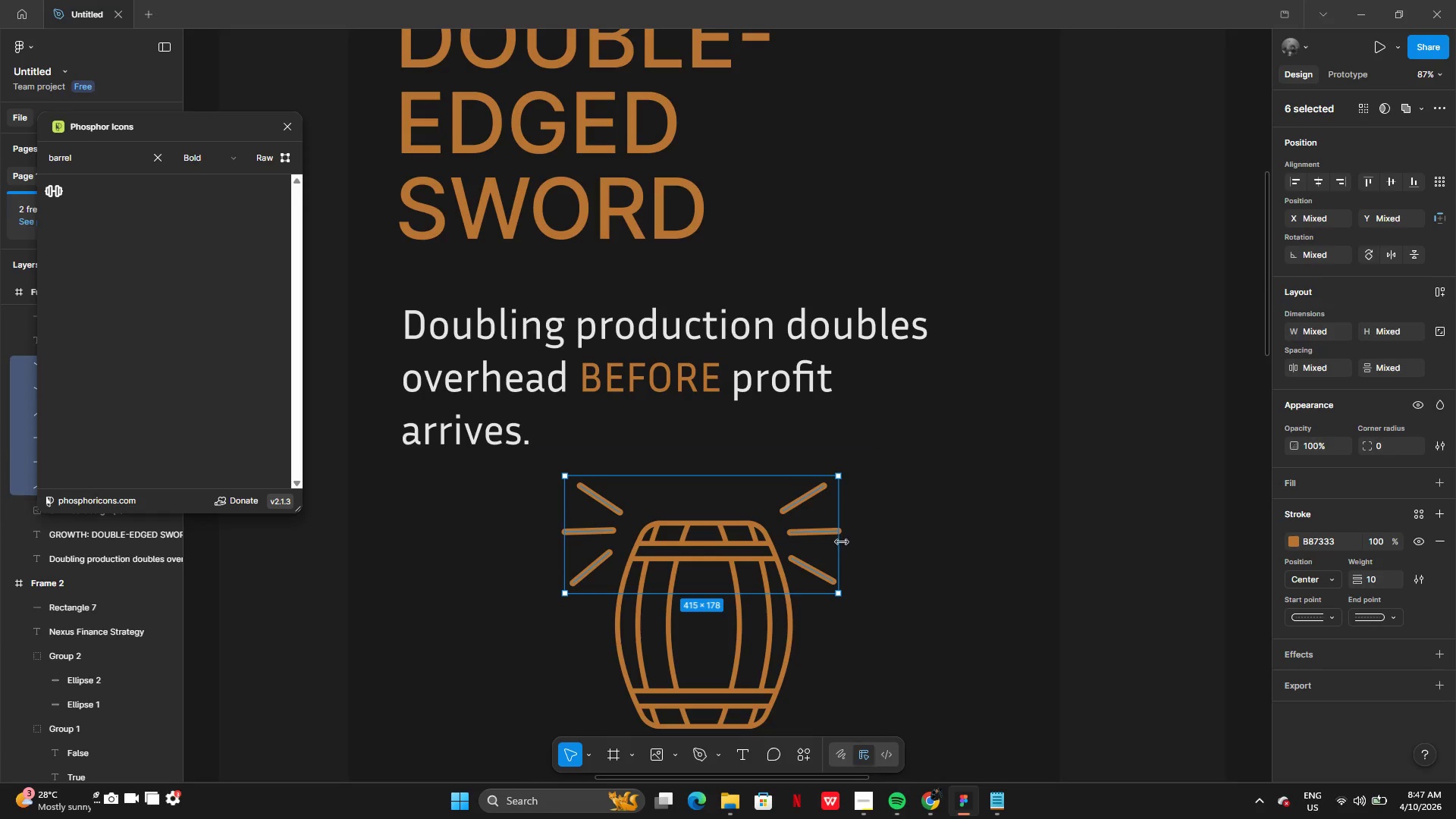 
left_click_drag(start_coordinate=[837, 543], to_coordinate=[846, 544])
 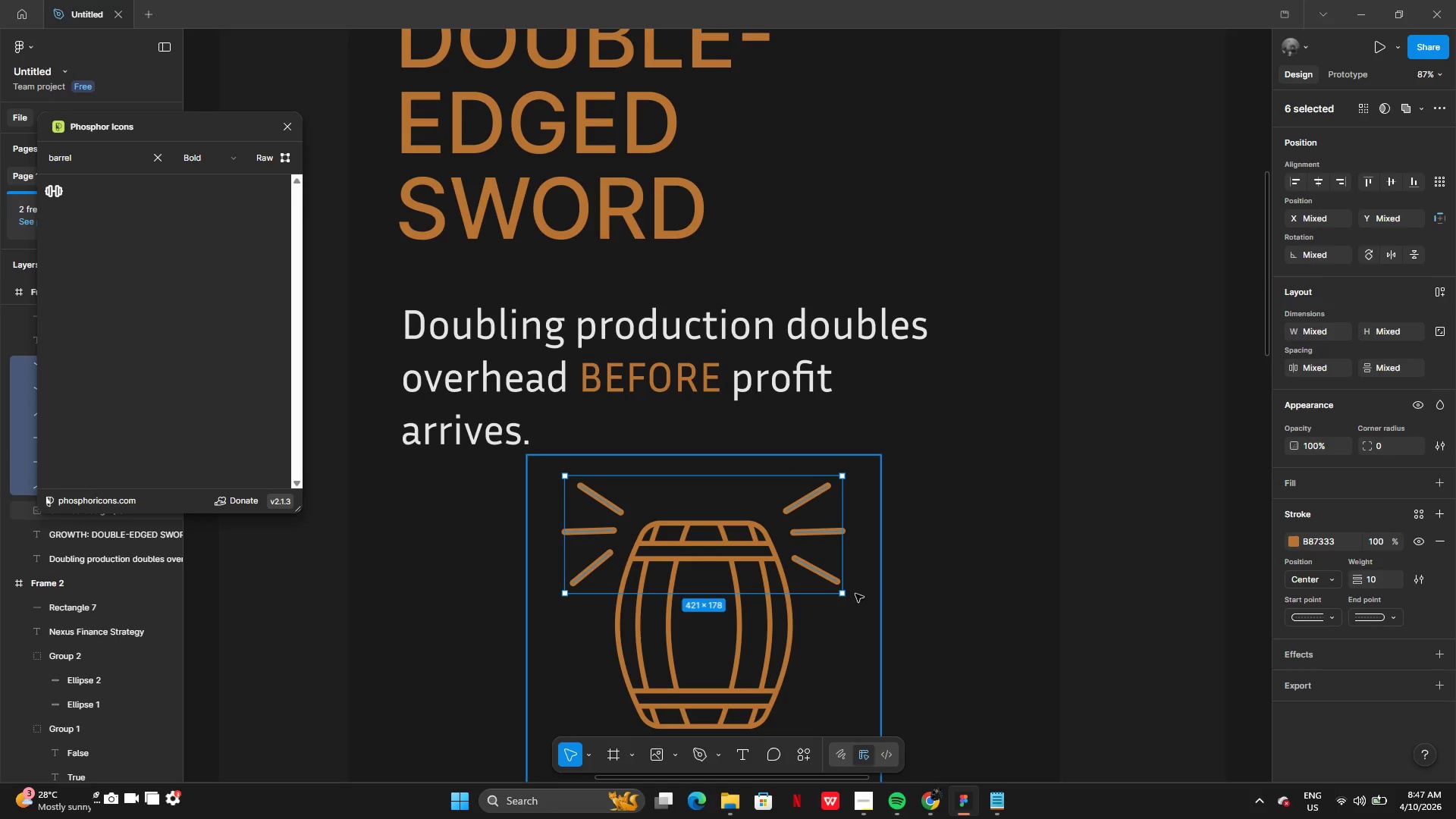 
right_click([792, 555])
 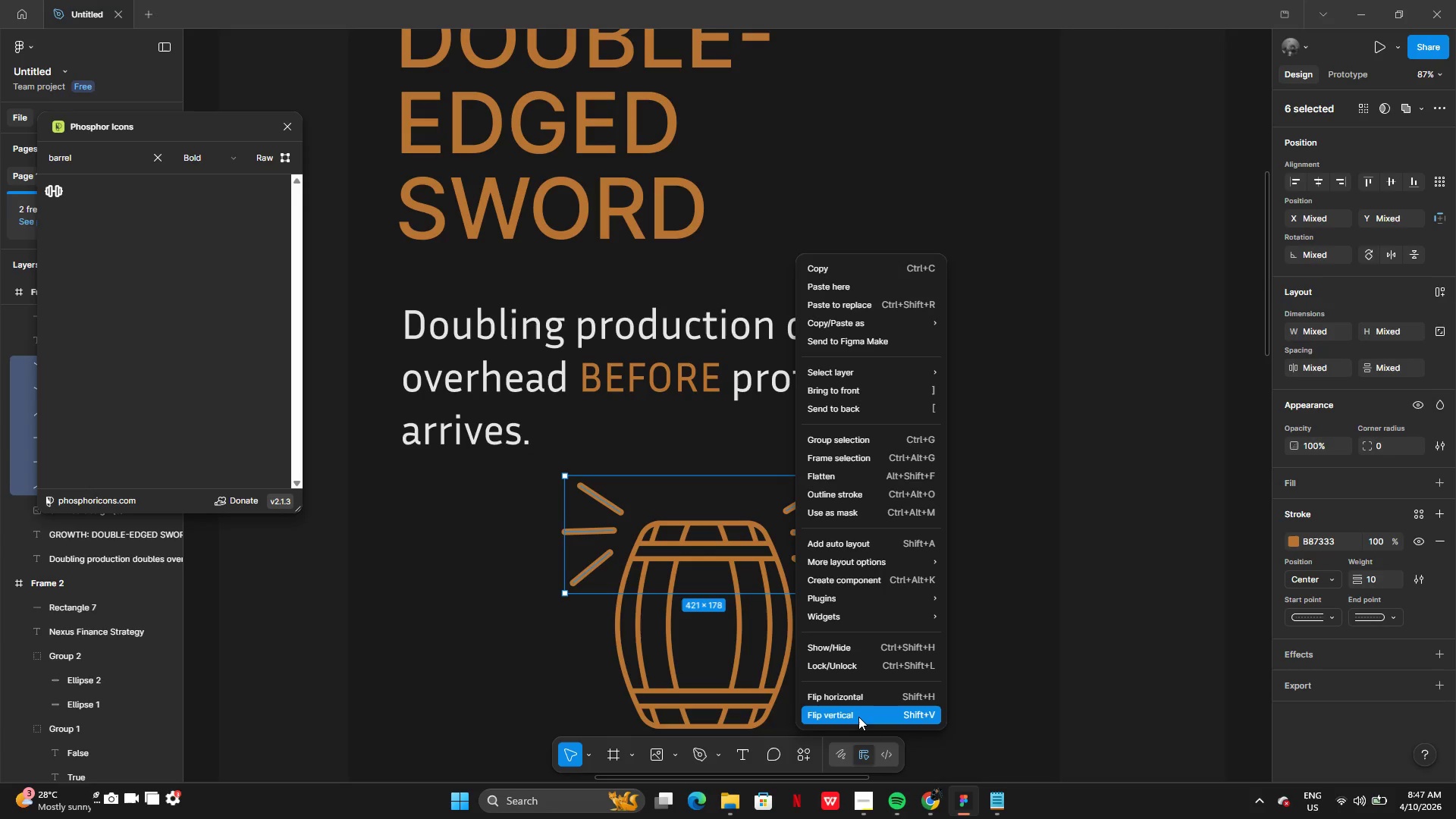 
left_click([858, 716])
 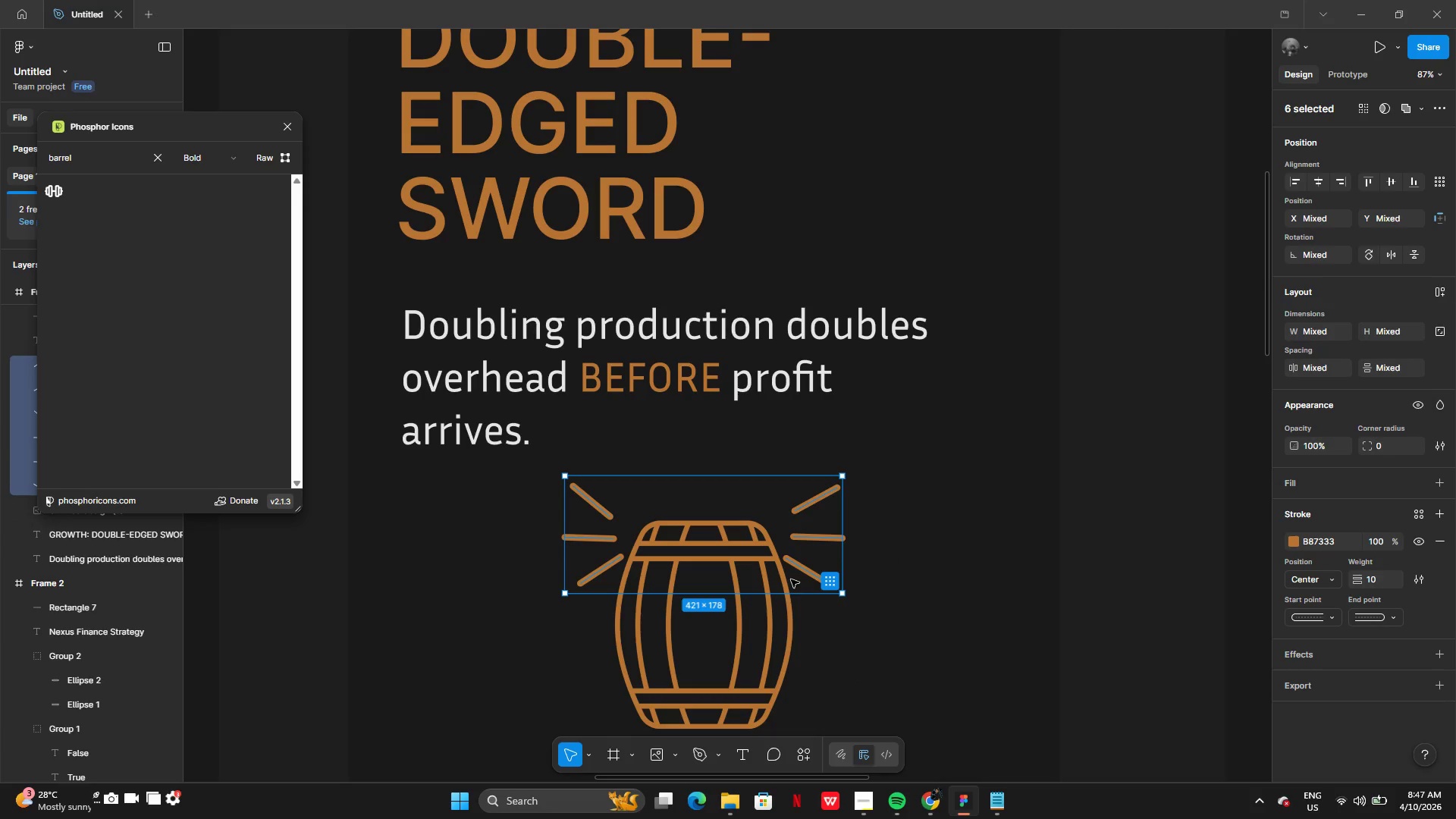 
left_click_drag(start_coordinate=[786, 549], to_coordinate=[787, 544])
 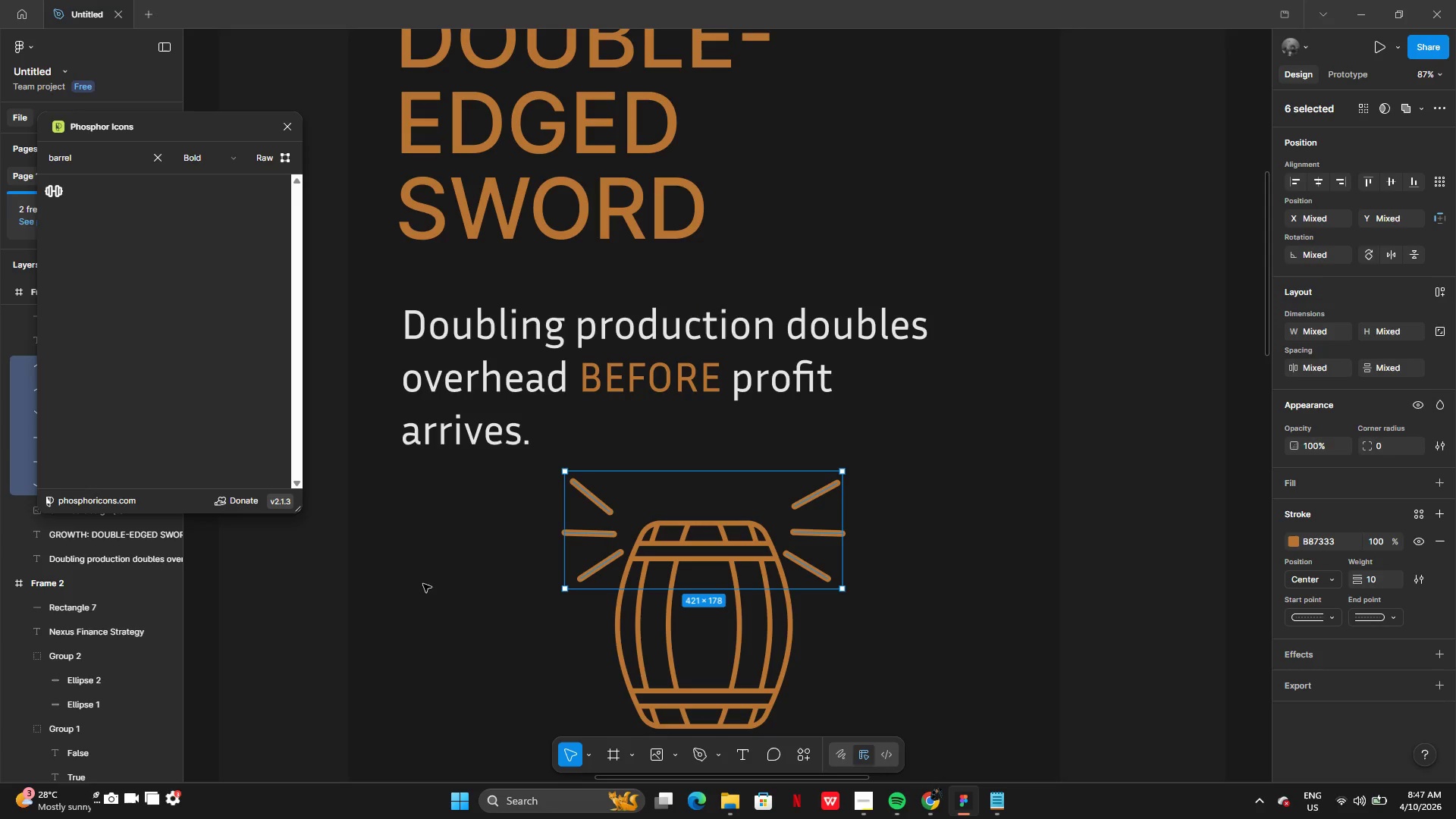 
left_click([326, 594])
 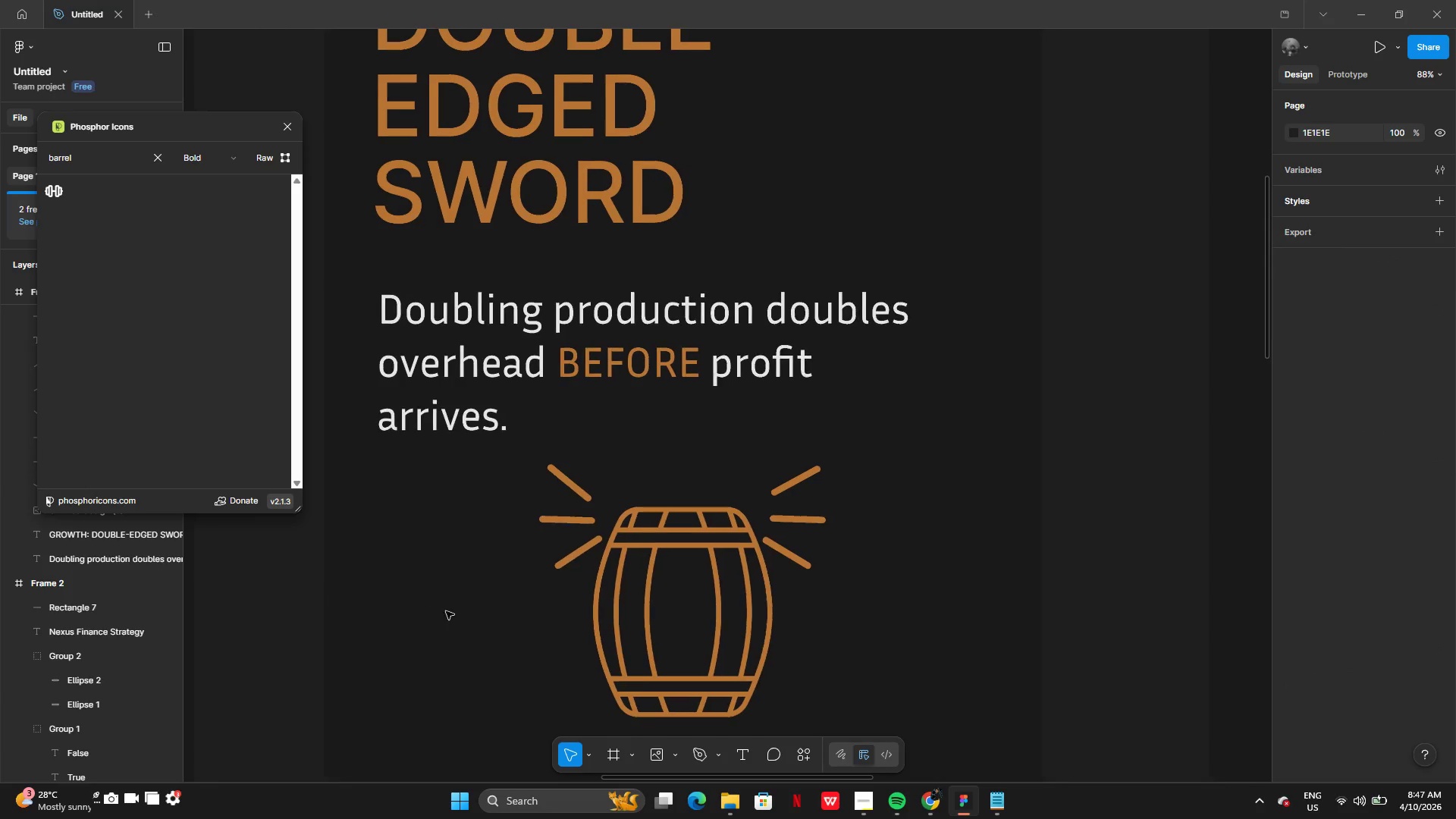 
key(Control+Z)
 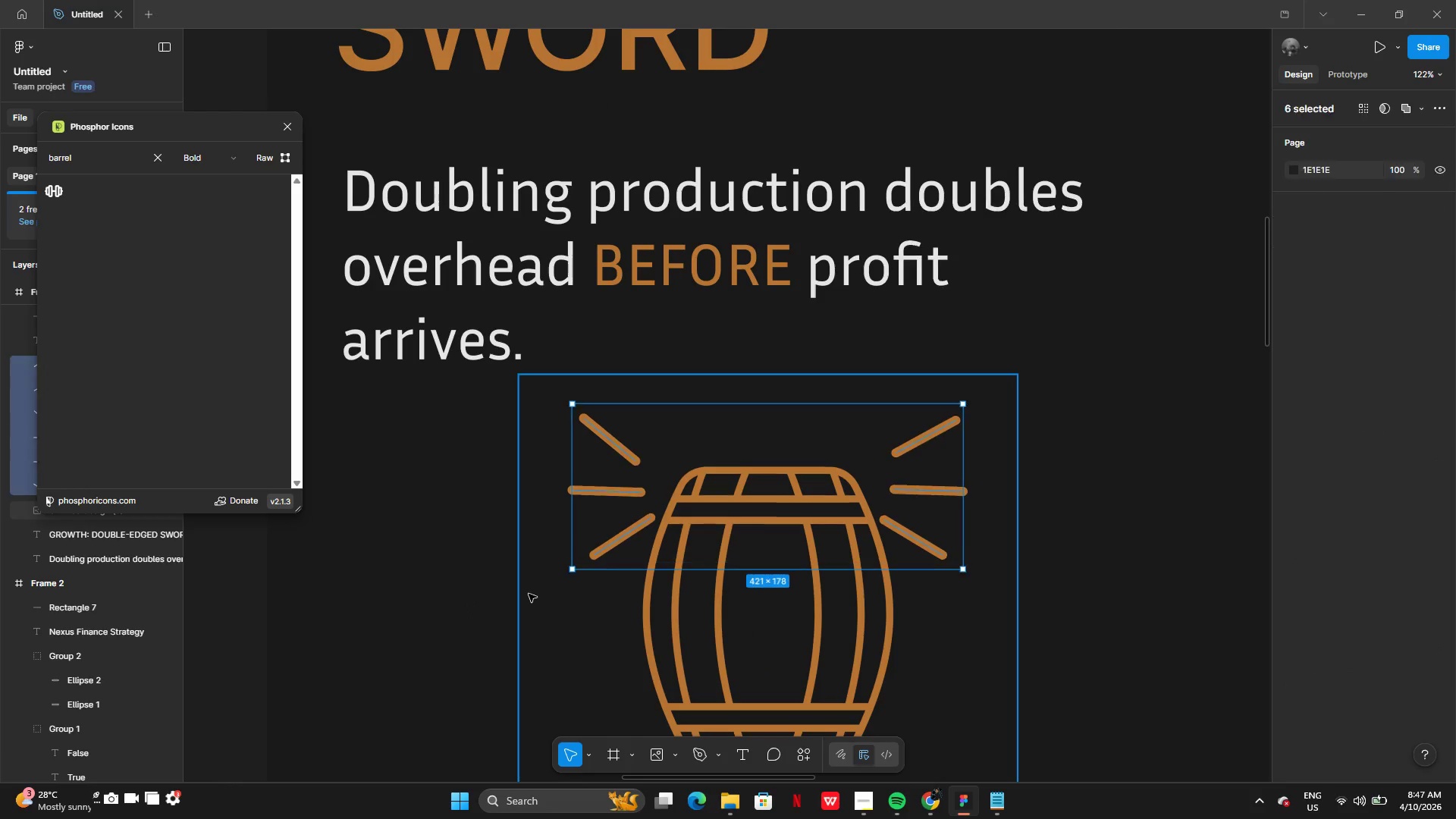 
key(Control+Z)
 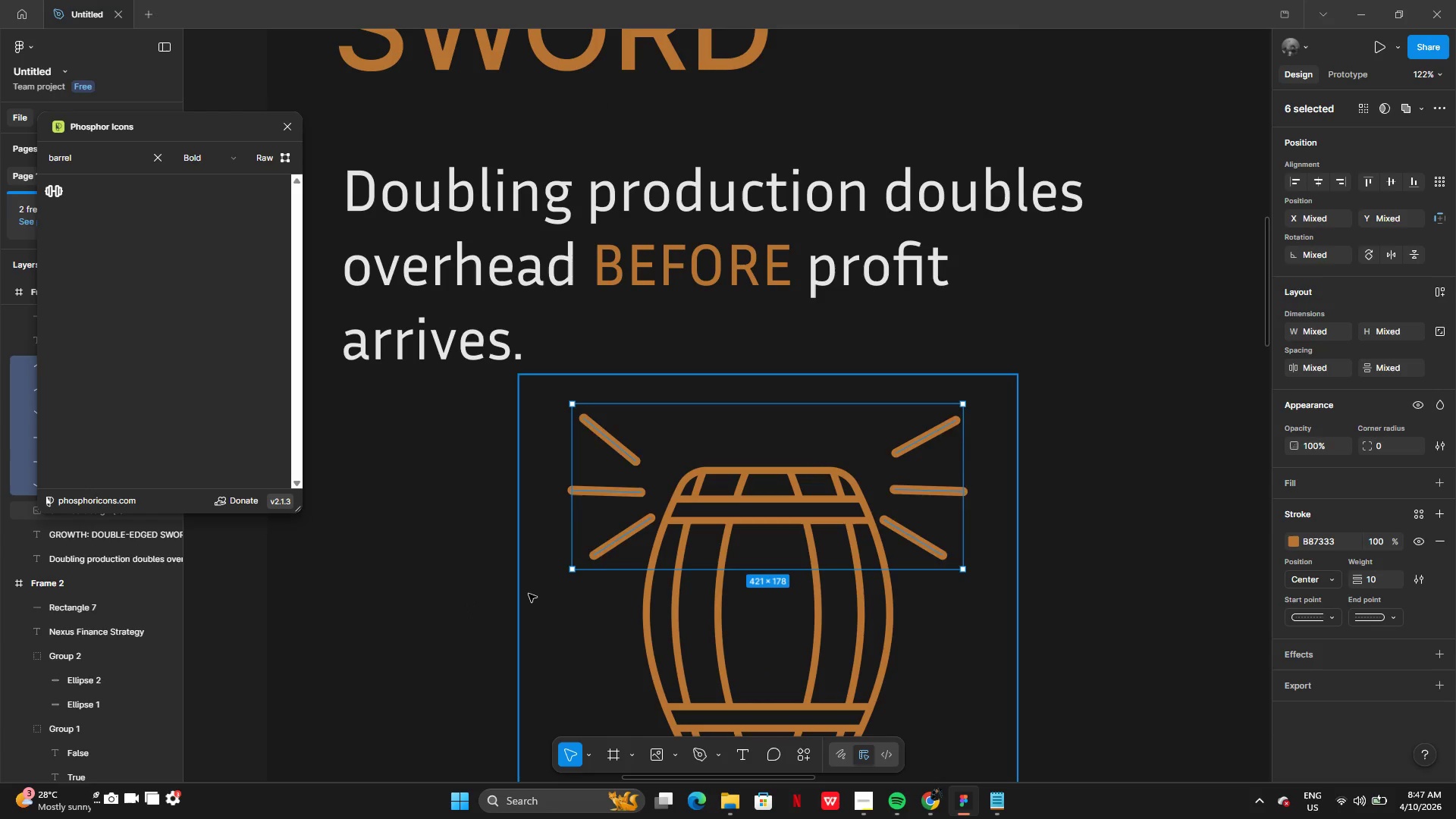 
key(Control+Z)
 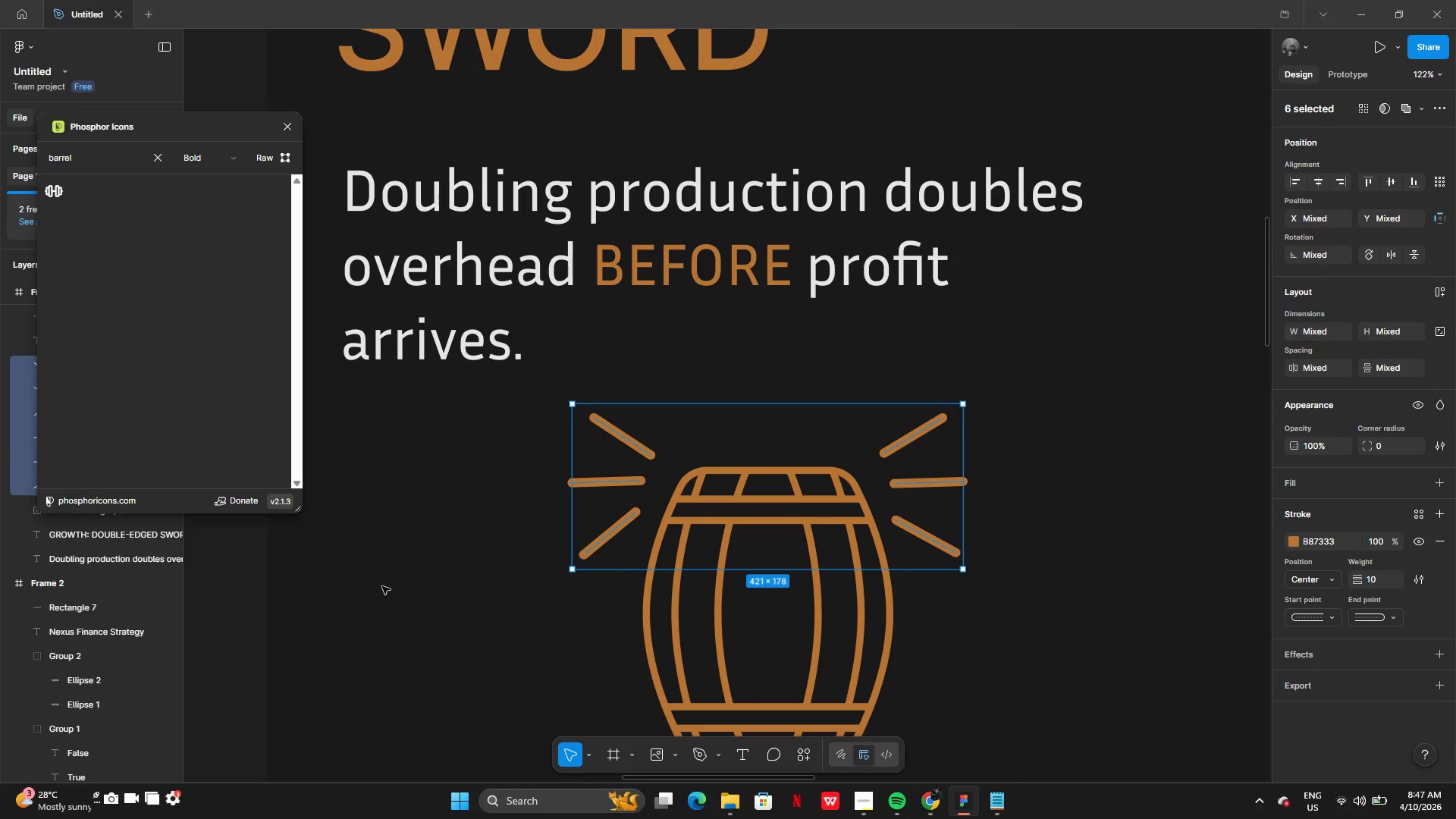 
left_click([337, 588])
 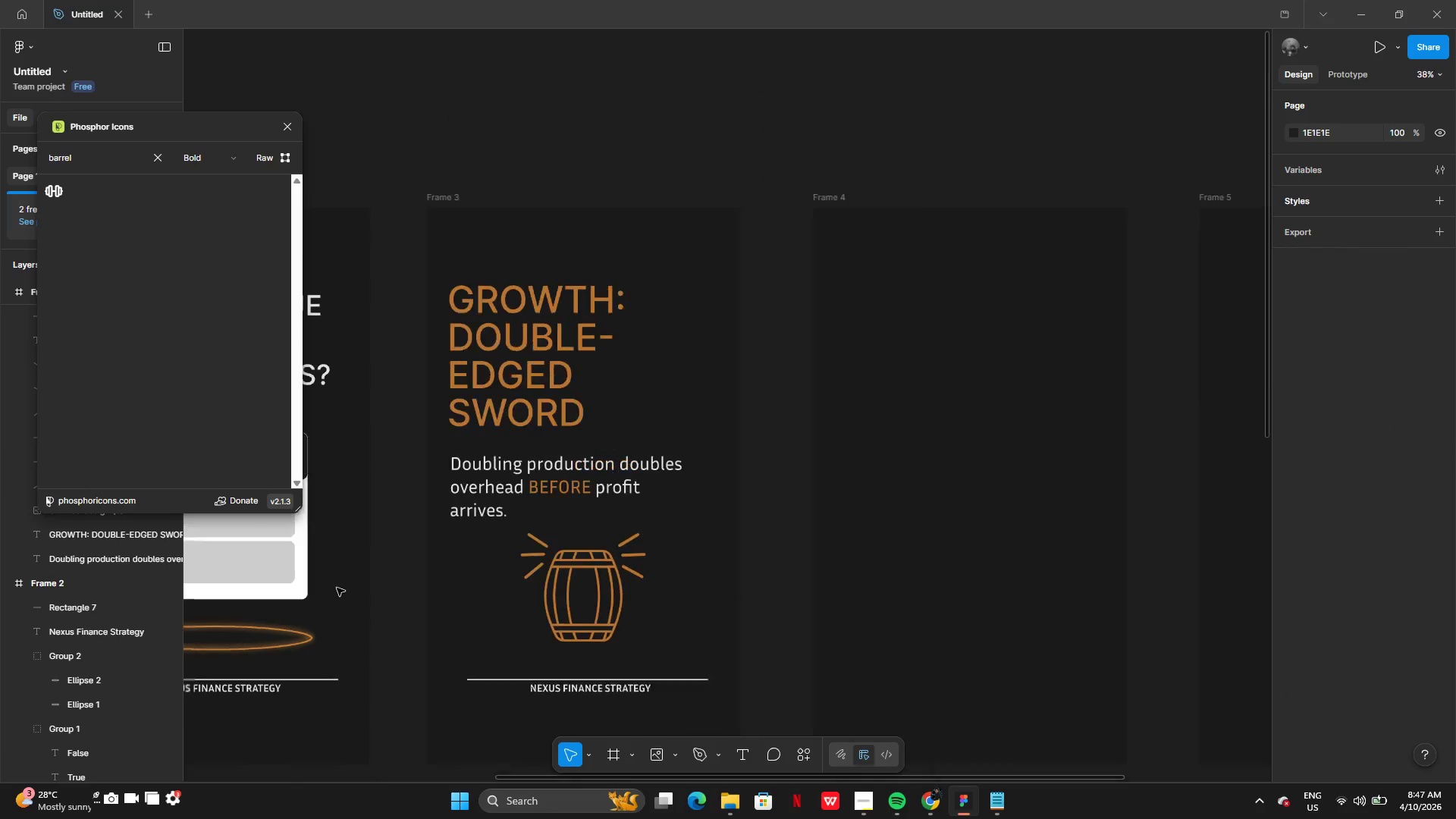 
left_click([337, 588])
 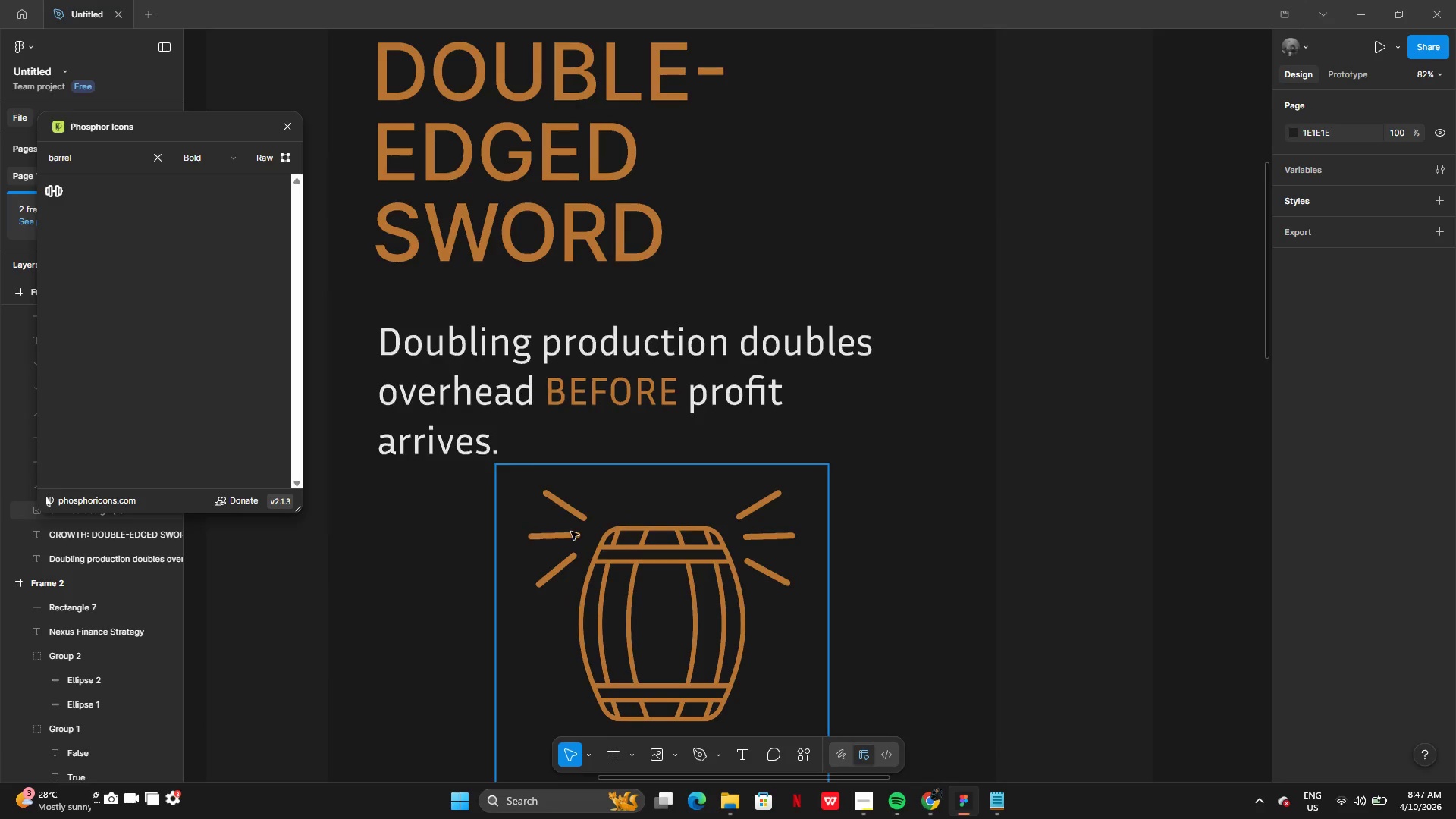 
left_click([578, 522])
 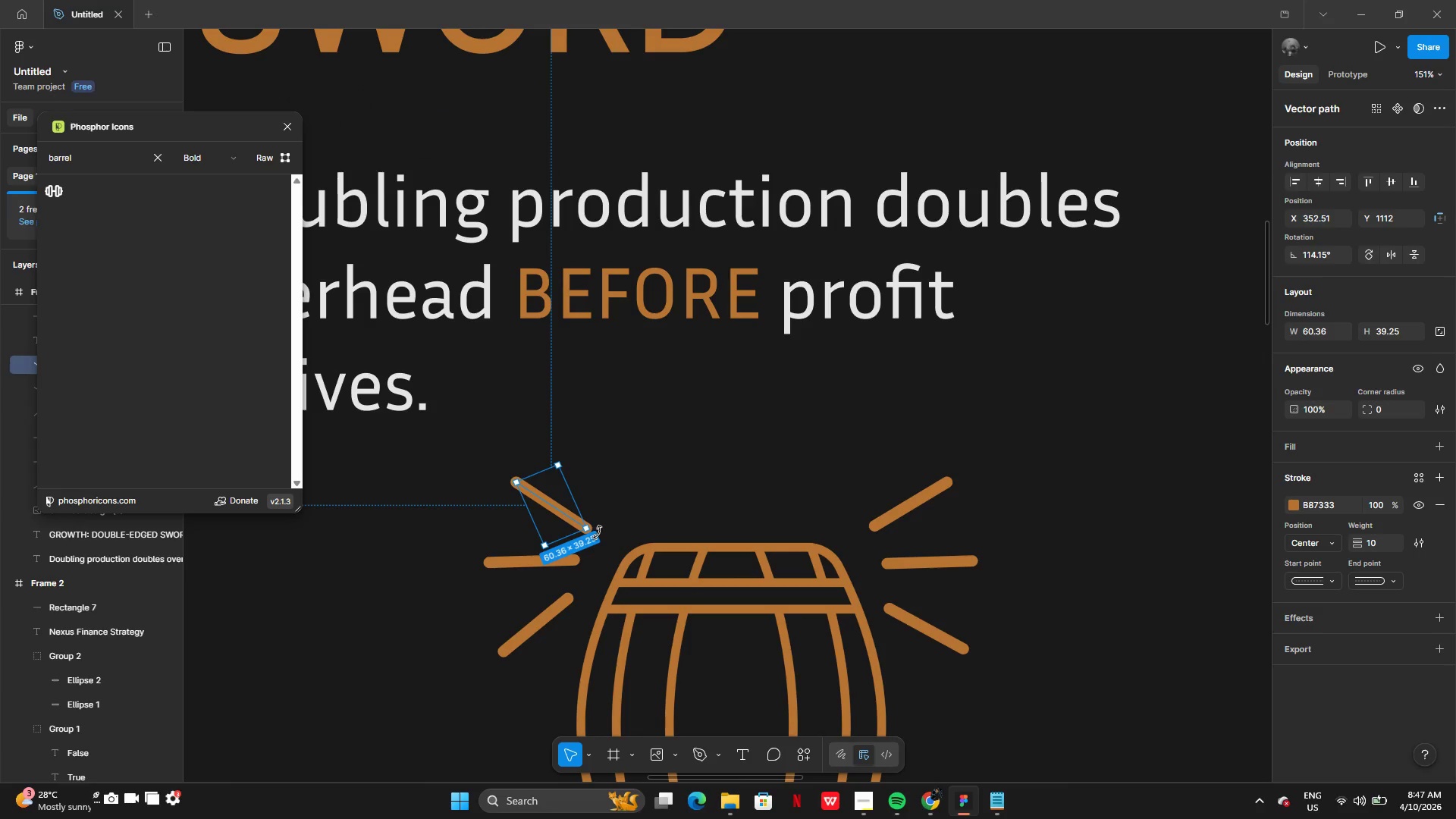 
left_click([598, 532])
 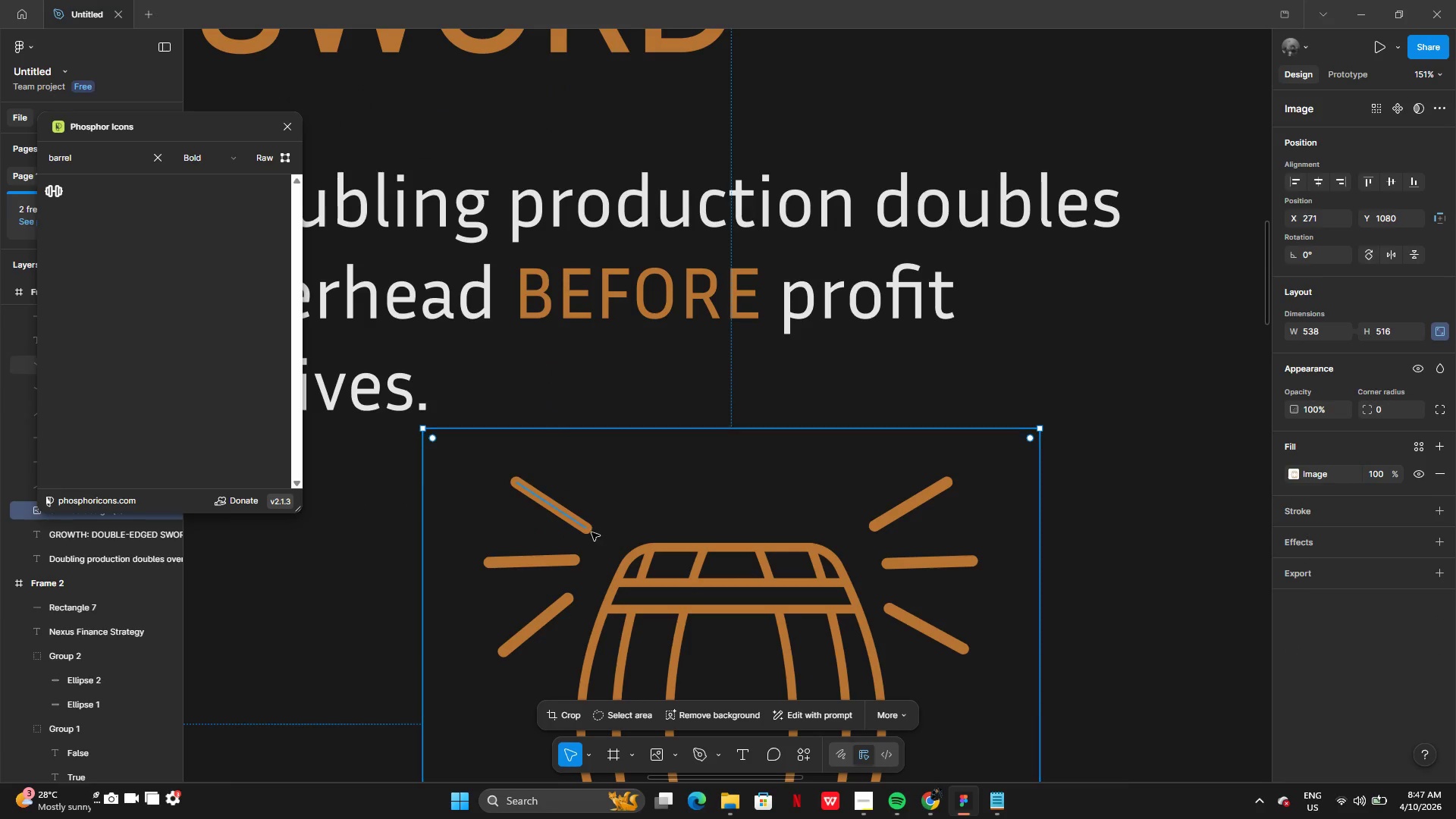 
left_click([591, 532])
 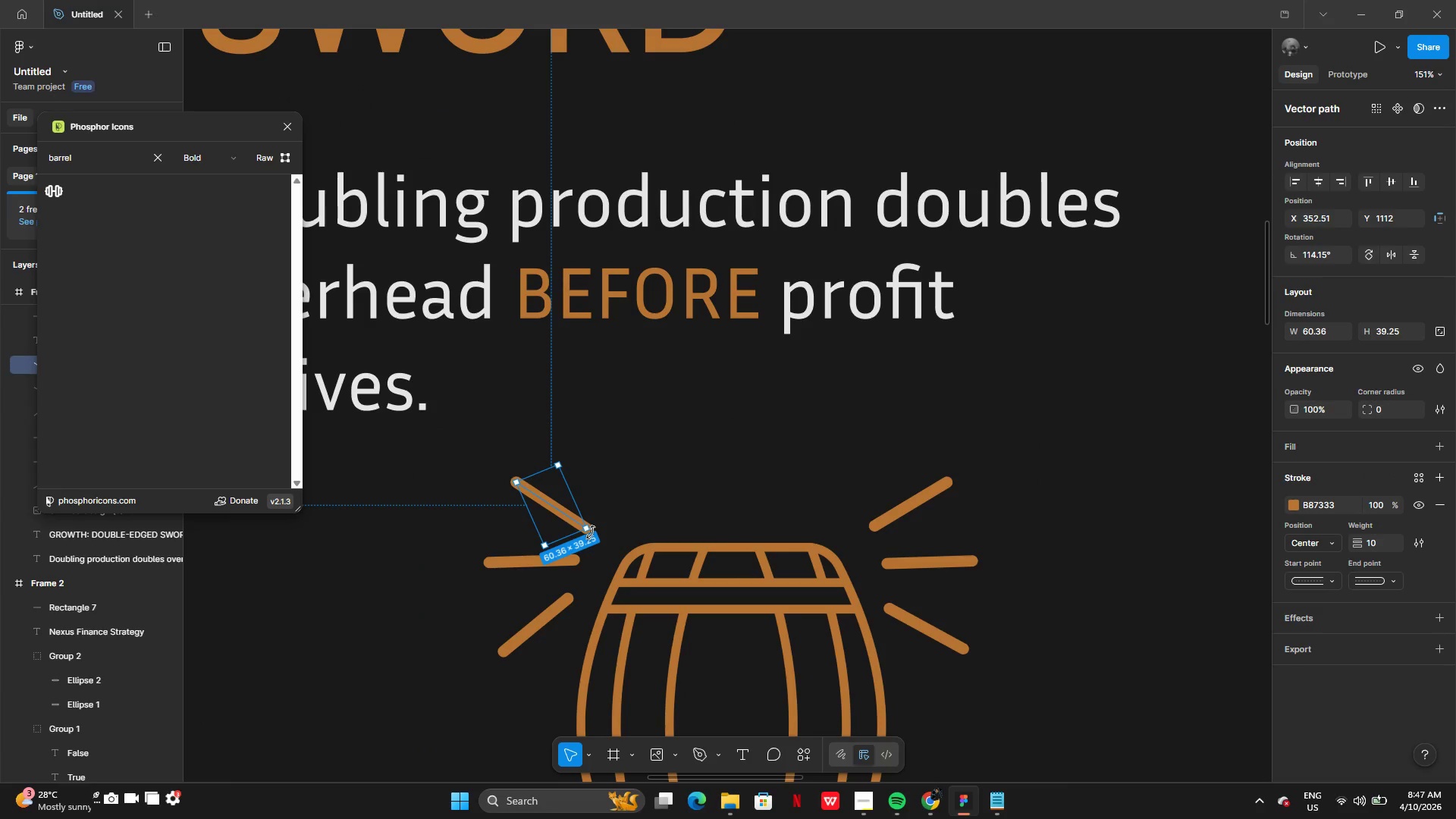 
left_click_drag(start_coordinate=[592, 532], to_coordinate=[578, 544])
 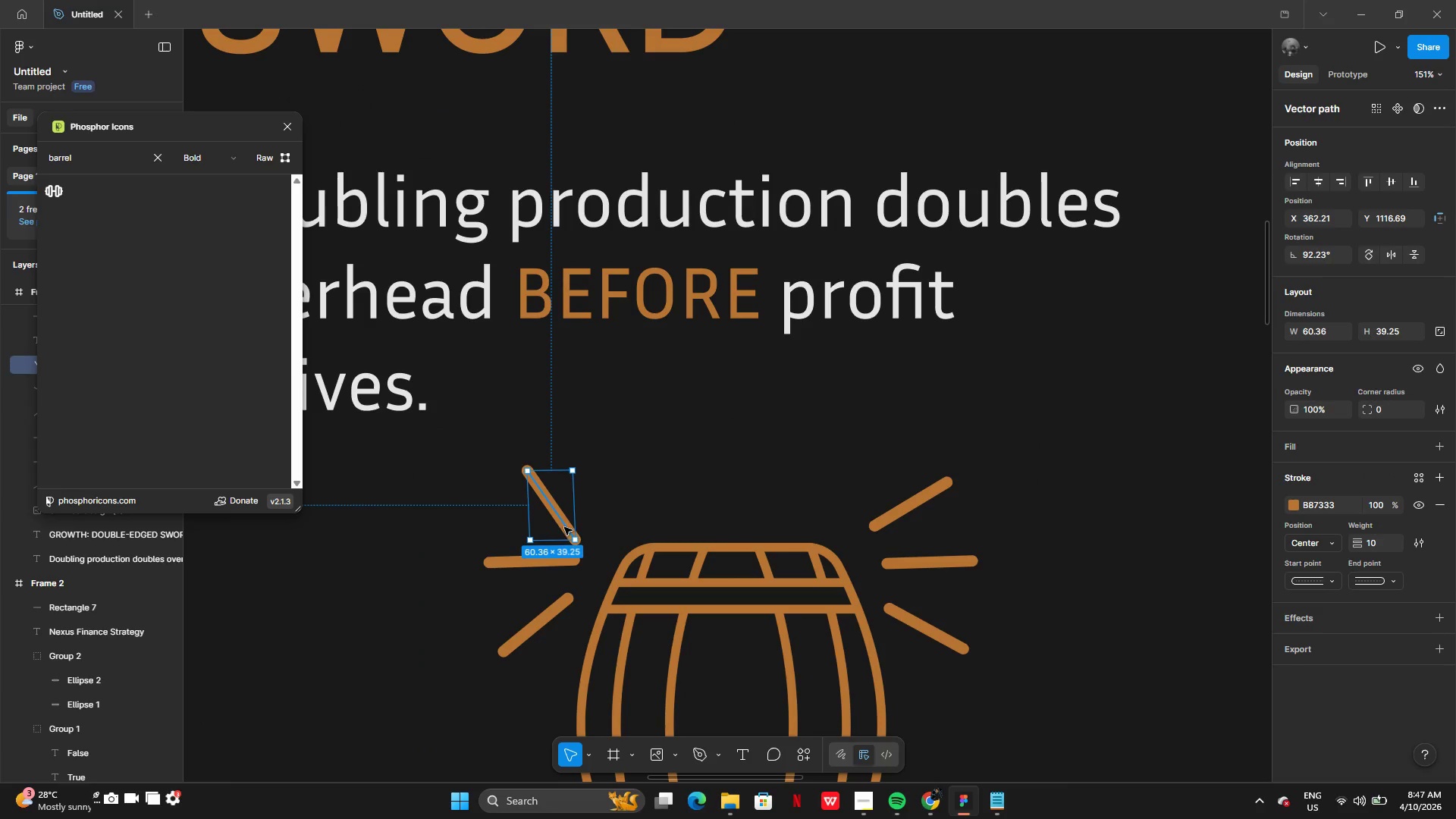 
left_click_drag(start_coordinate=[564, 527], to_coordinate=[610, 506])
 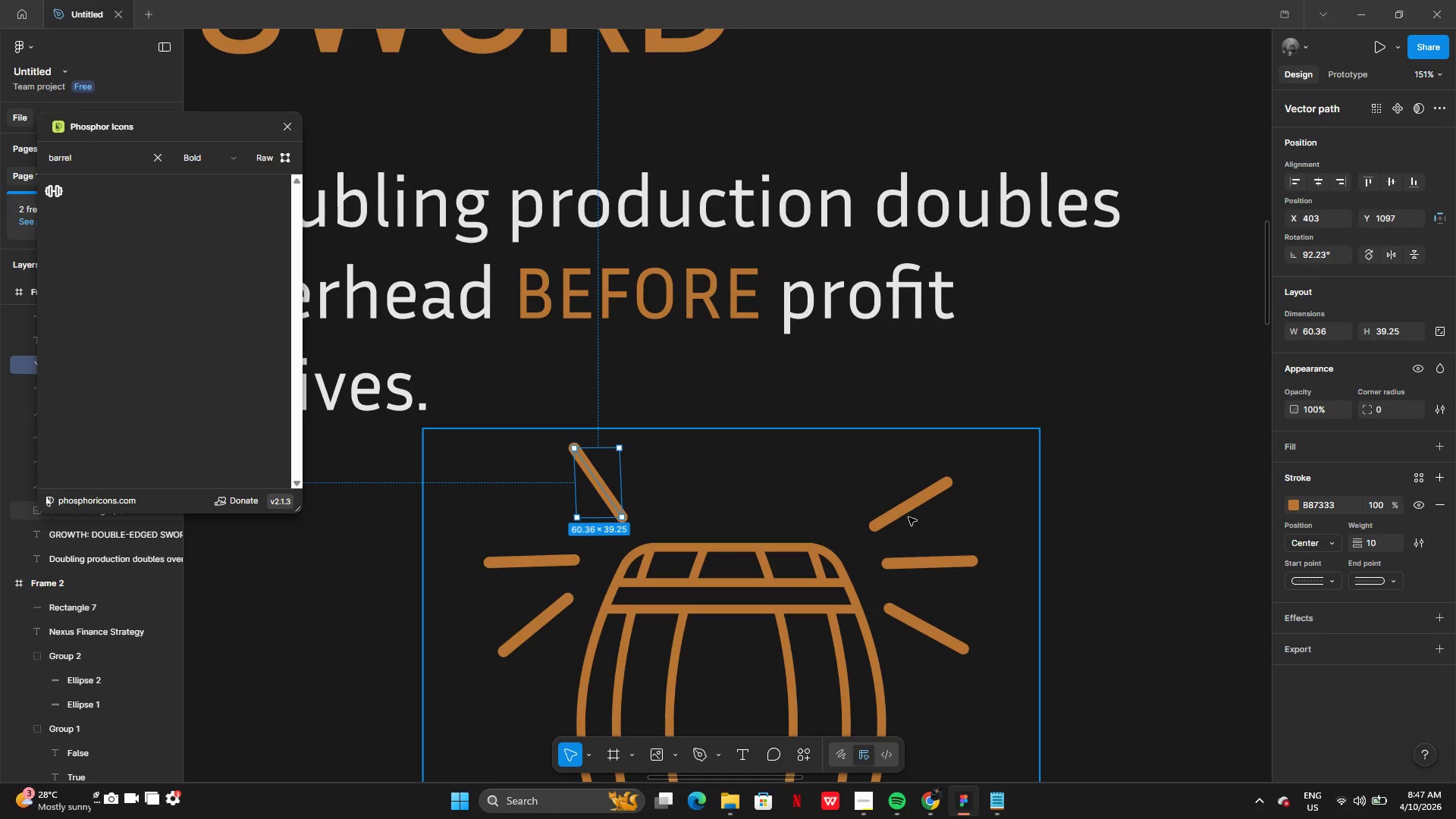 
left_click([903, 516])
 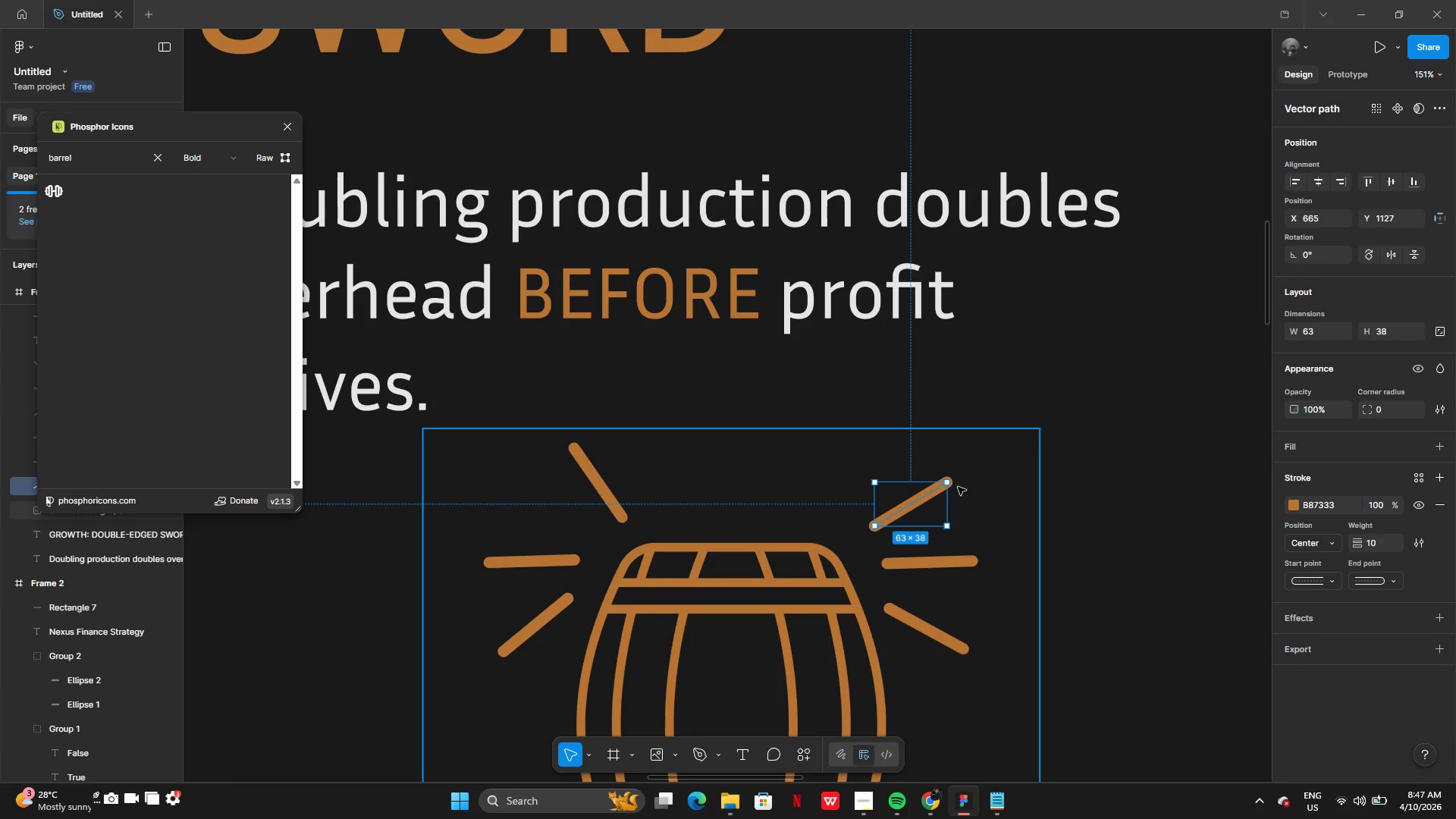 
left_click_drag(start_coordinate=[956, 484], to_coordinate=[943, 464])
 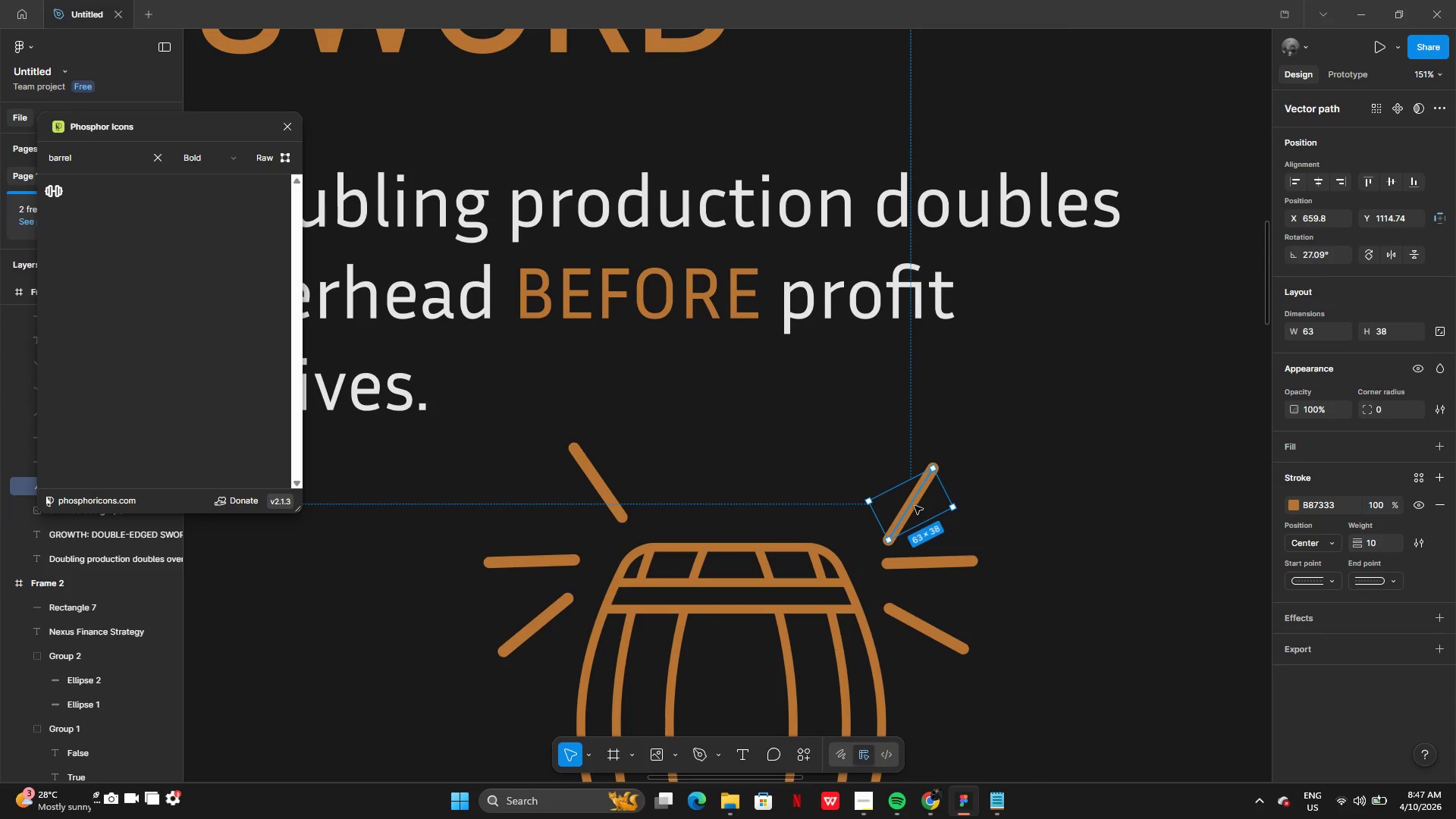 
left_click_drag(start_coordinate=[914, 506], to_coordinate=[860, 486])
 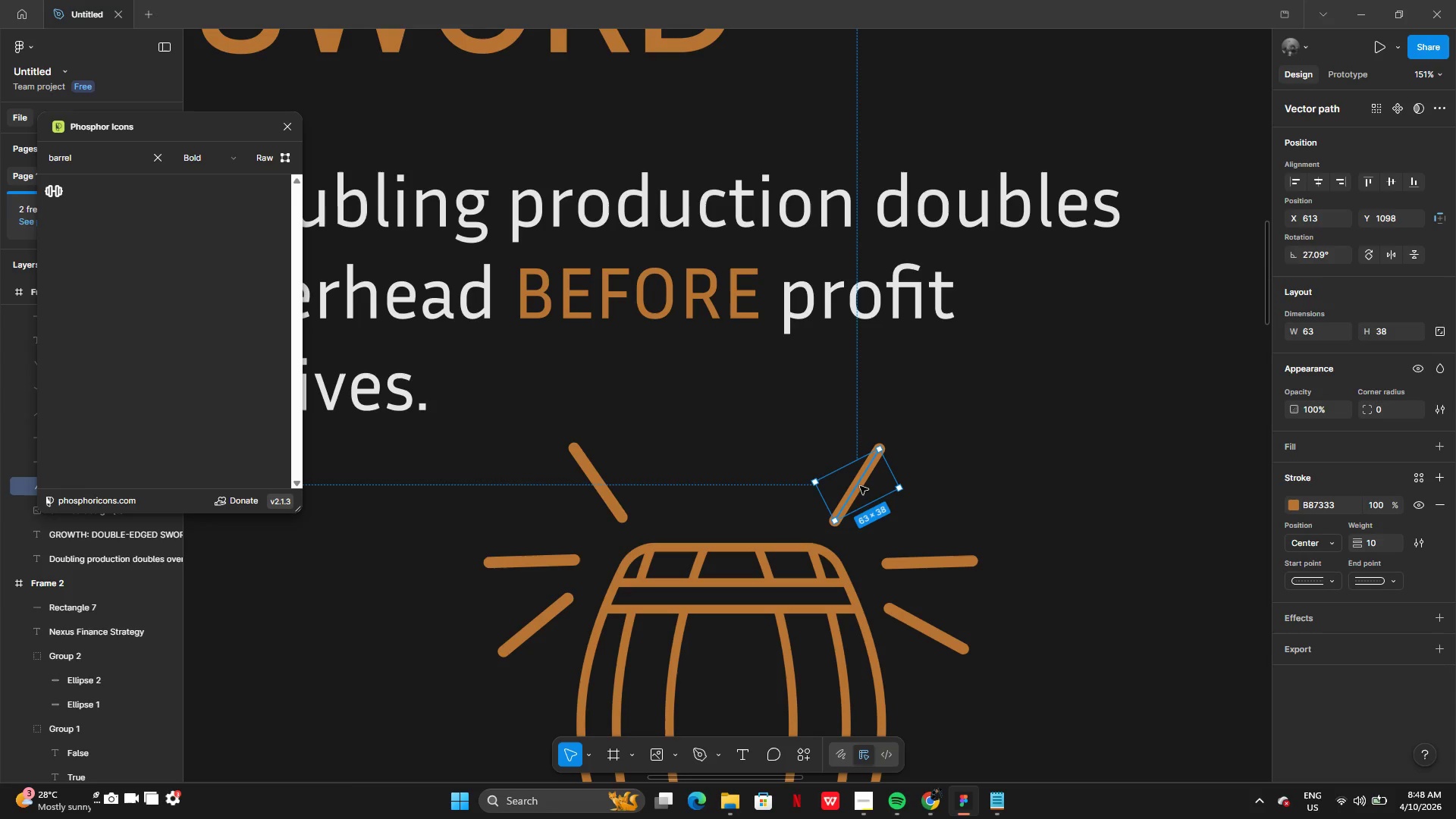 
wait(14.08)
 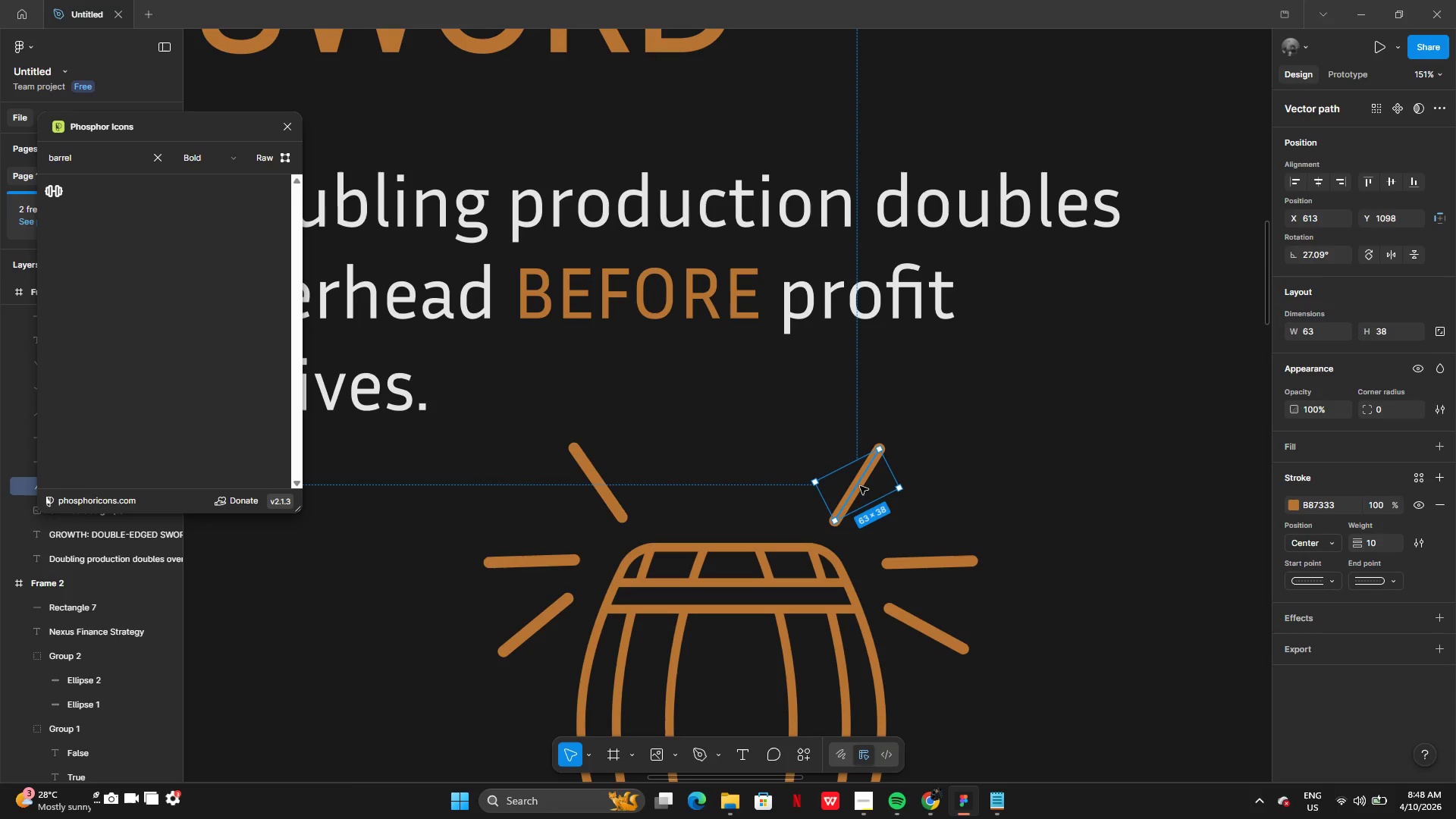 
left_click([551, 628])
 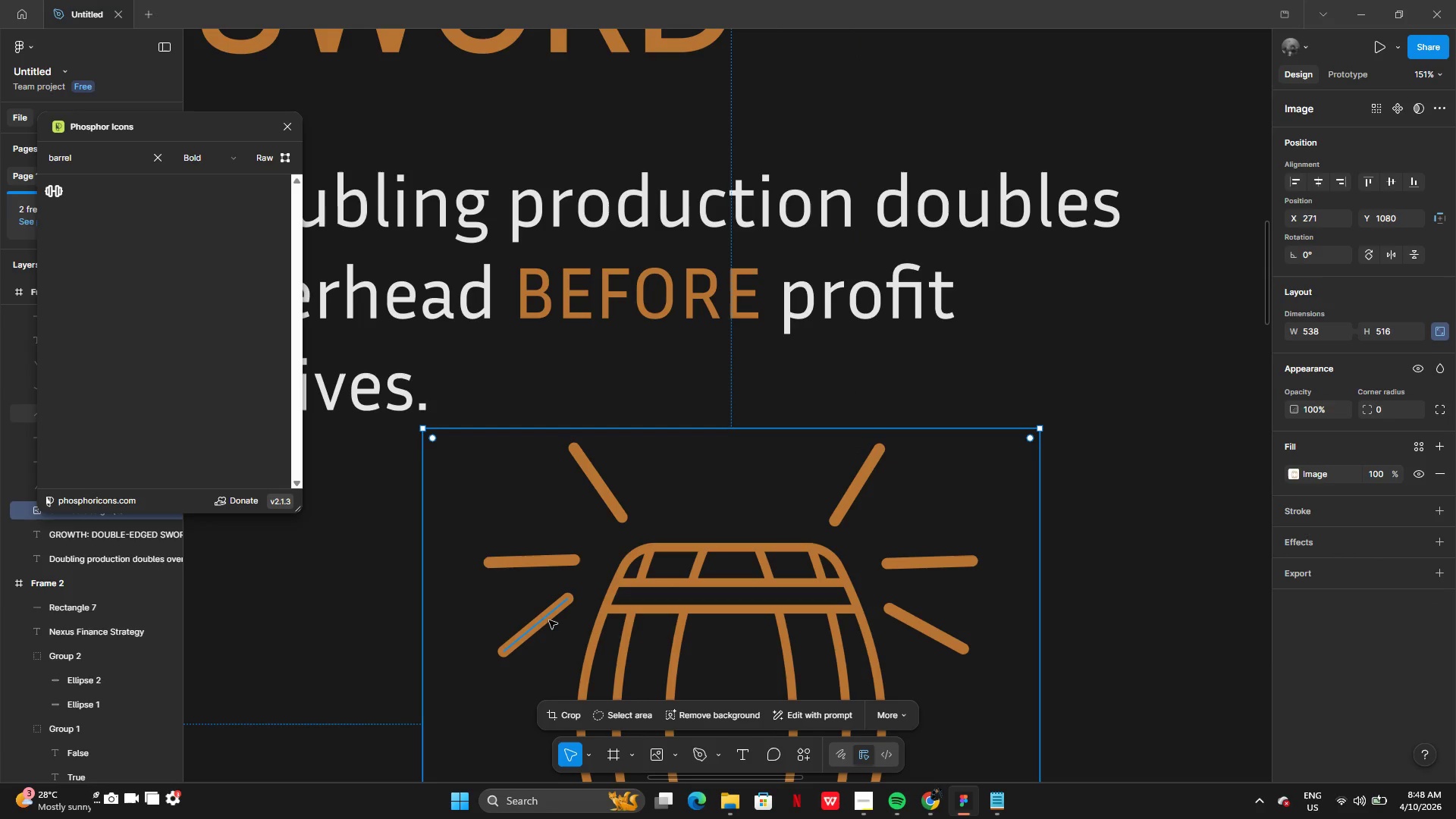 
left_click([549, 620])
 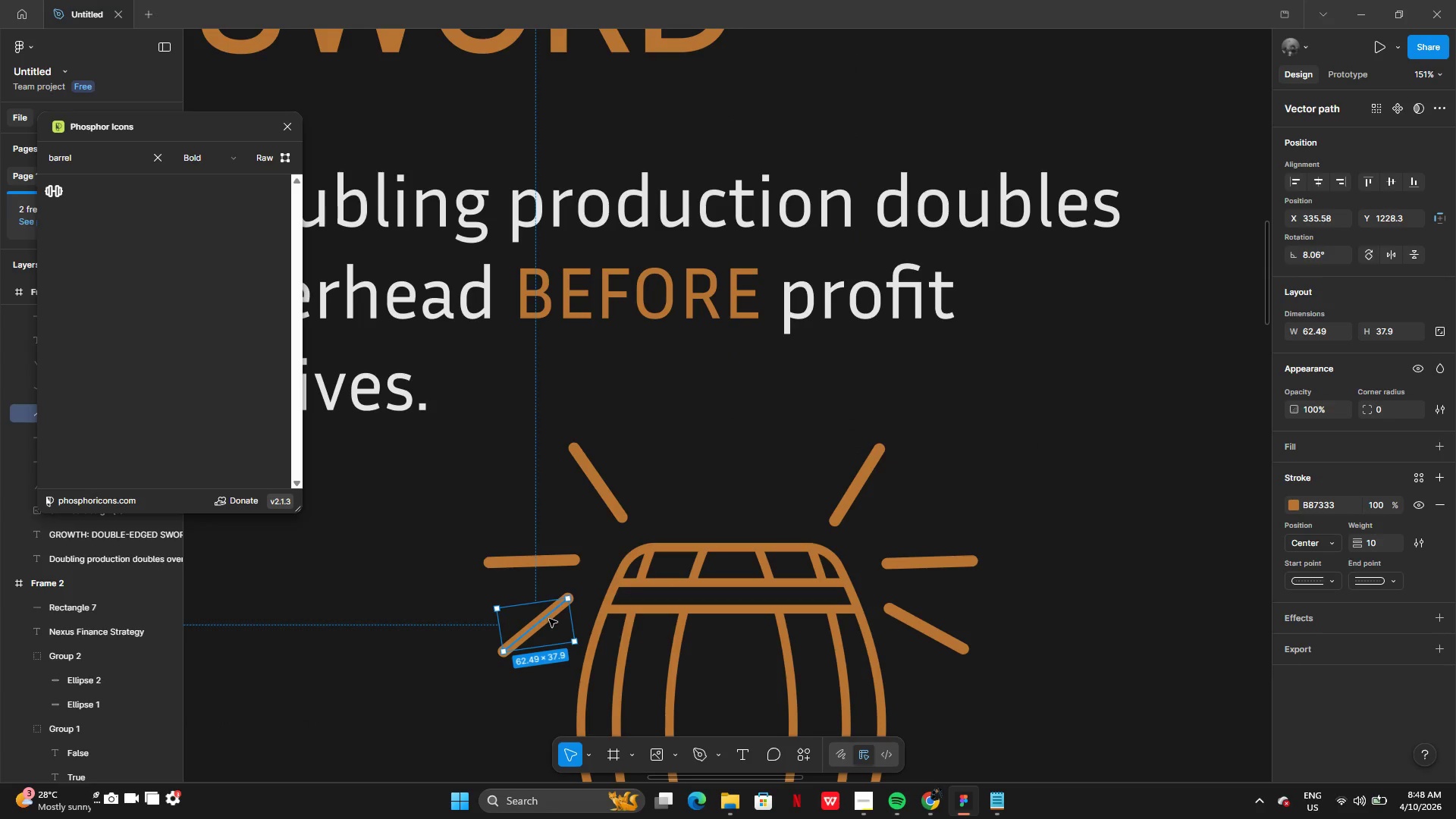 
left_click_drag(start_coordinate=[549, 619], to_coordinate=[548, 629])
 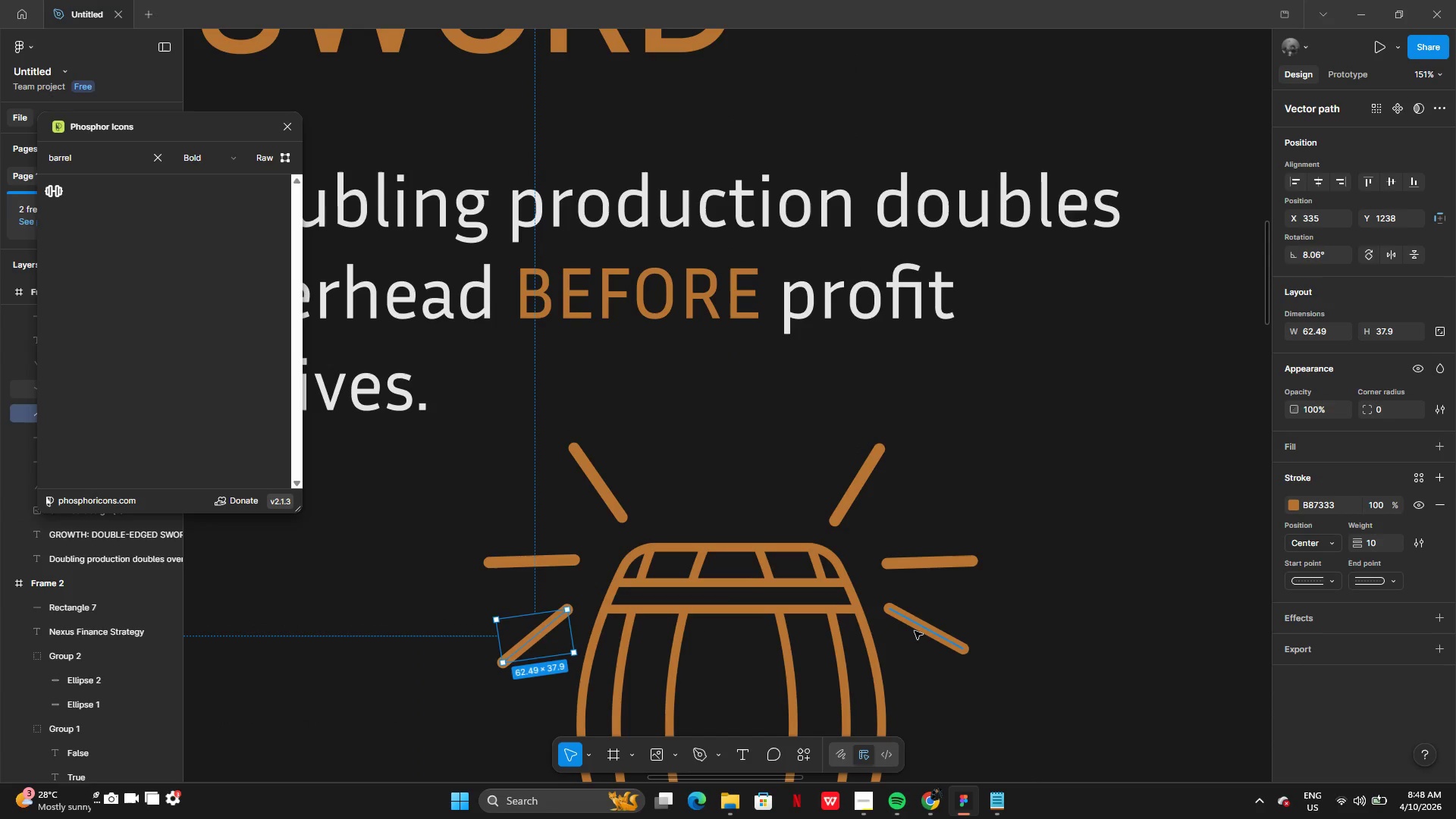 
left_click([916, 631])
 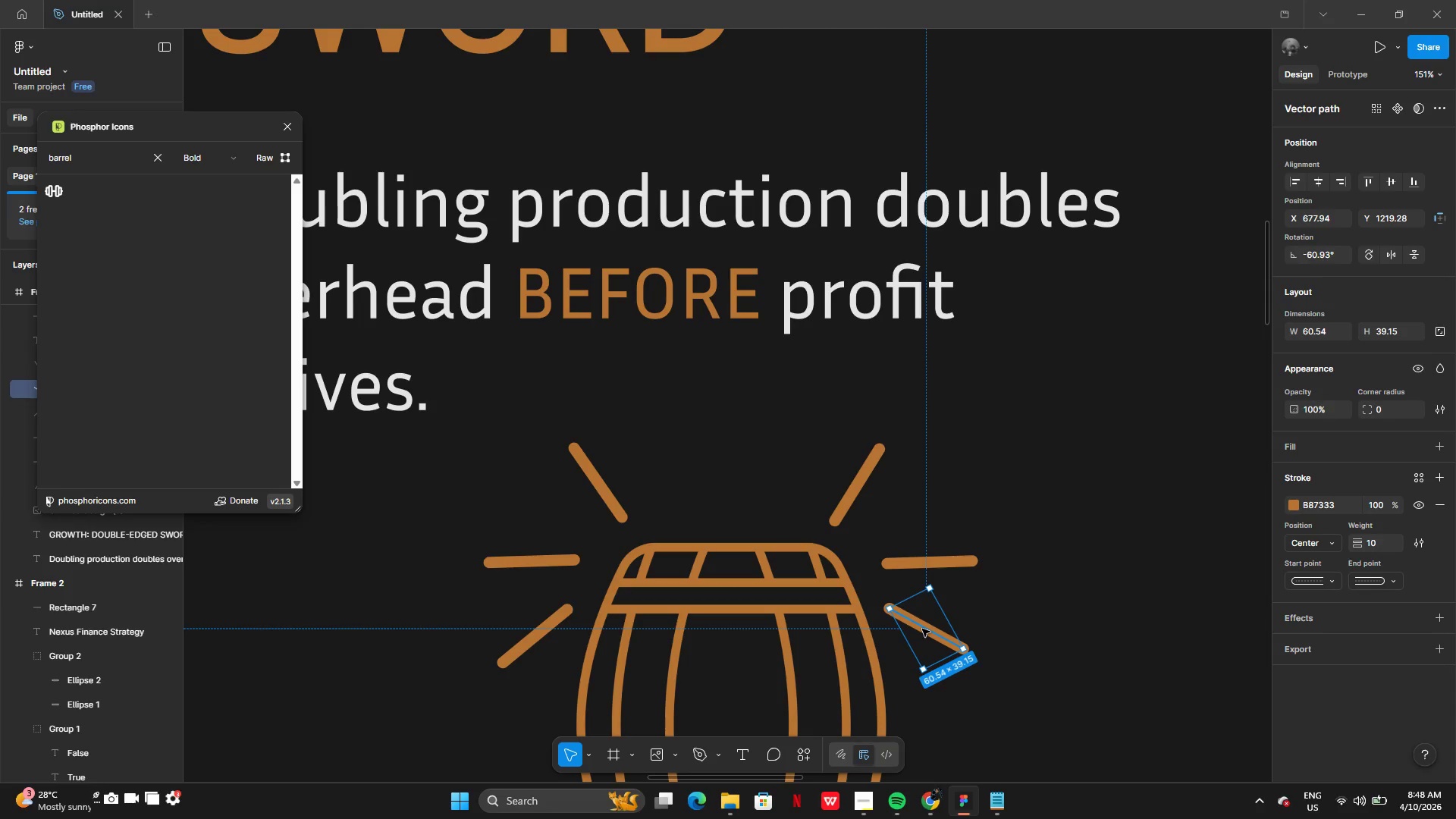 
left_click_drag(start_coordinate=[923, 629], to_coordinate=[923, 634])
 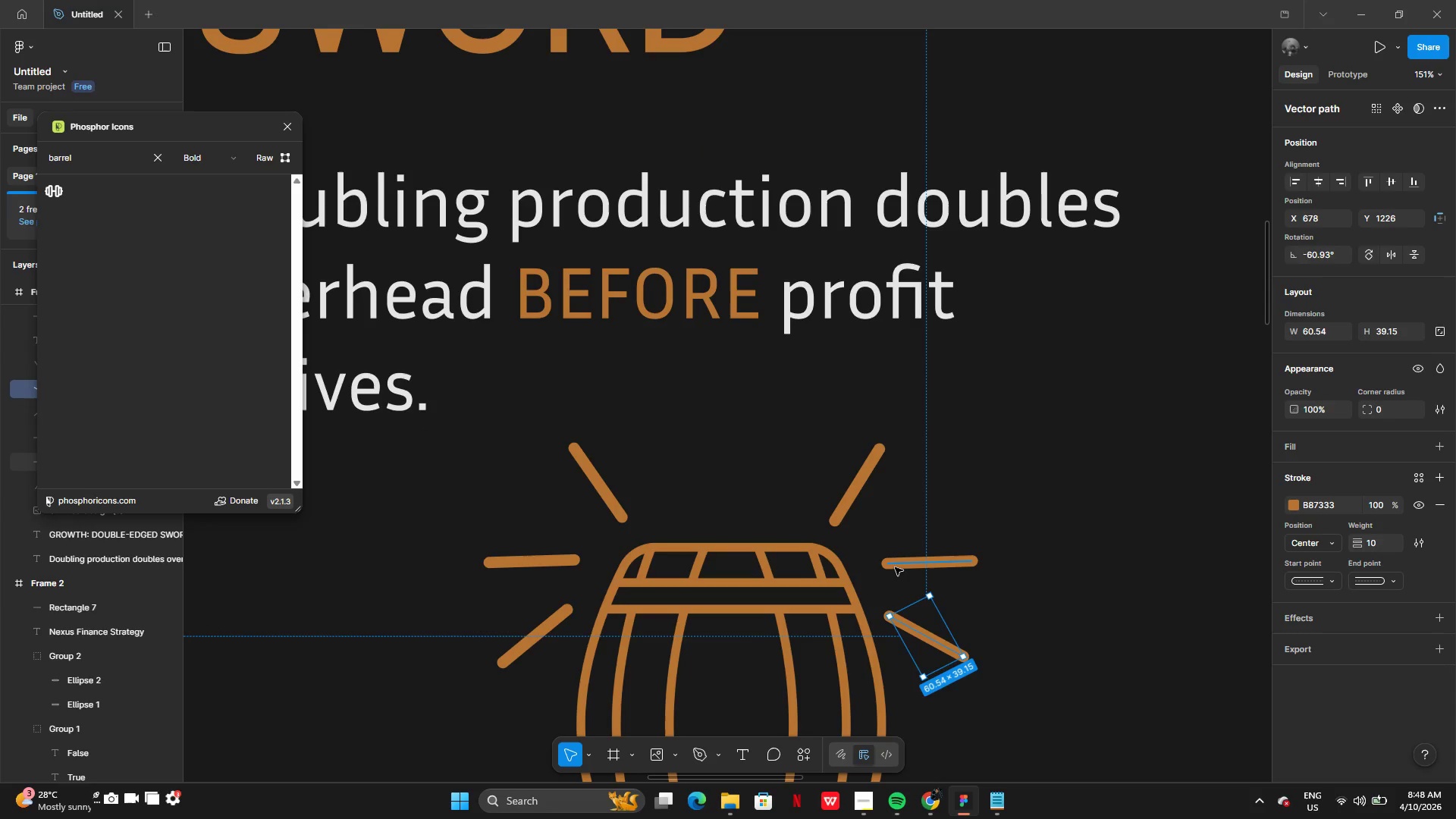 
left_click([895, 567])
 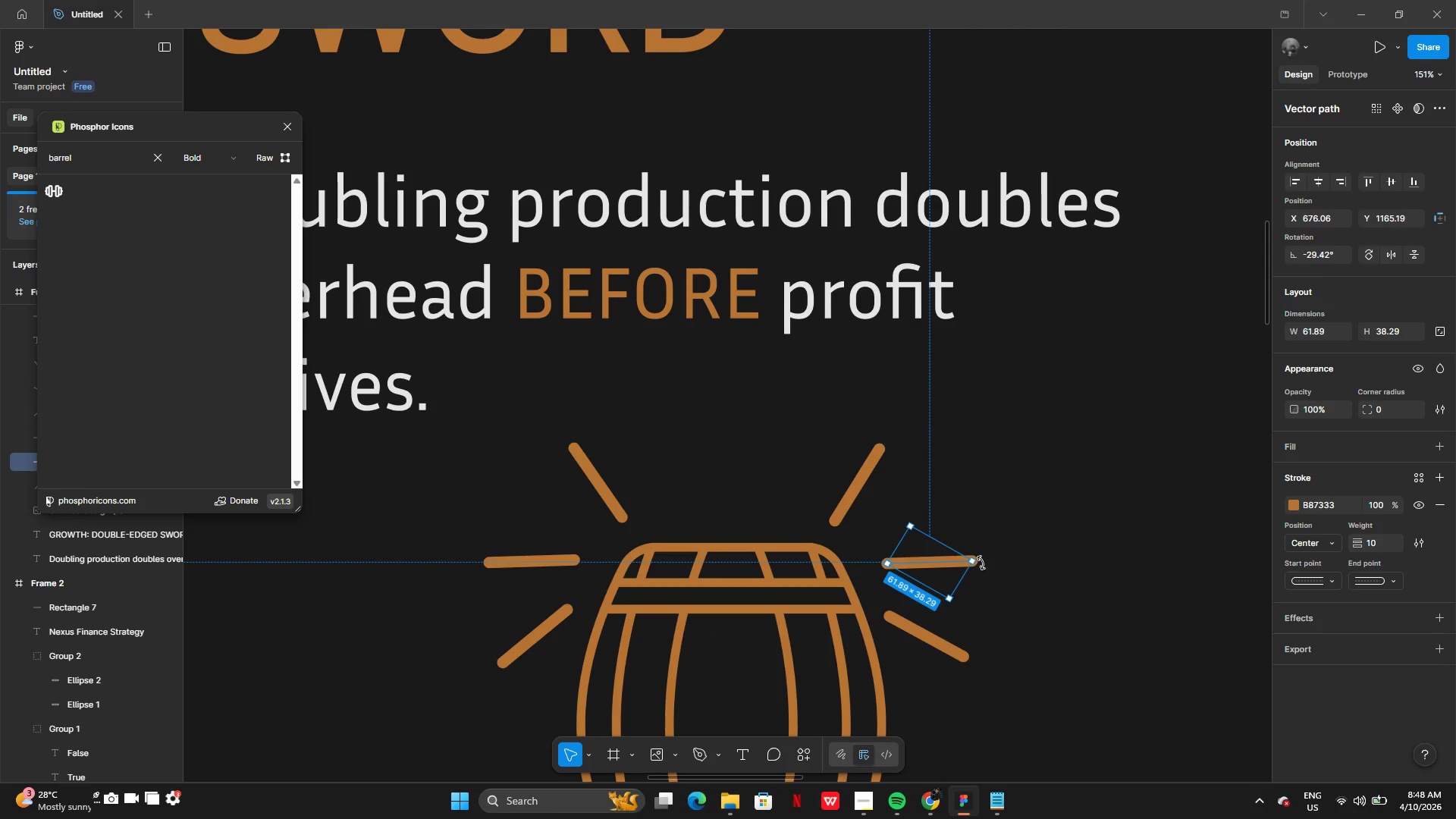 
left_click_drag(start_coordinate=[980, 563], to_coordinate=[977, 555])
 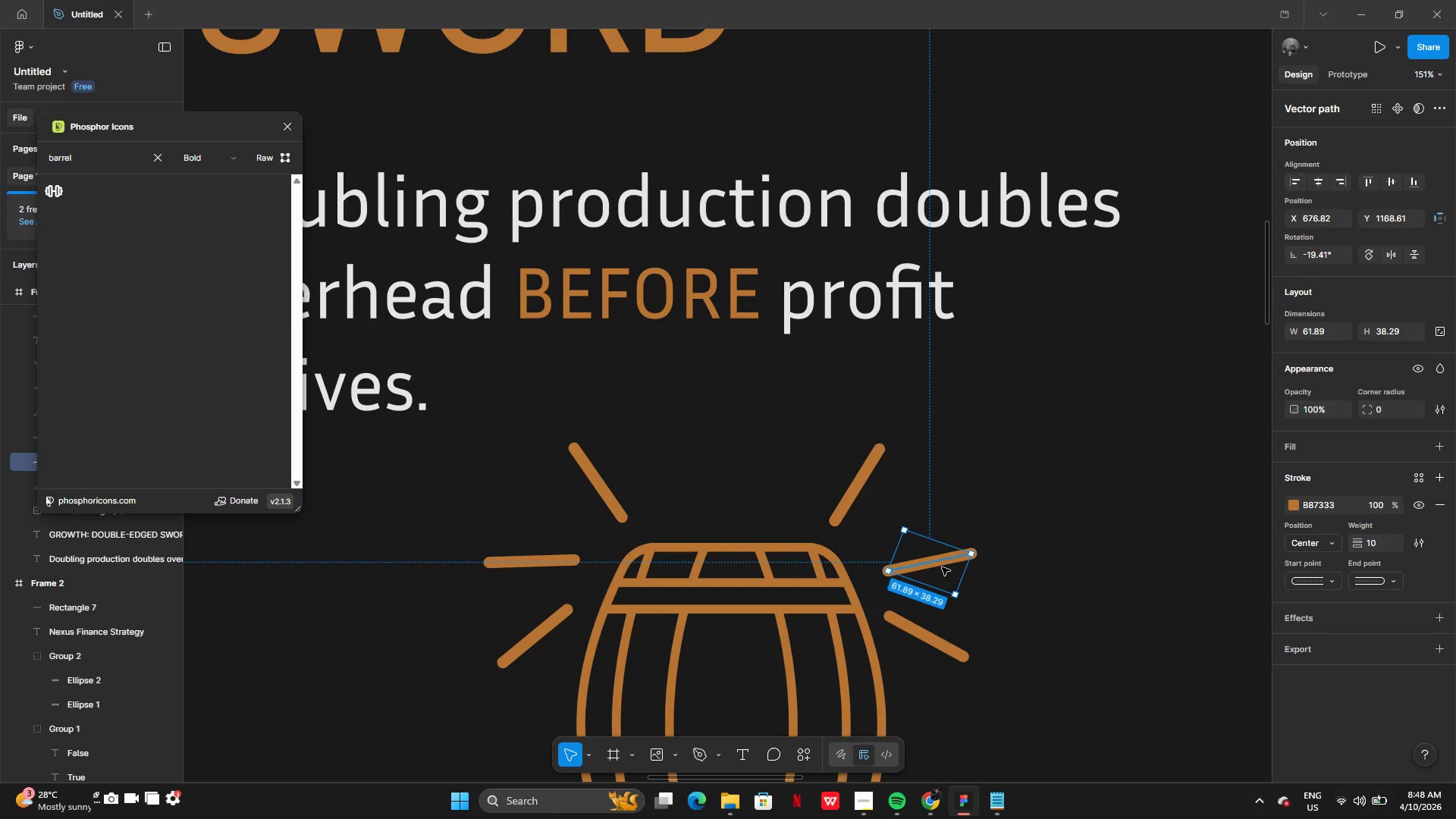 
left_click_drag(start_coordinate=[941, 567], to_coordinate=[934, 554])
 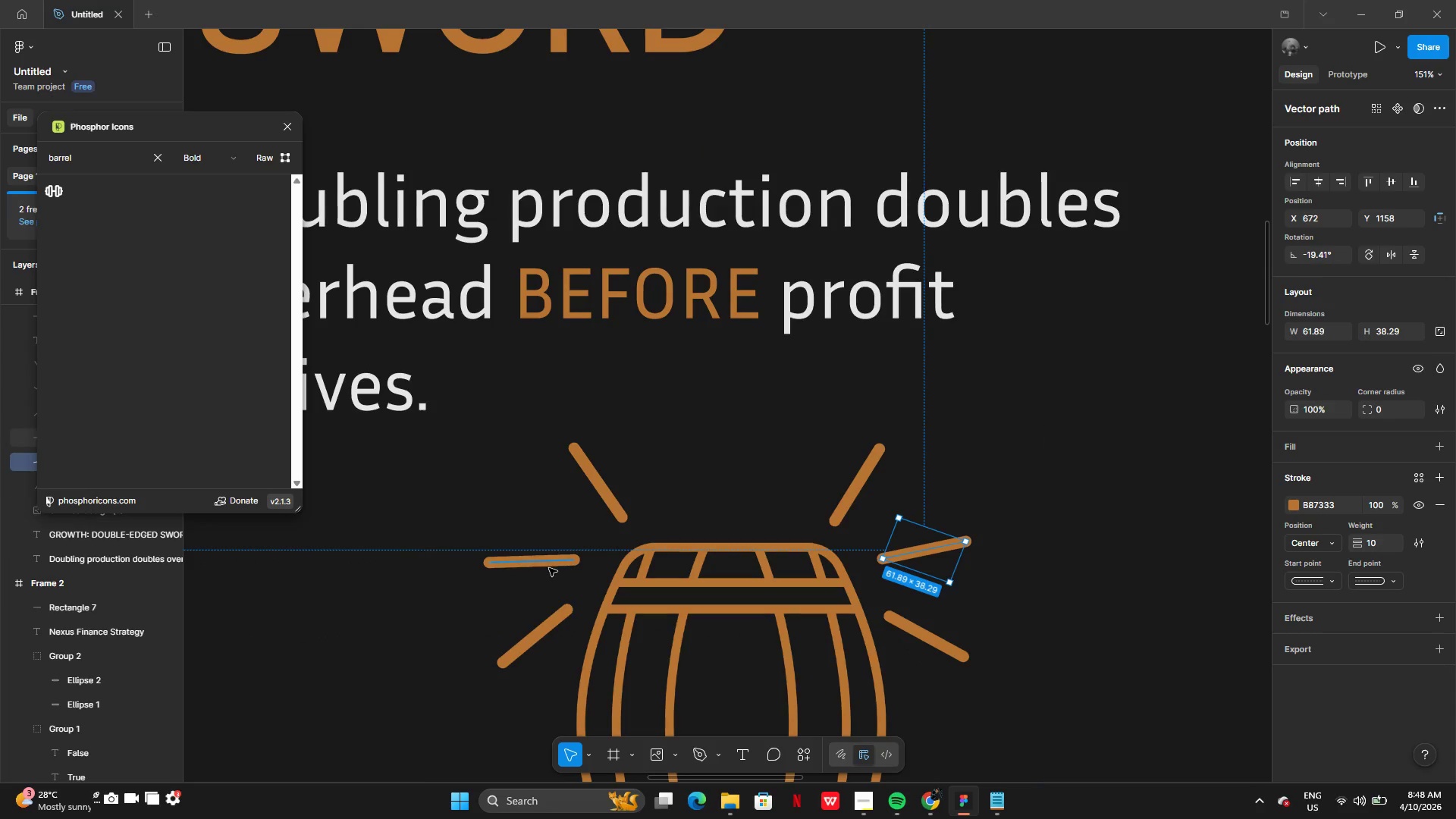 
left_click([548, 568])
 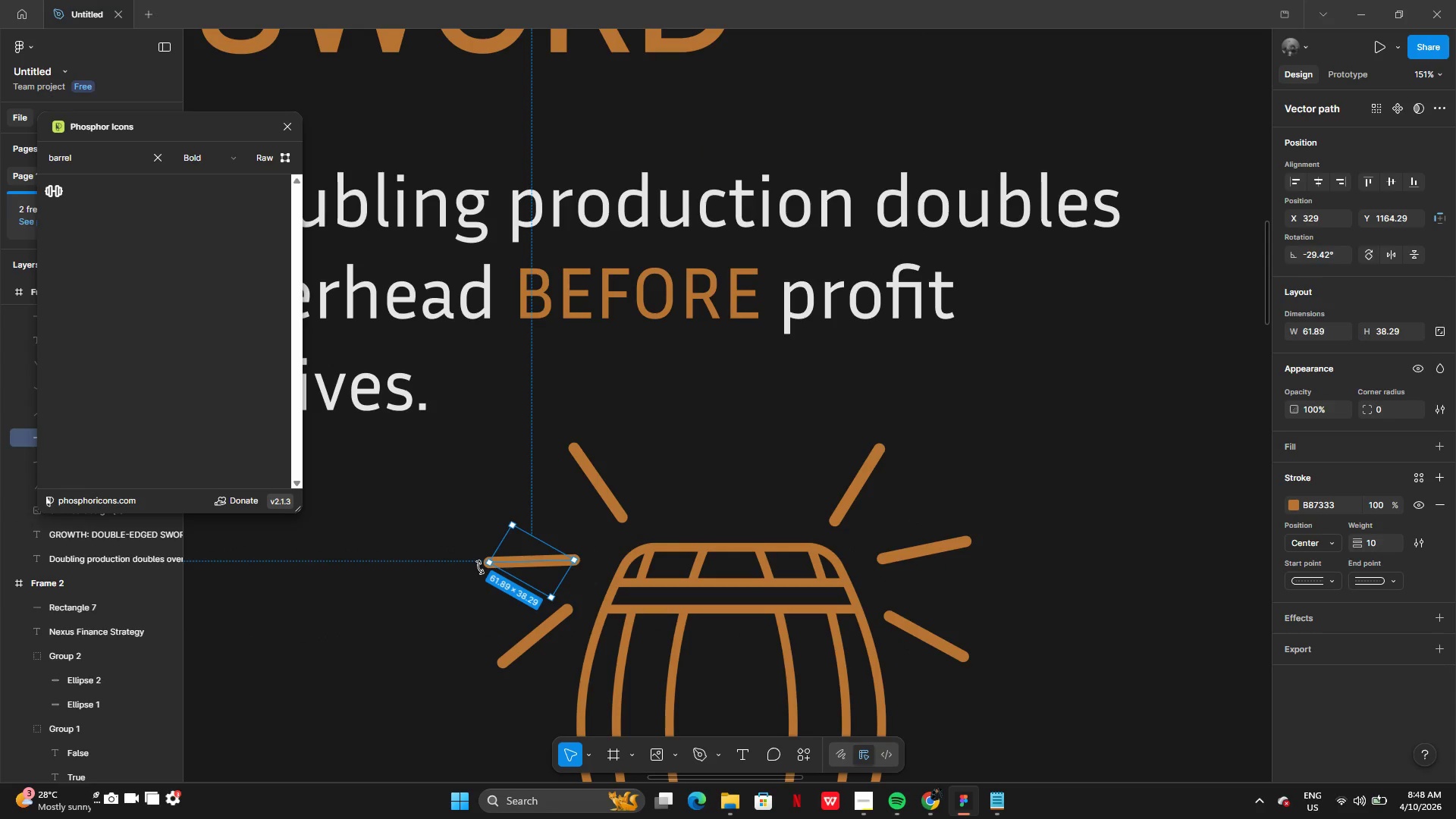 
left_click_drag(start_coordinate=[480, 567], to_coordinate=[479, 560])
 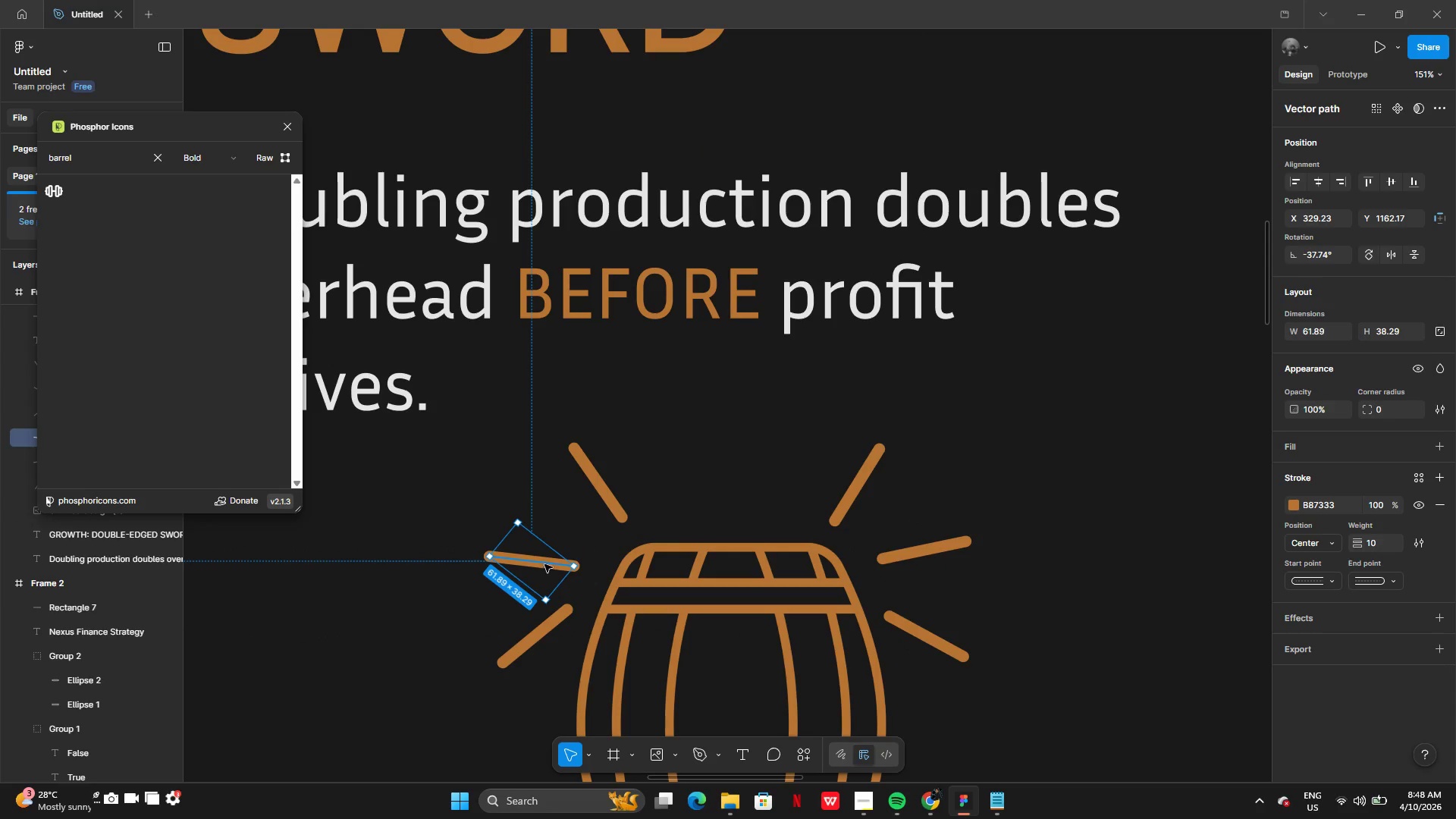 
left_click_drag(start_coordinate=[544, 563], to_coordinate=[535, 558])
 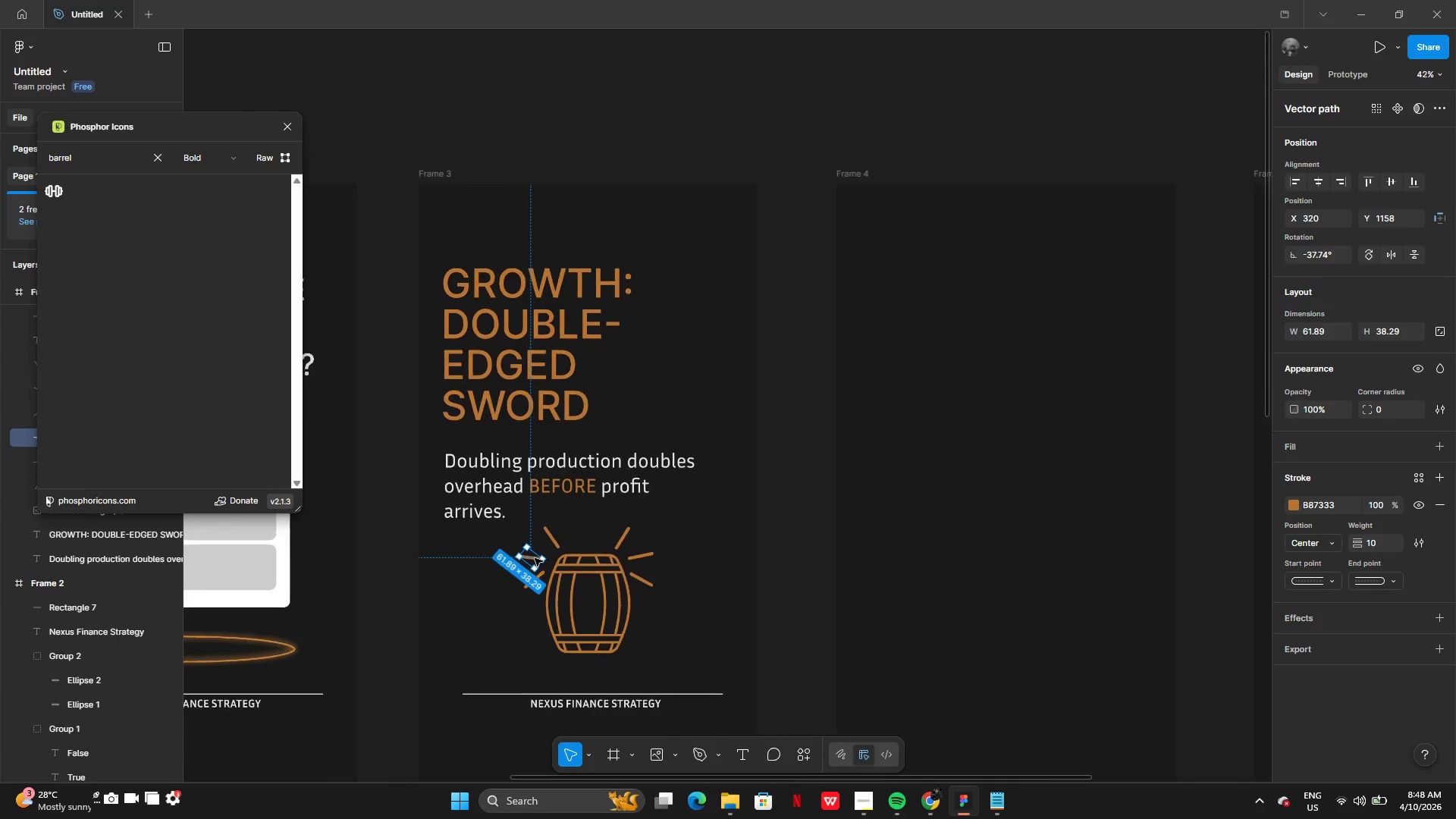 
left_click([766, 605])
 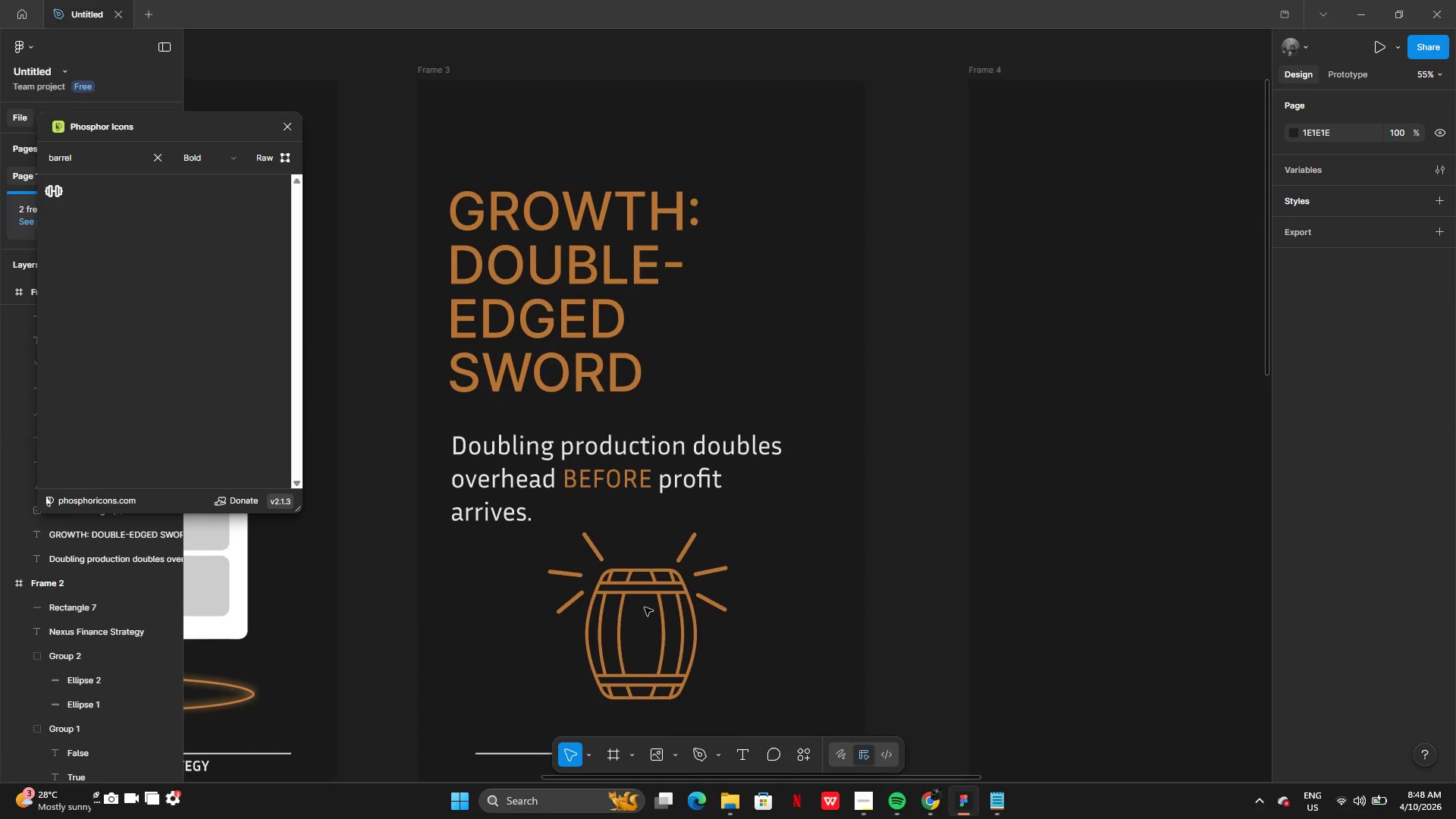 
left_click([532, 551])
 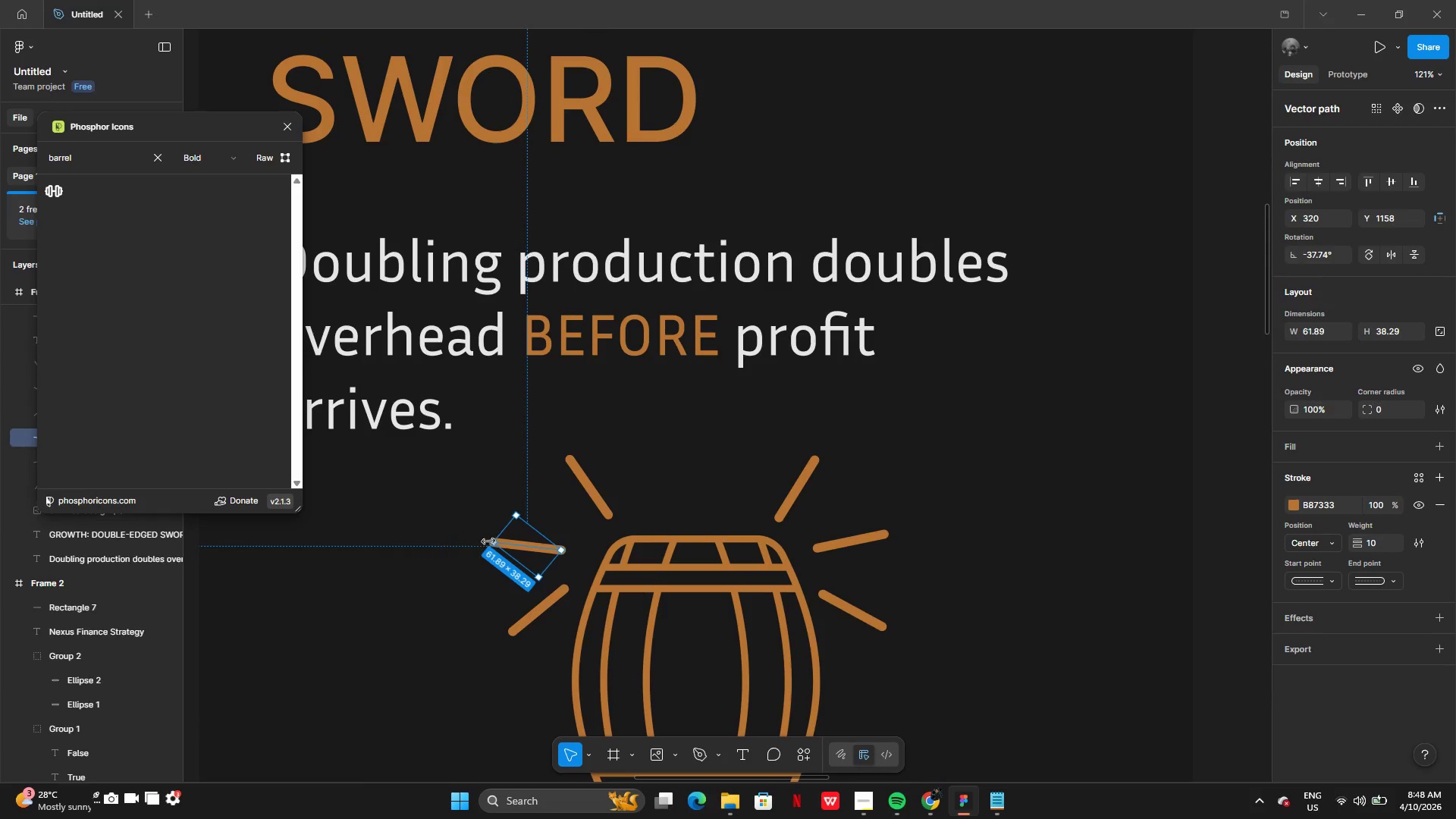 
left_click_drag(start_coordinate=[489, 541], to_coordinate=[516, 541])
 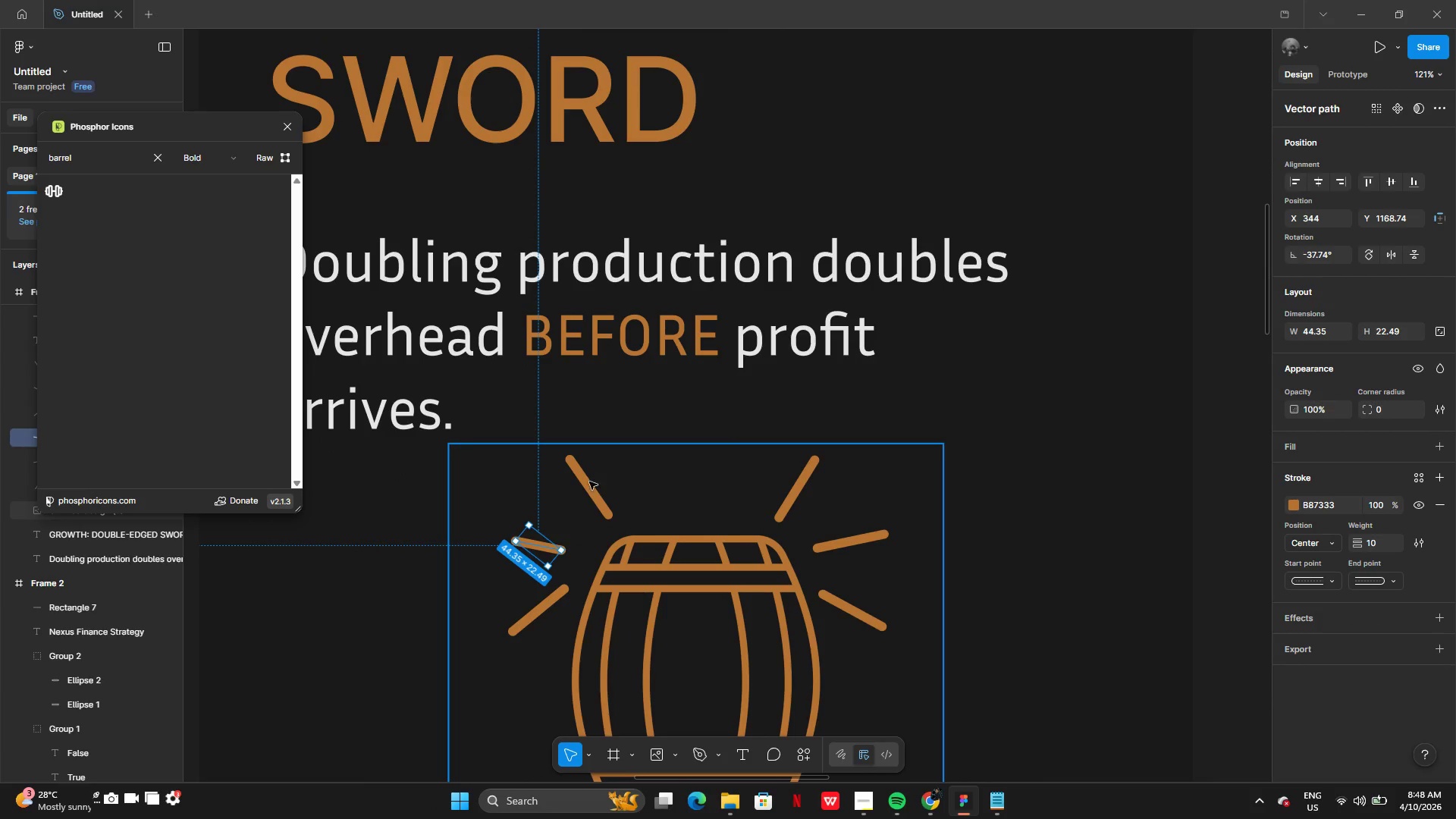 
left_click([588, 483])
 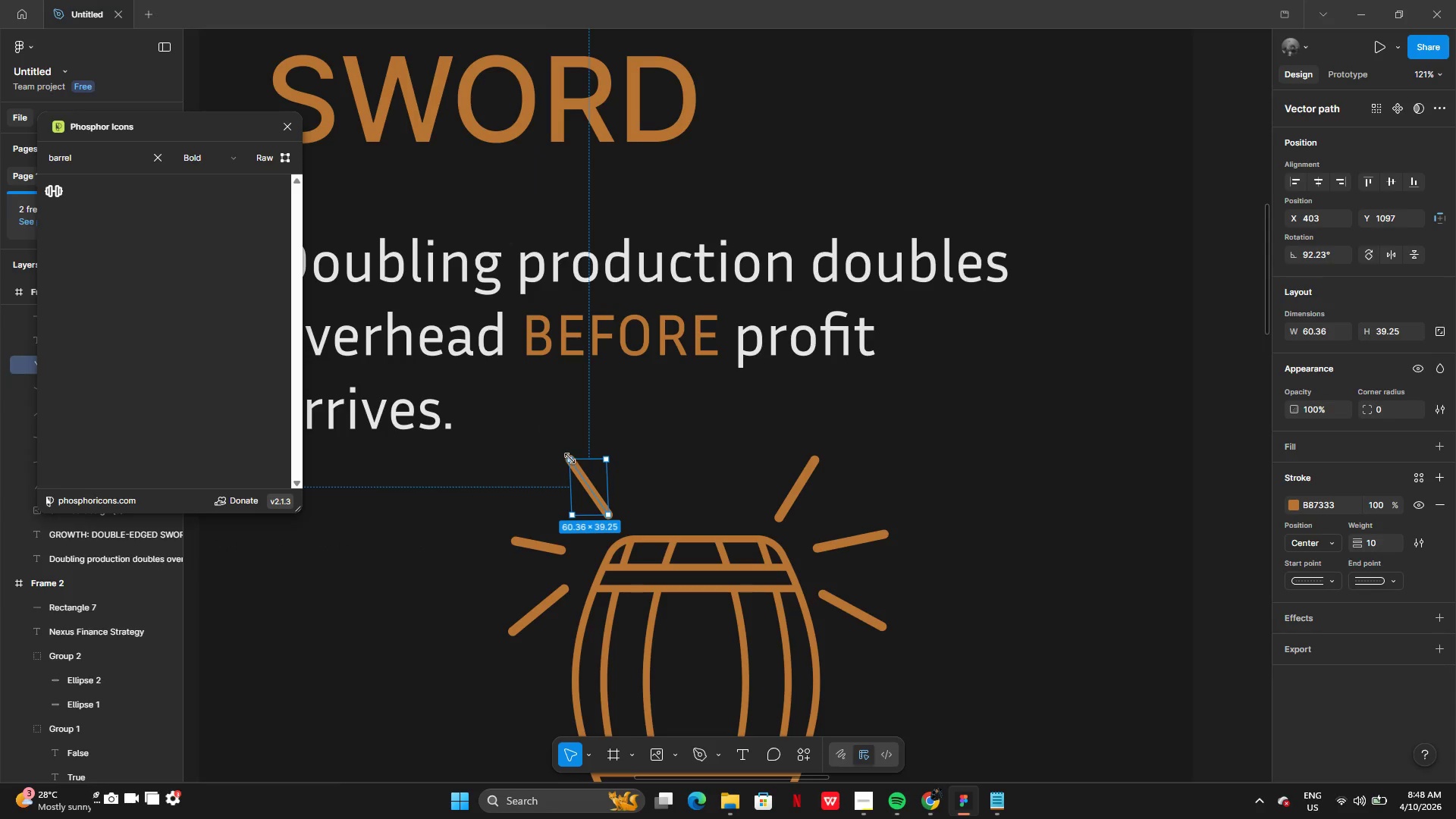 
left_click_drag(start_coordinate=[570, 457], to_coordinate=[582, 475])
 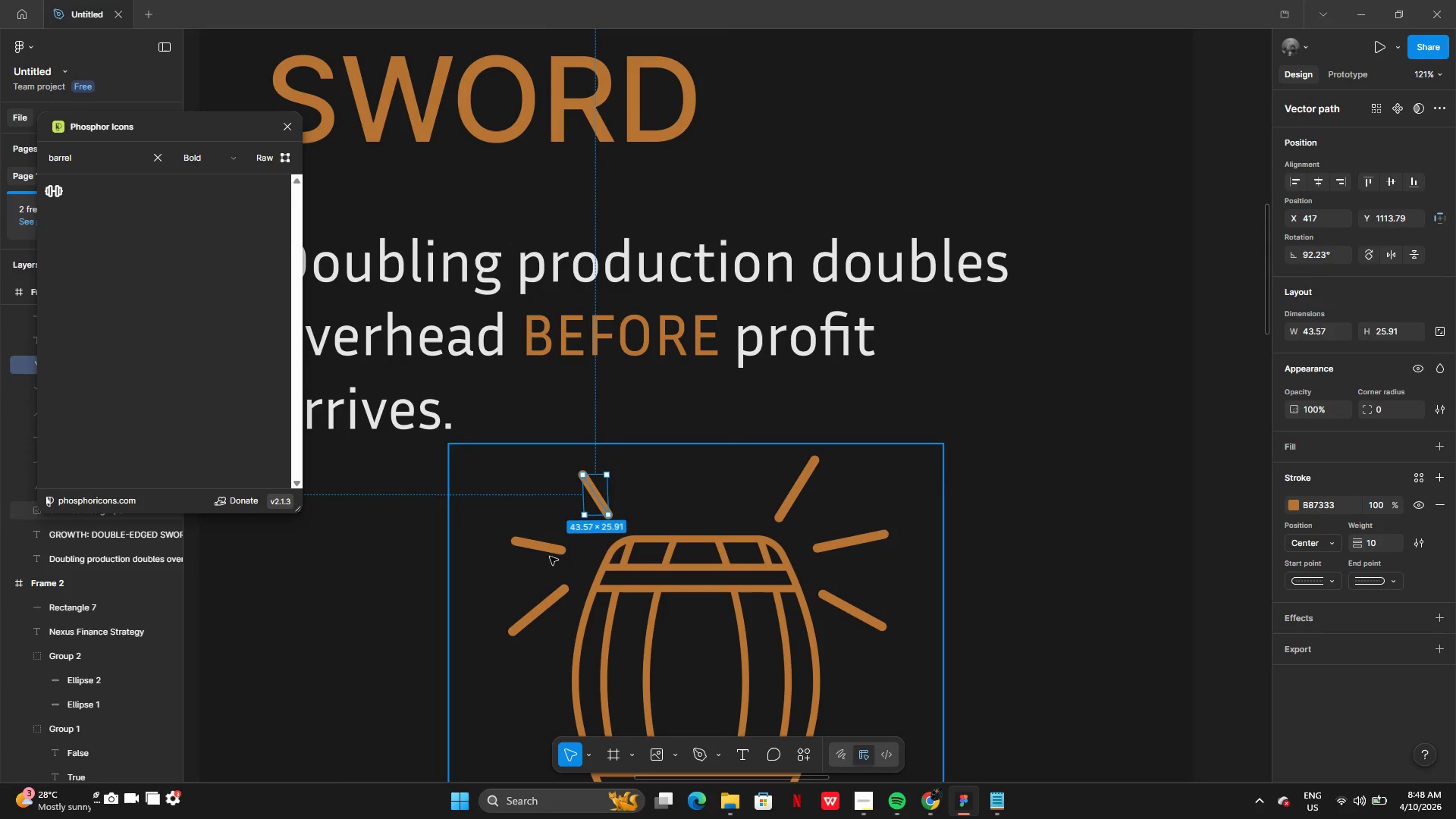 
left_click([553, 551])
 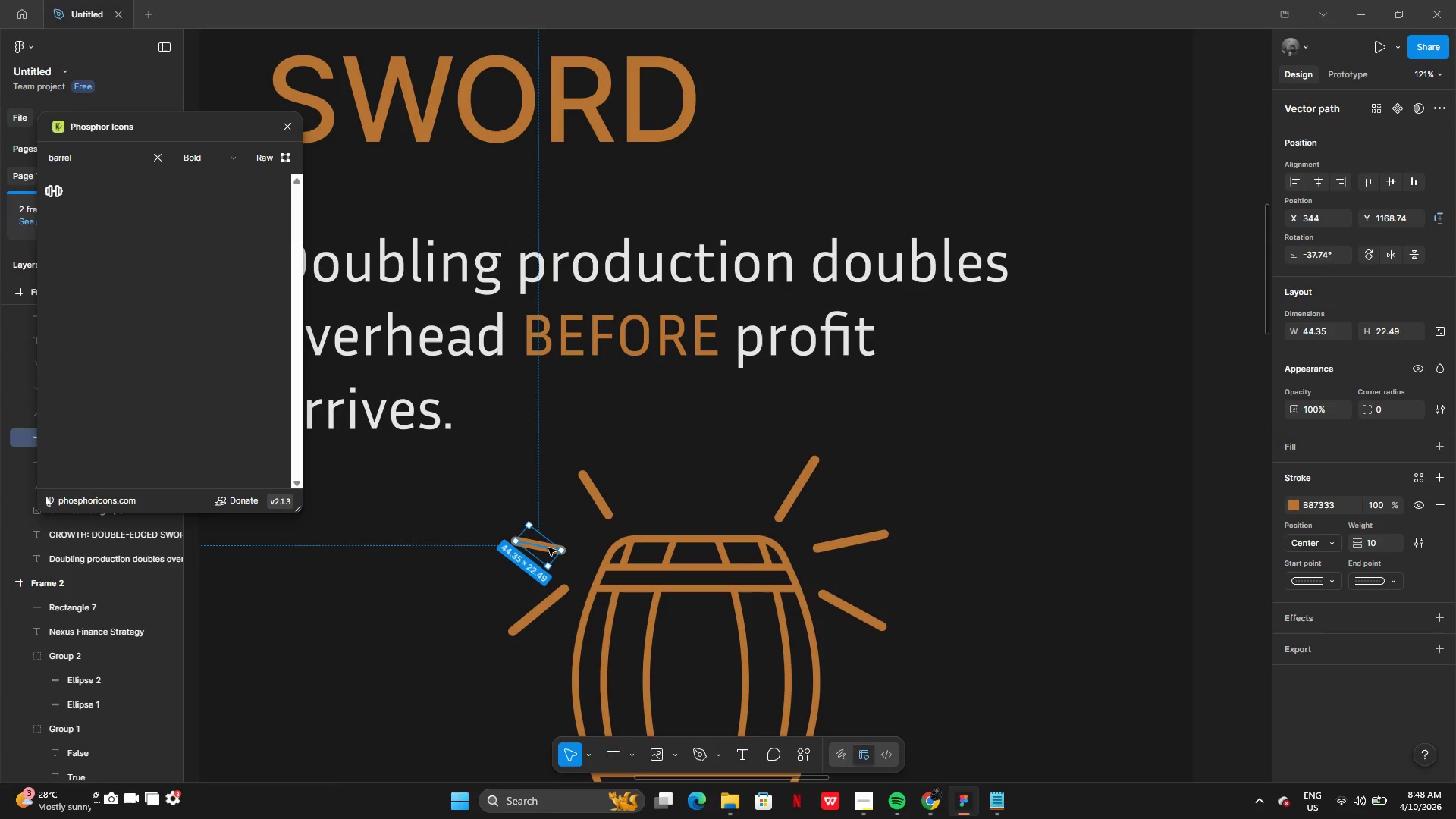 
left_click_drag(start_coordinate=[548, 548], to_coordinate=[555, 541])
 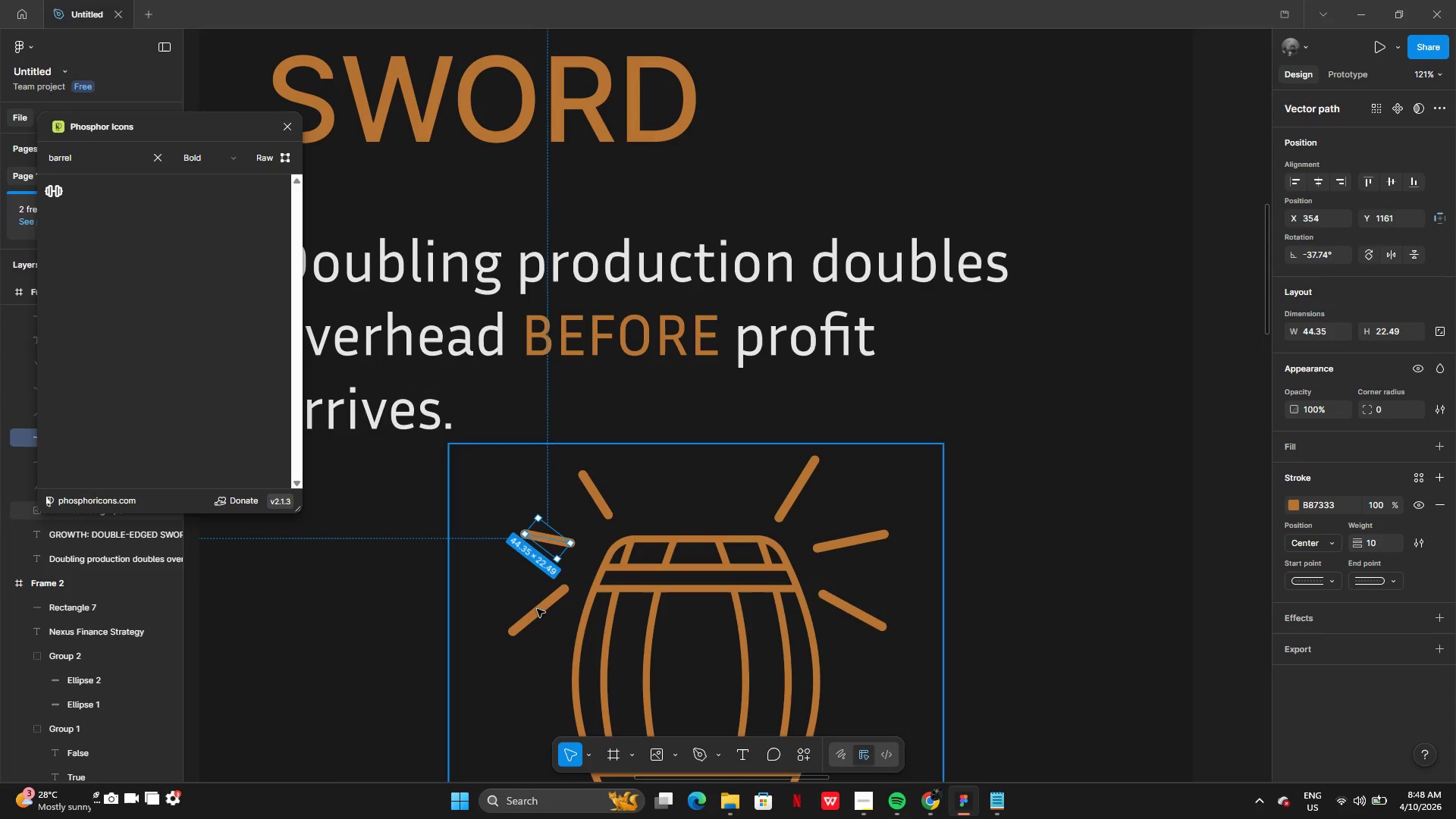 
left_click([537, 612])
 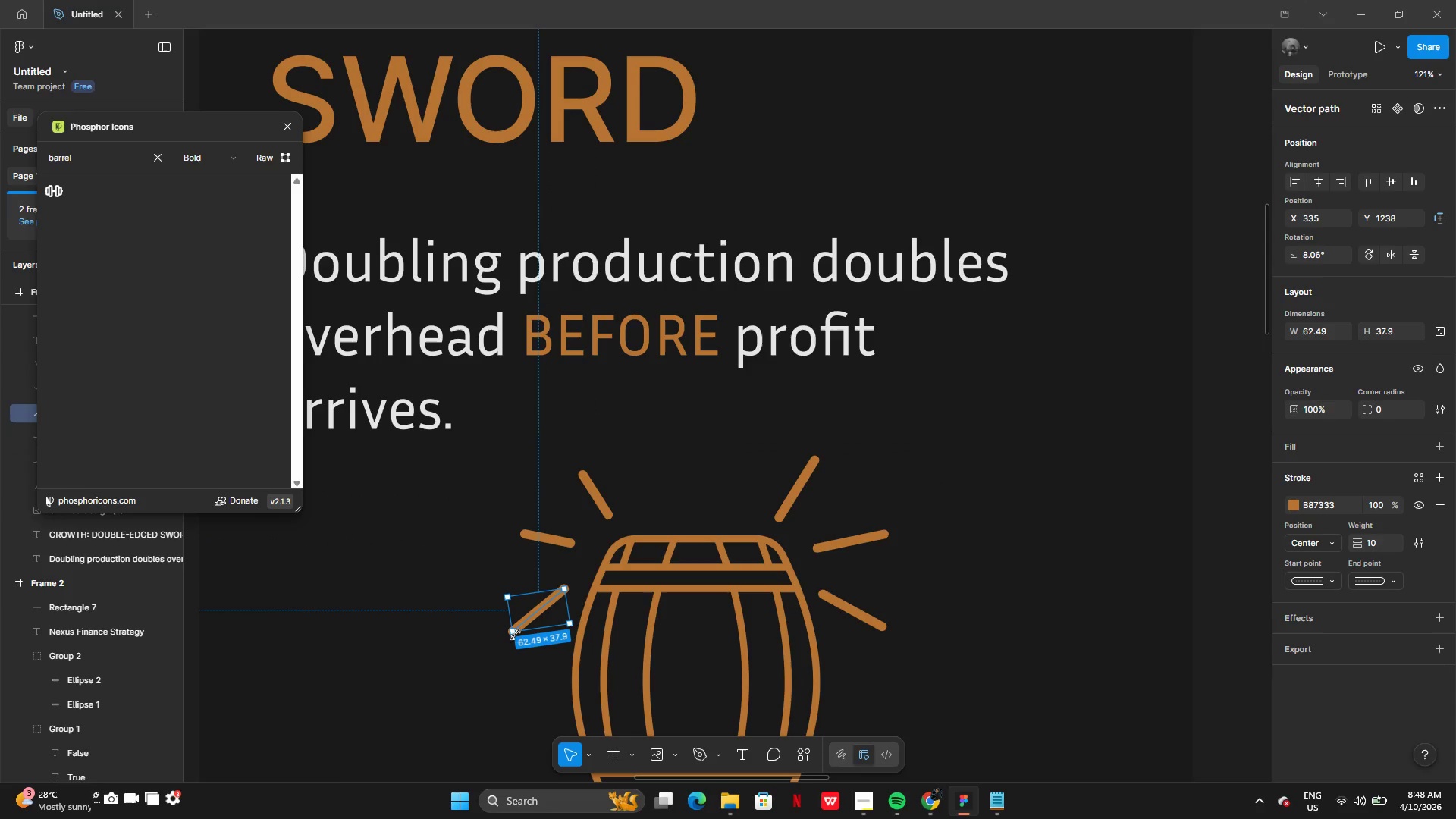 
left_click_drag(start_coordinate=[515, 632], to_coordinate=[525, 607])
 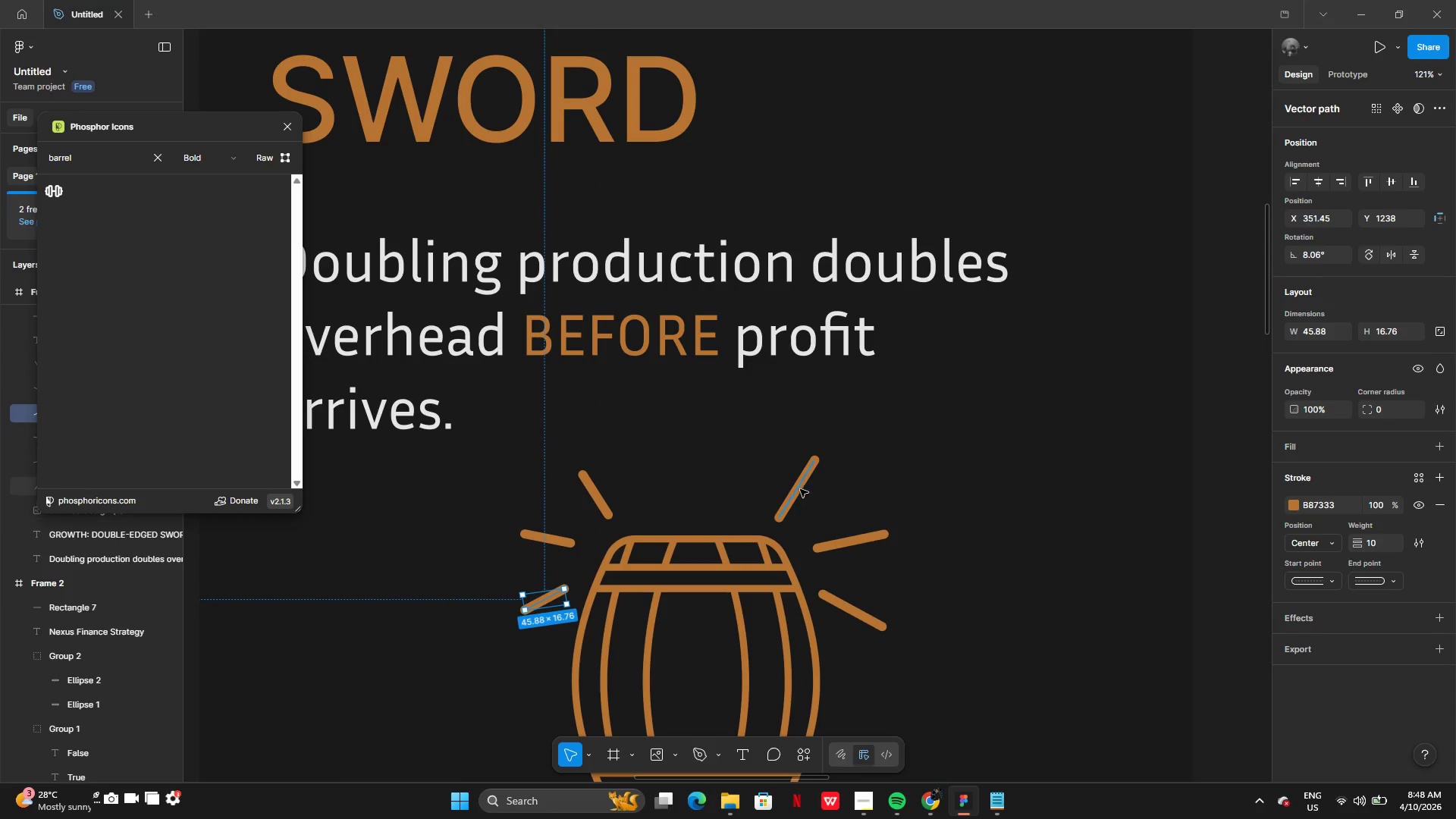 
left_click([797, 486])
 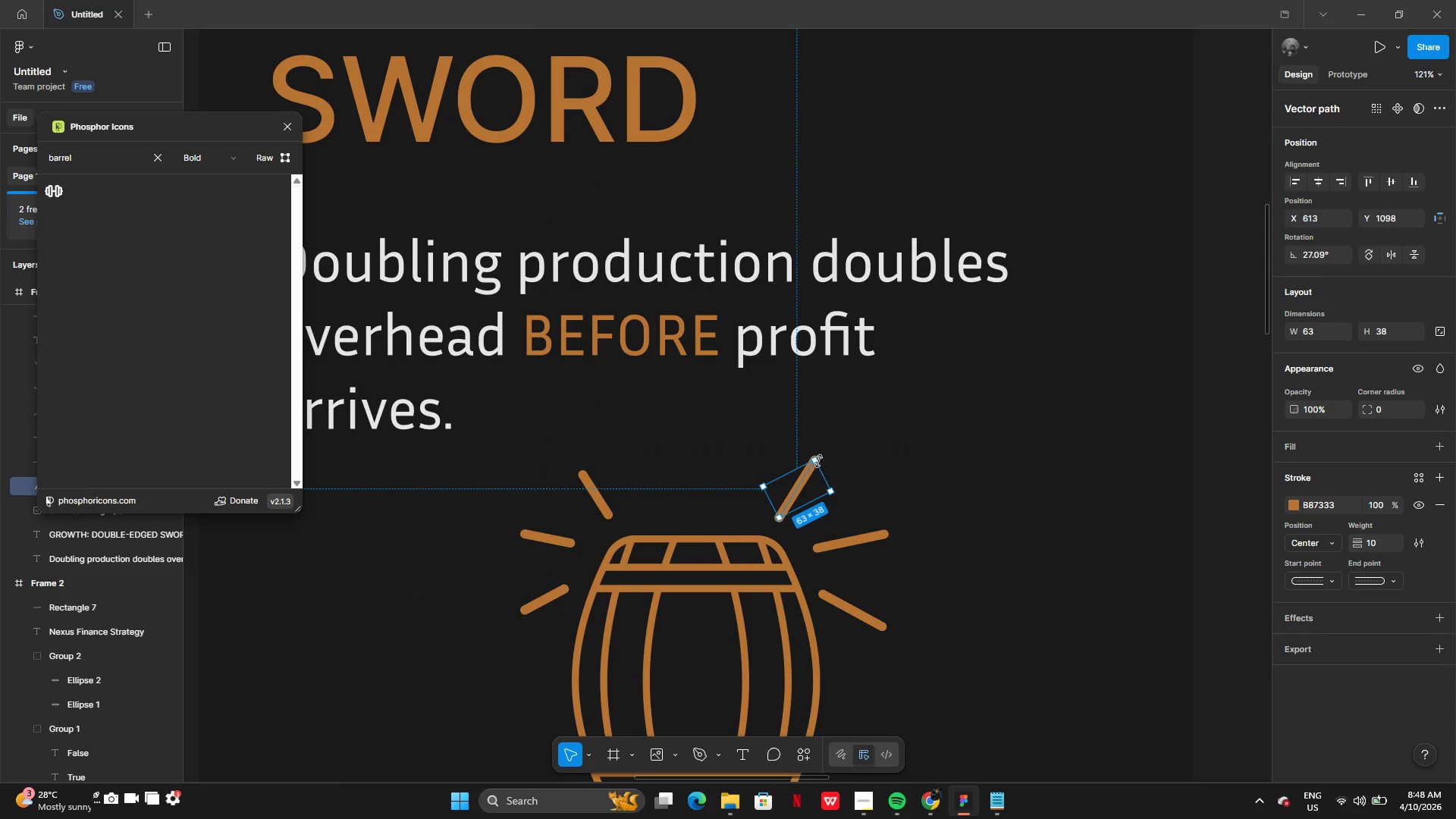 
left_click_drag(start_coordinate=[818, 459], to_coordinate=[811, 473])
 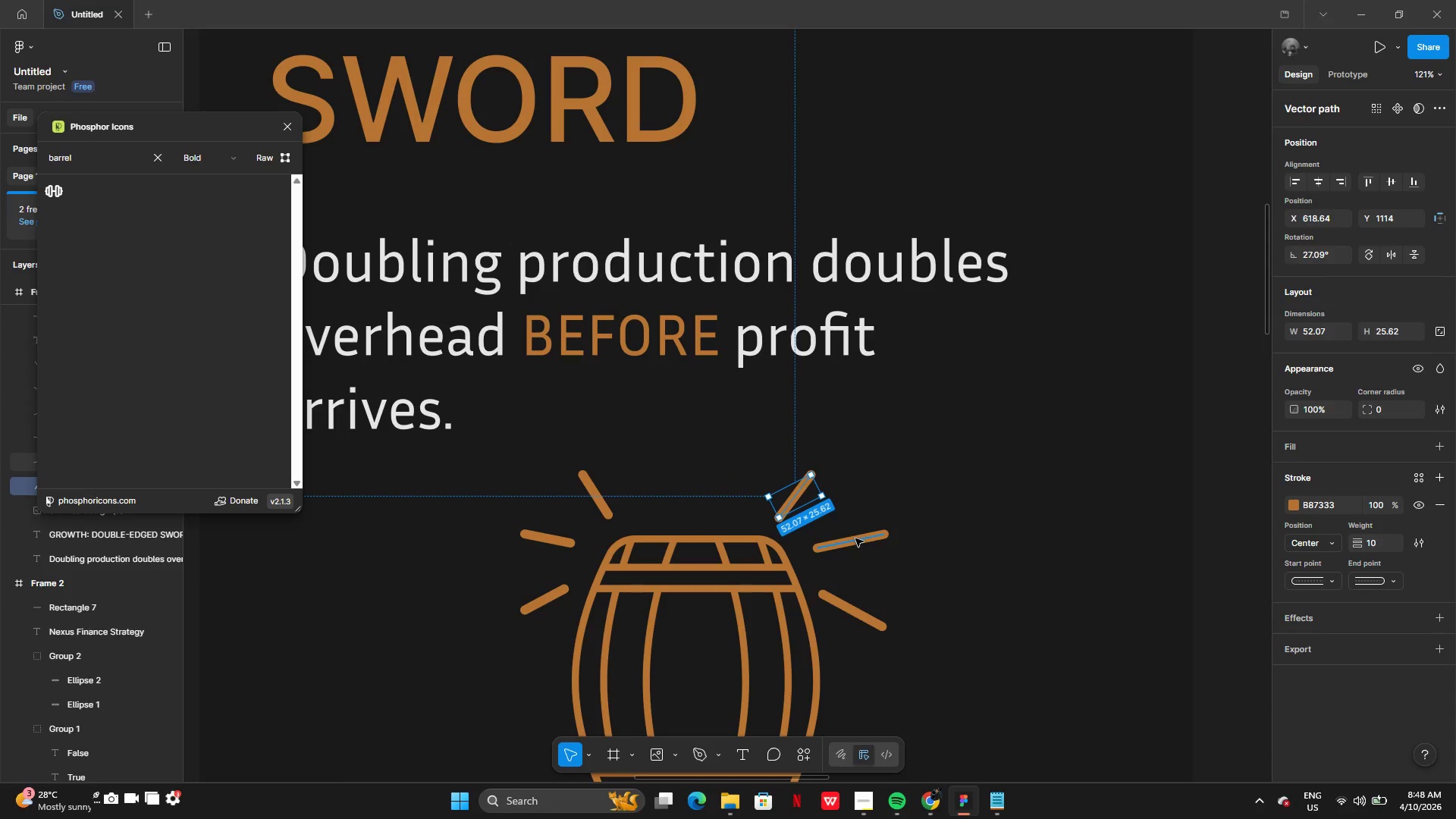 
left_click([855, 540])
 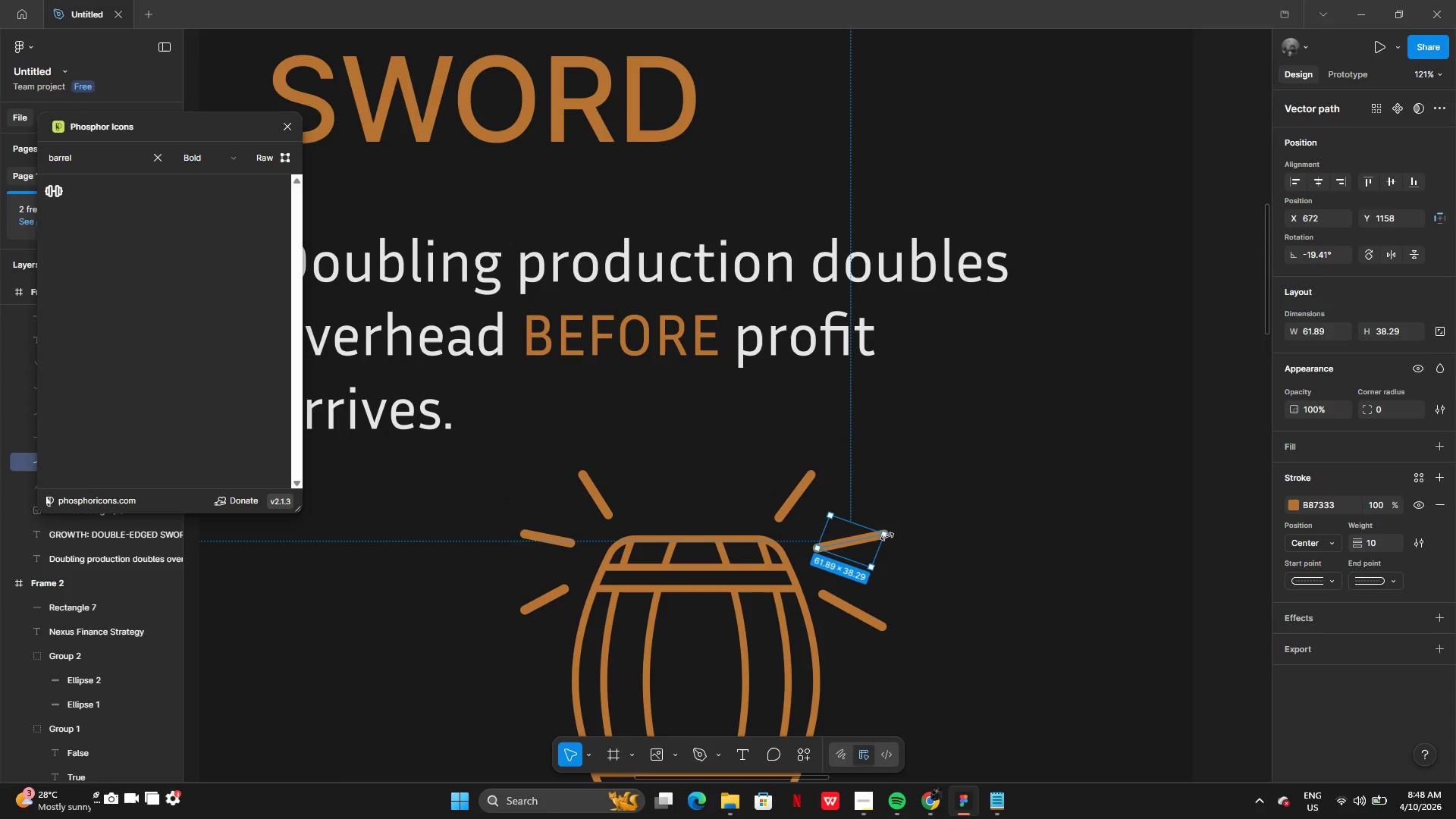 
left_click_drag(start_coordinate=[887, 537], to_coordinate=[871, 540])
 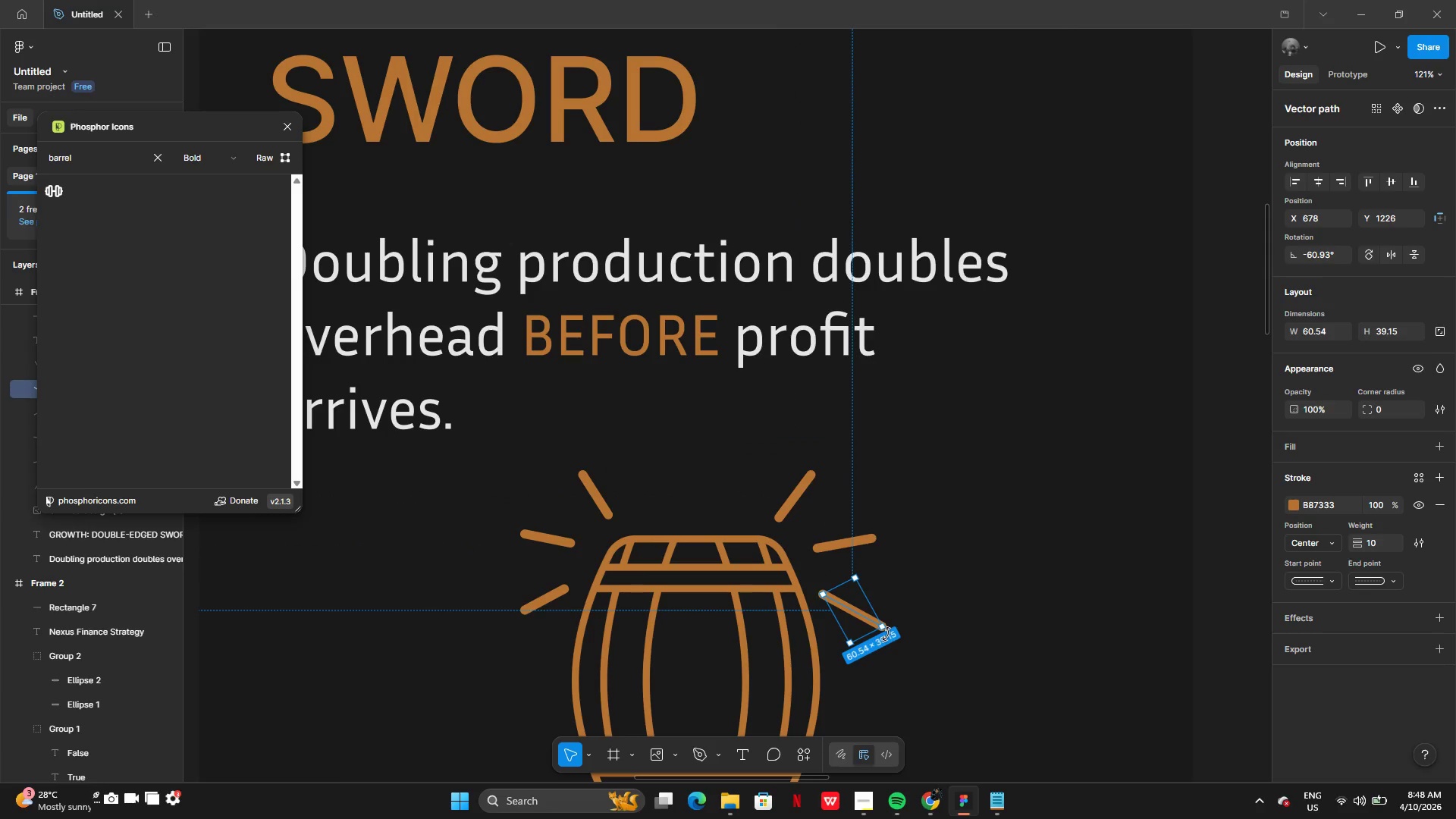 
left_click_drag(start_coordinate=[884, 627], to_coordinate=[866, 617])
 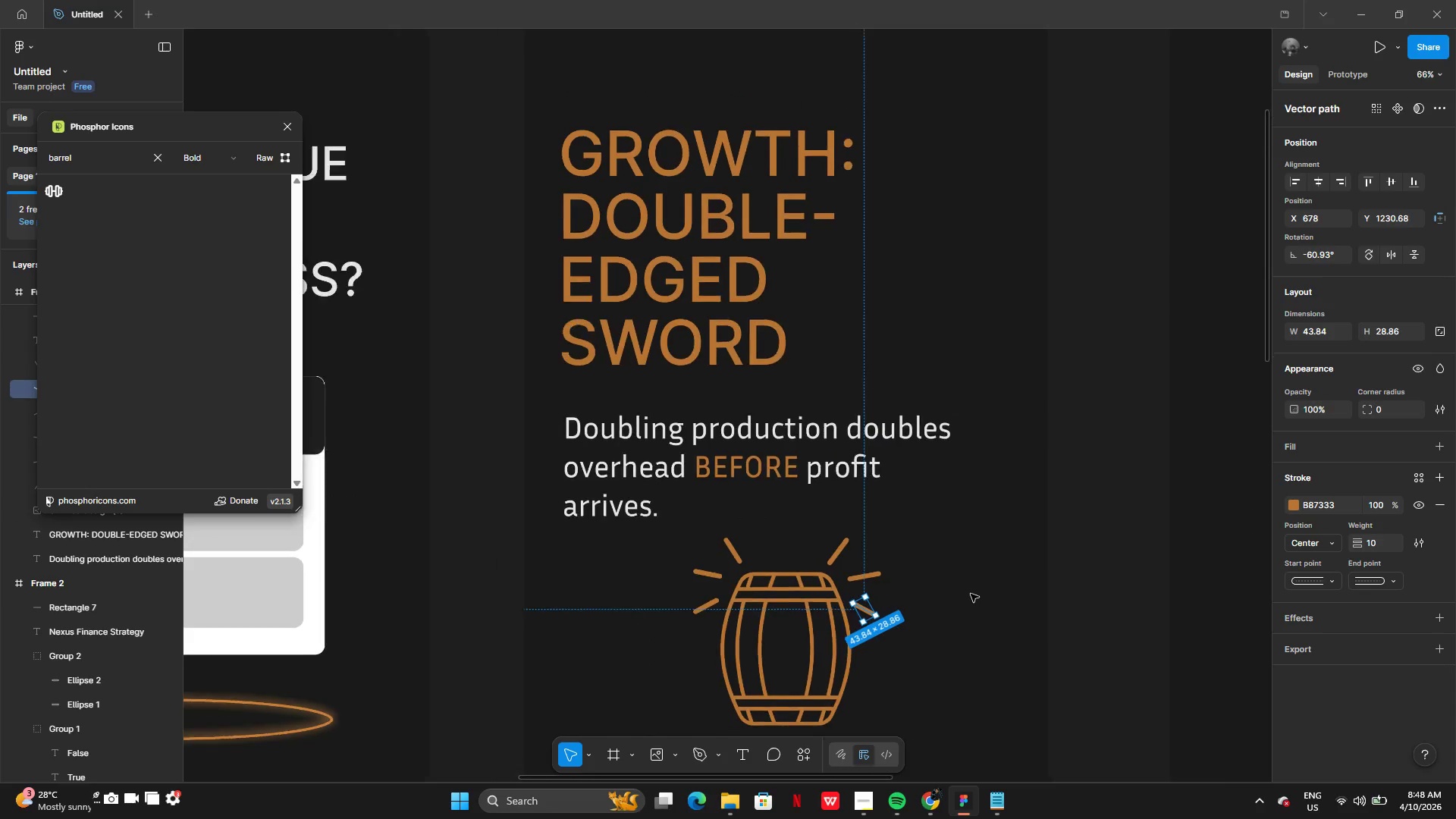 
left_click([1083, 555])
 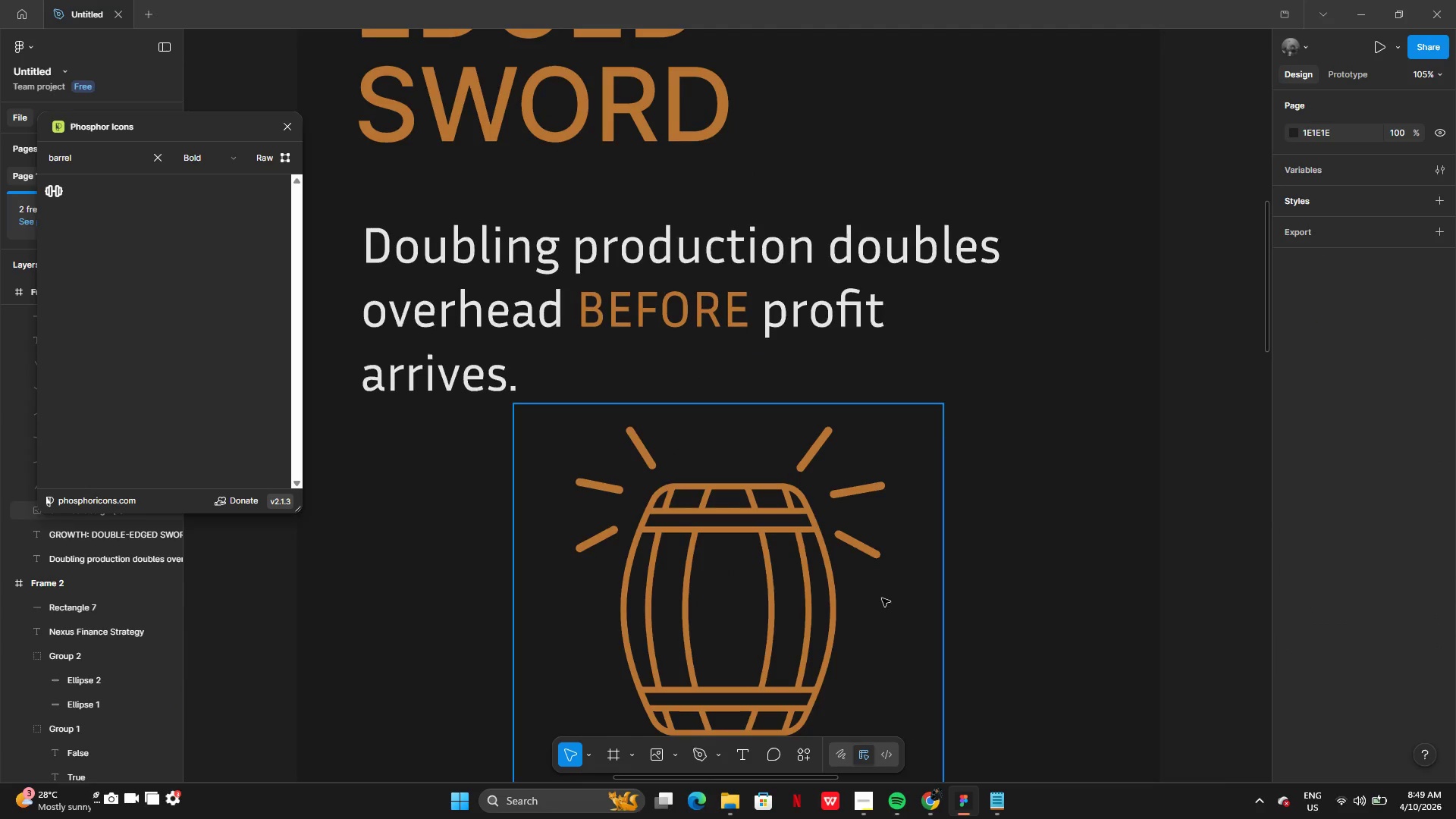 
left_click([869, 551])
 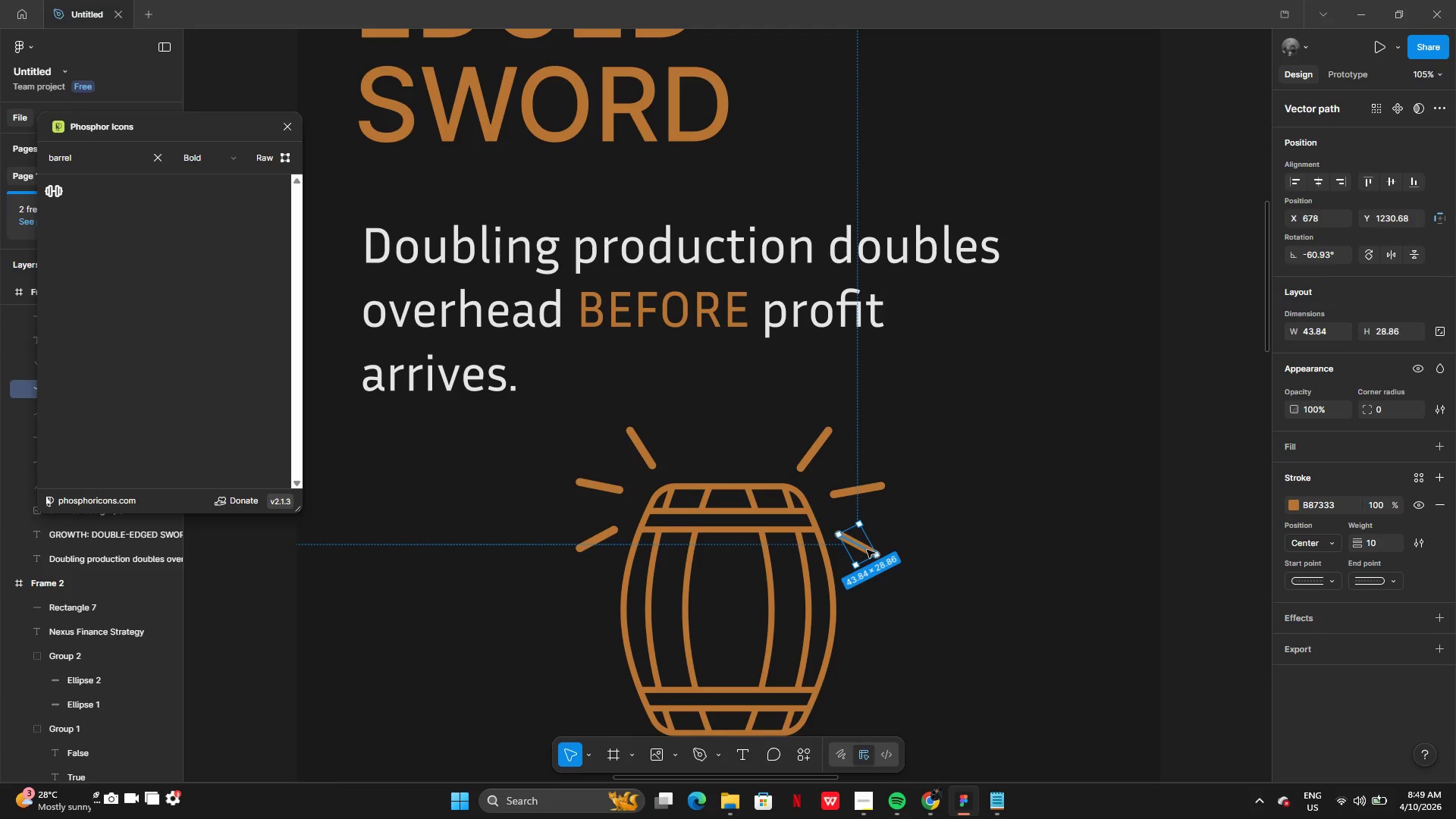 
left_click_drag(start_coordinate=[867, 550], to_coordinate=[875, 546])
 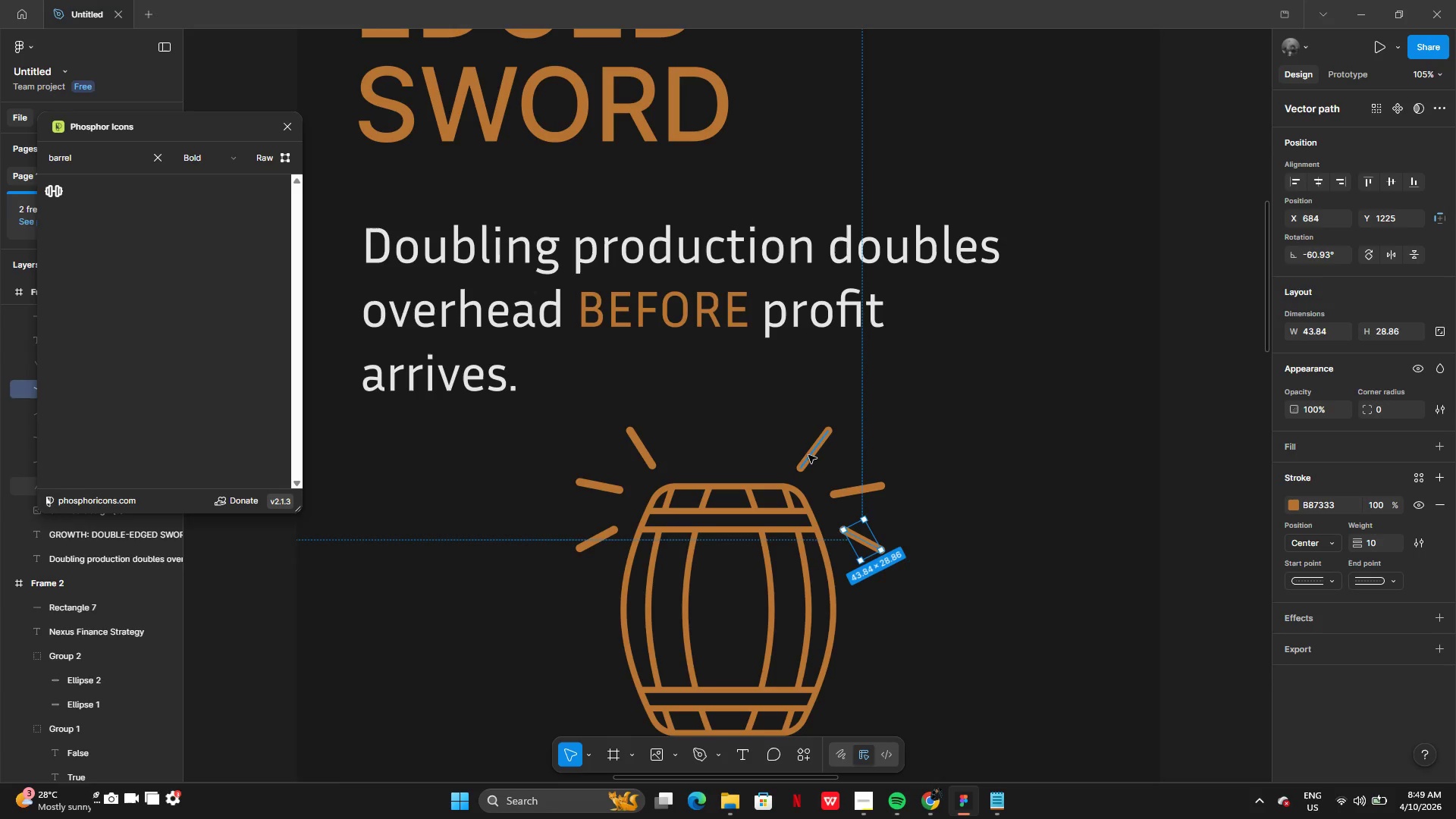 
left_click([808, 455])
 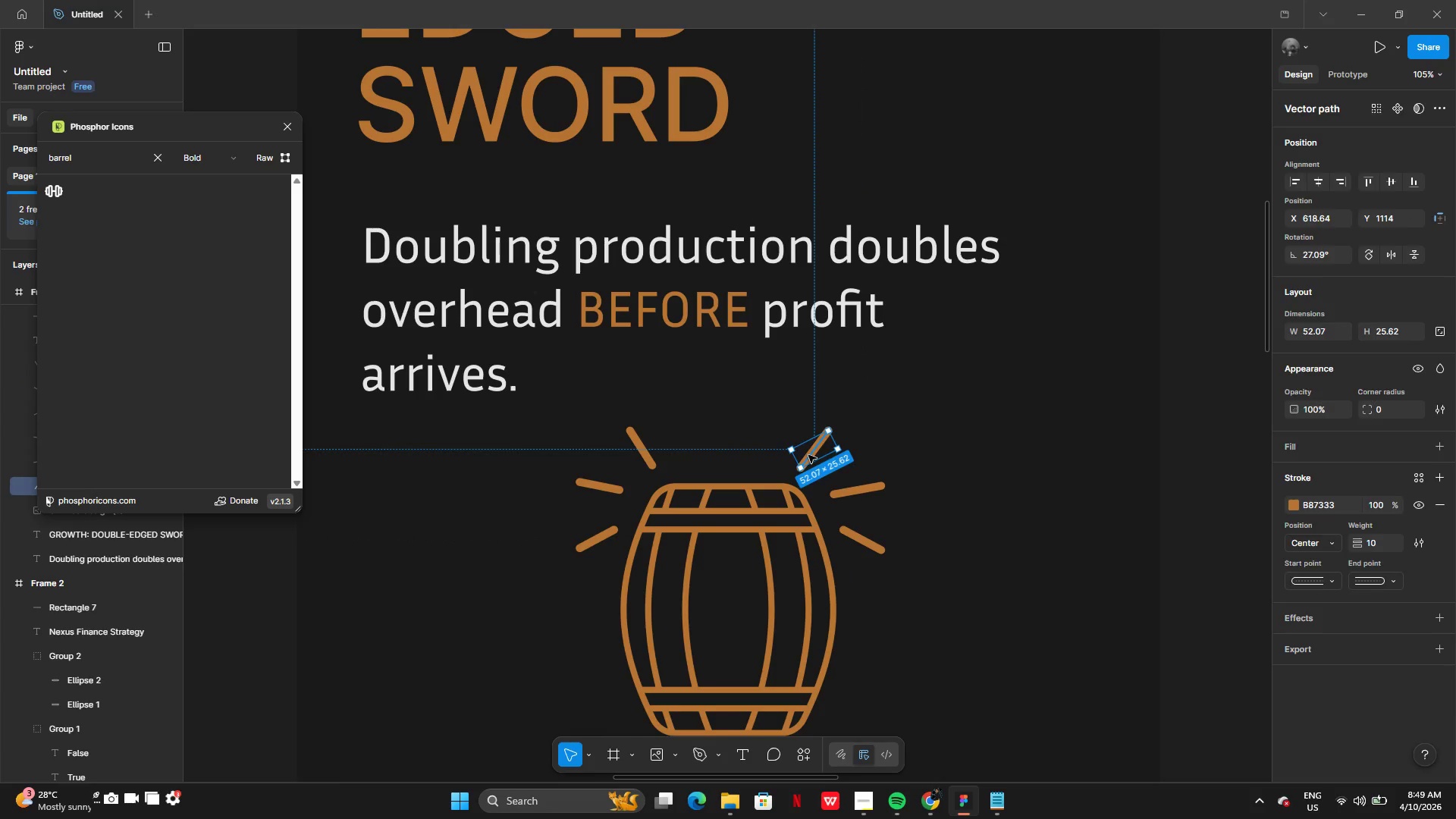 
left_click_drag(start_coordinate=[808, 455], to_coordinate=[808, 447])
 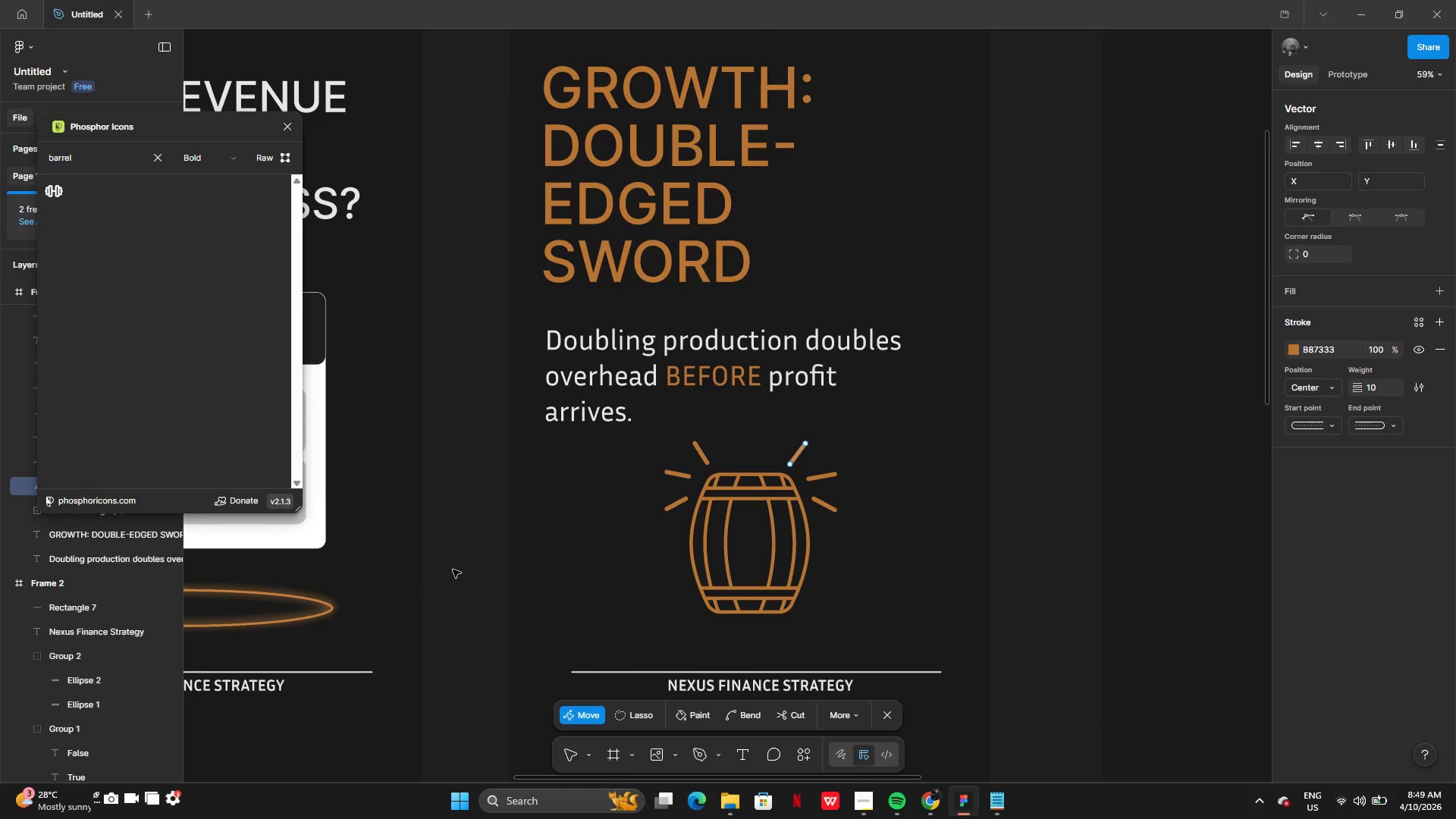 
double_click([454, 568])
 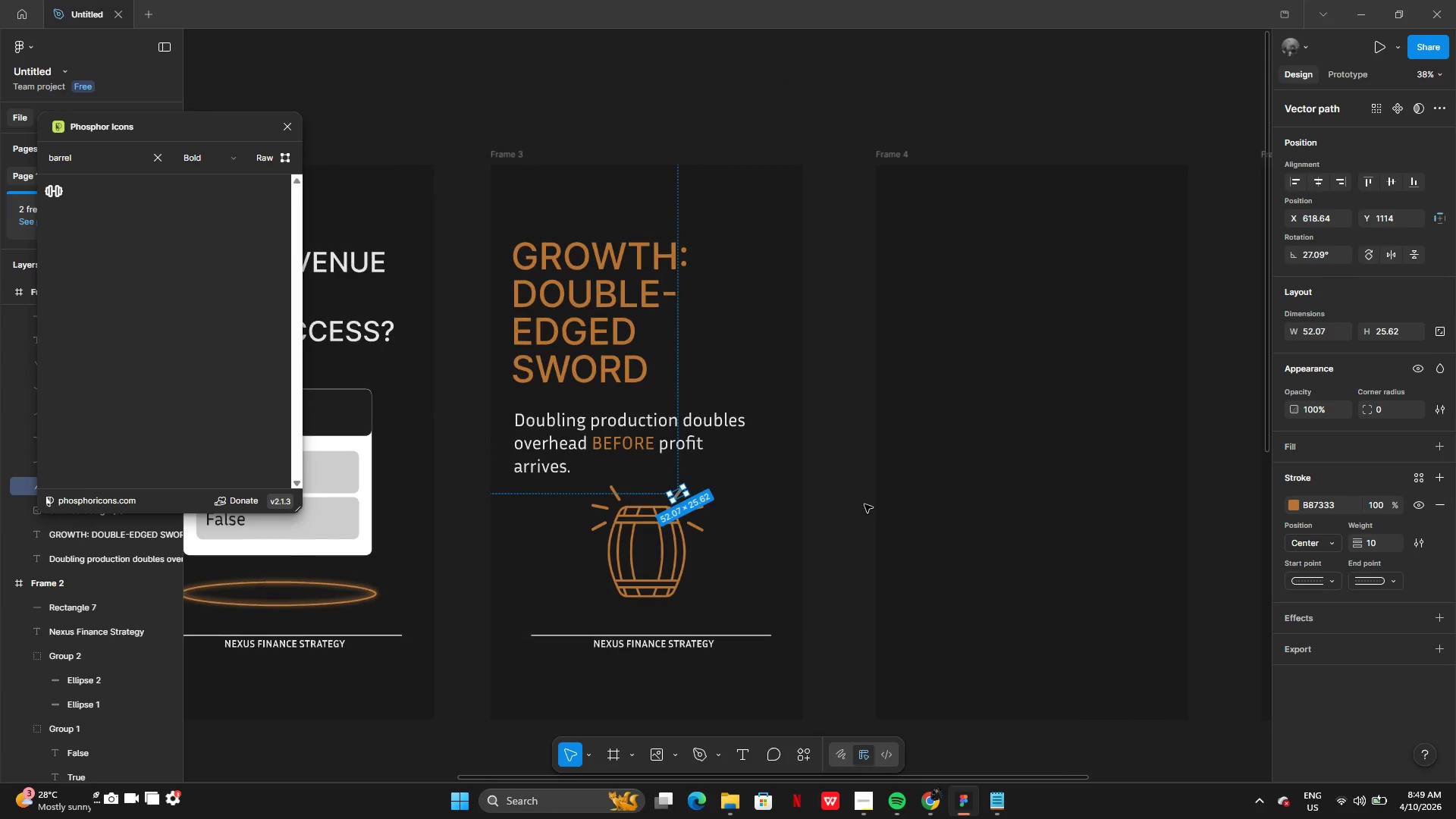 
double_click([864, 504])
 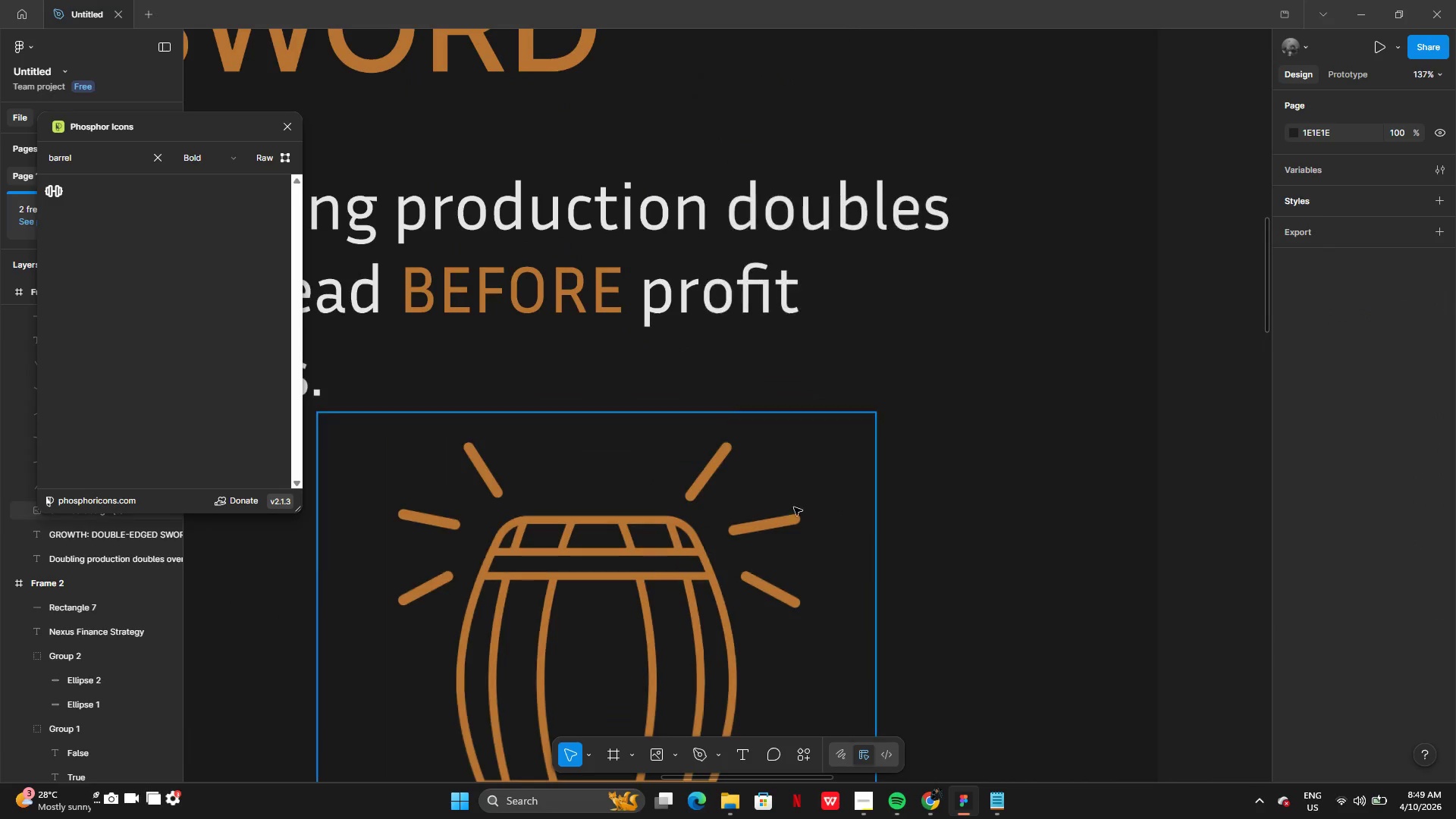 
left_click([754, 480])
 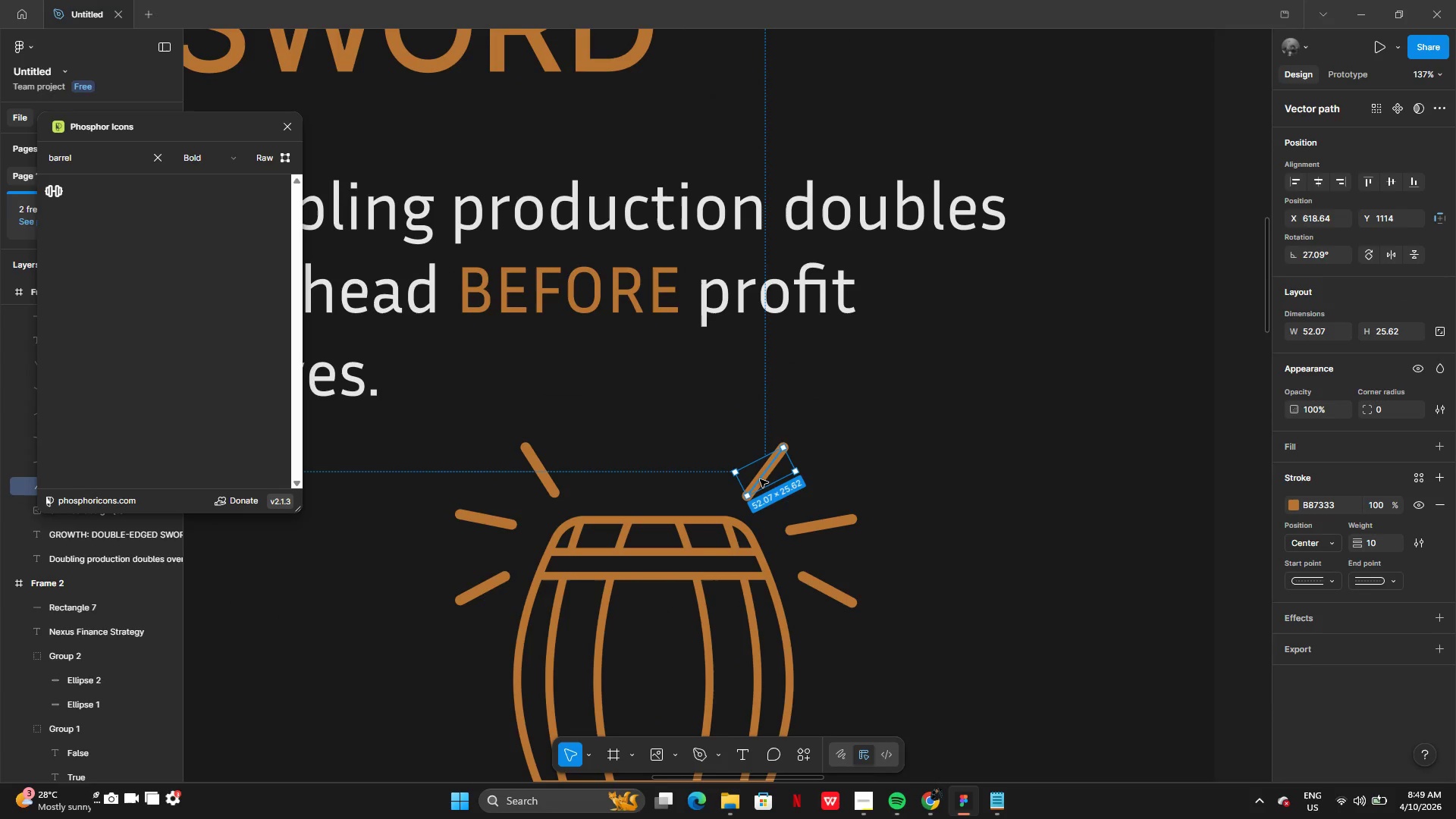 
left_click_drag(start_coordinate=[760, 479], to_coordinate=[764, 472])
 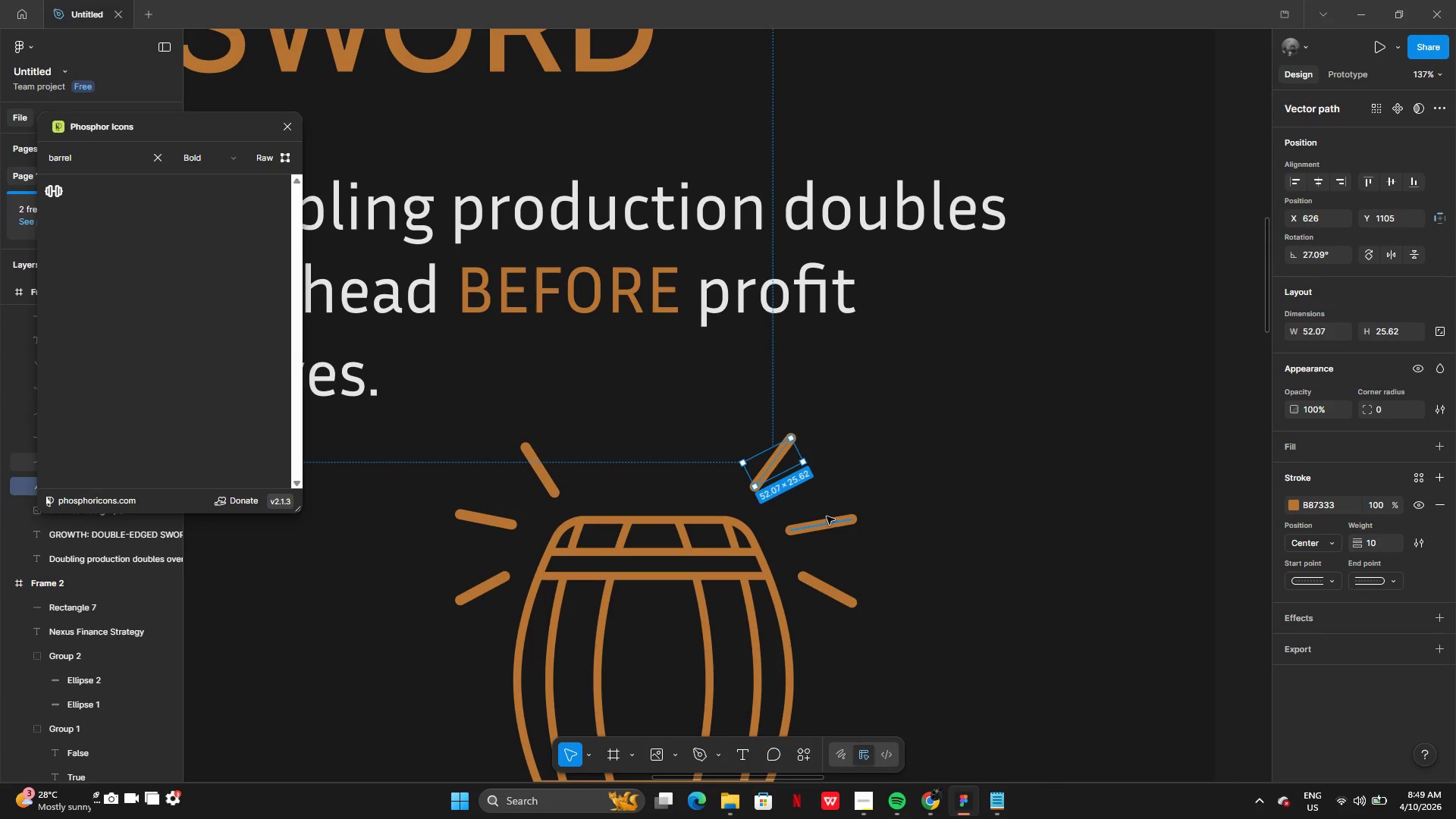 
left_click([824, 523])
 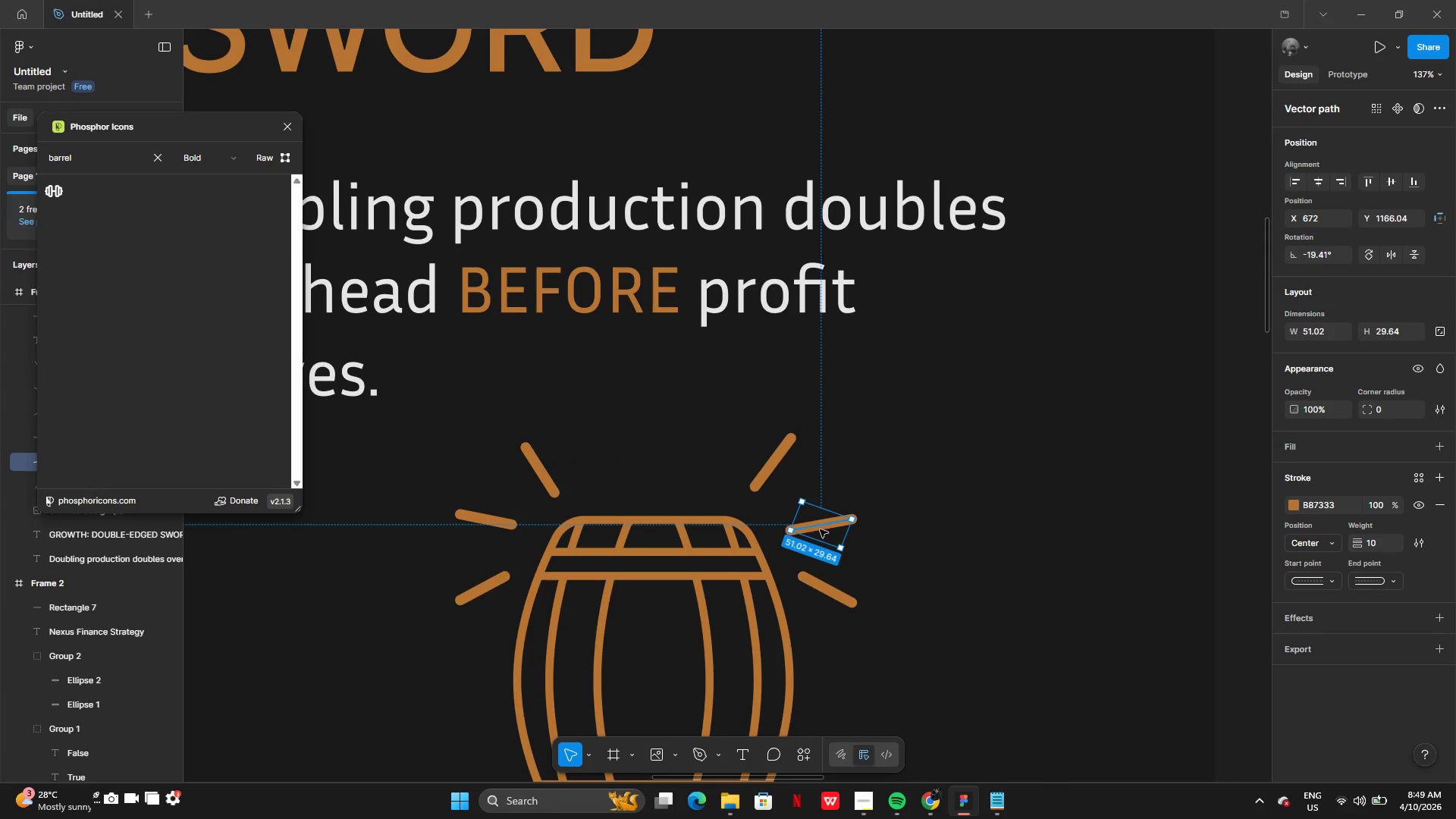 
left_click_drag(start_coordinate=[820, 529], to_coordinate=[818, 525])
 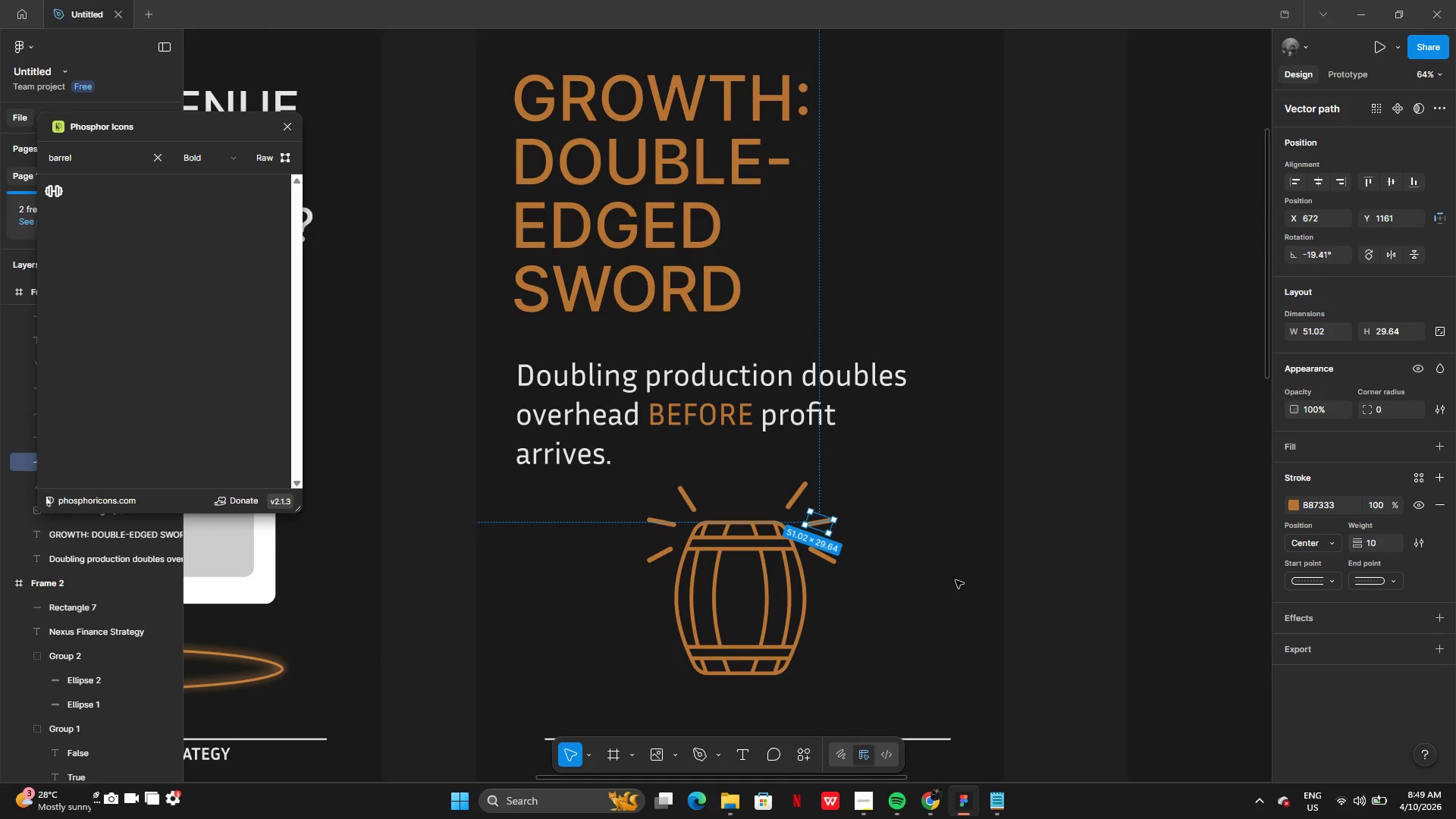 
left_click([1022, 604])
 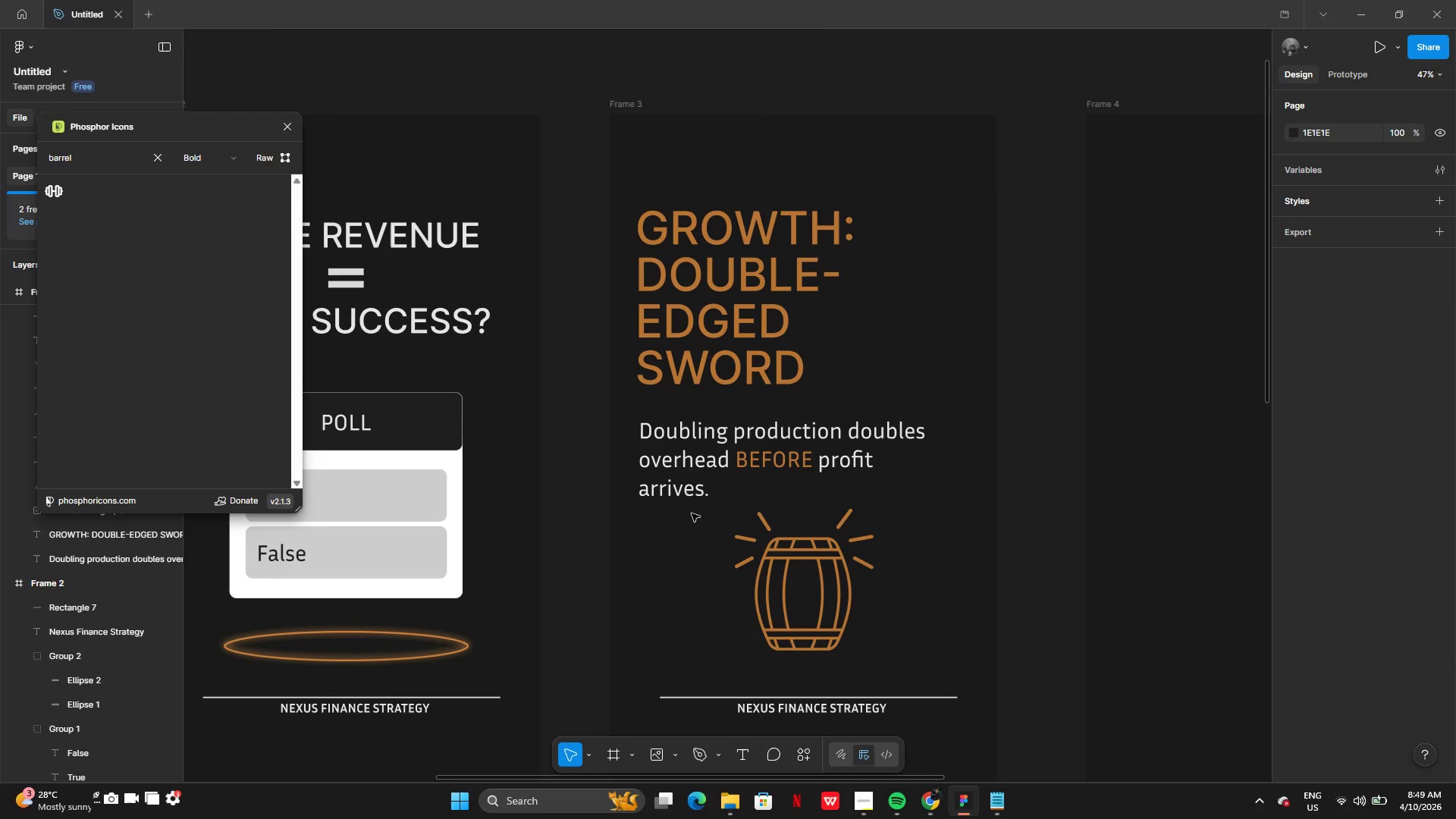 
left_click_drag(start_coordinate=[686, 513], to_coordinate=[876, 627])
 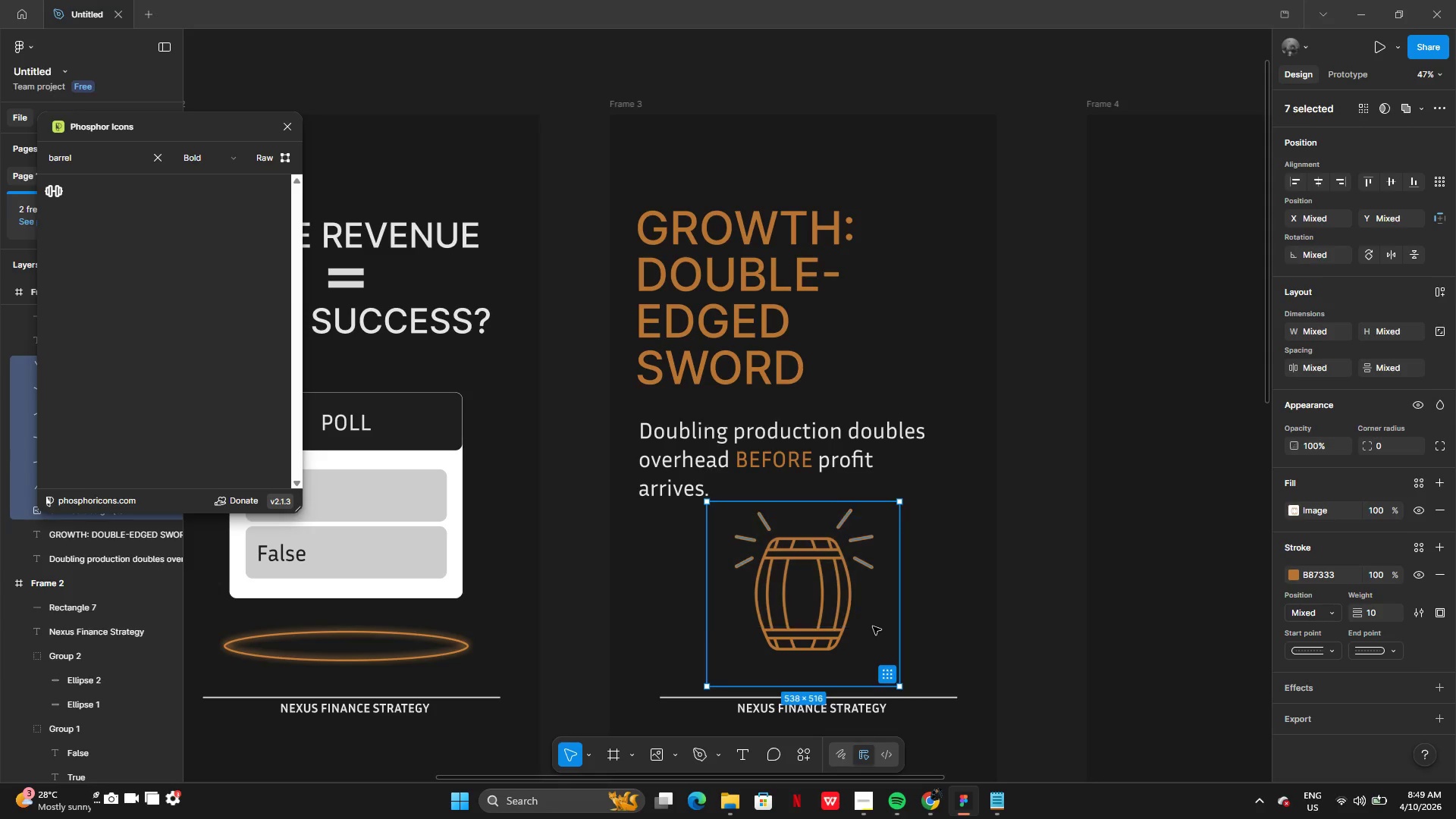 
key(Control+G)
 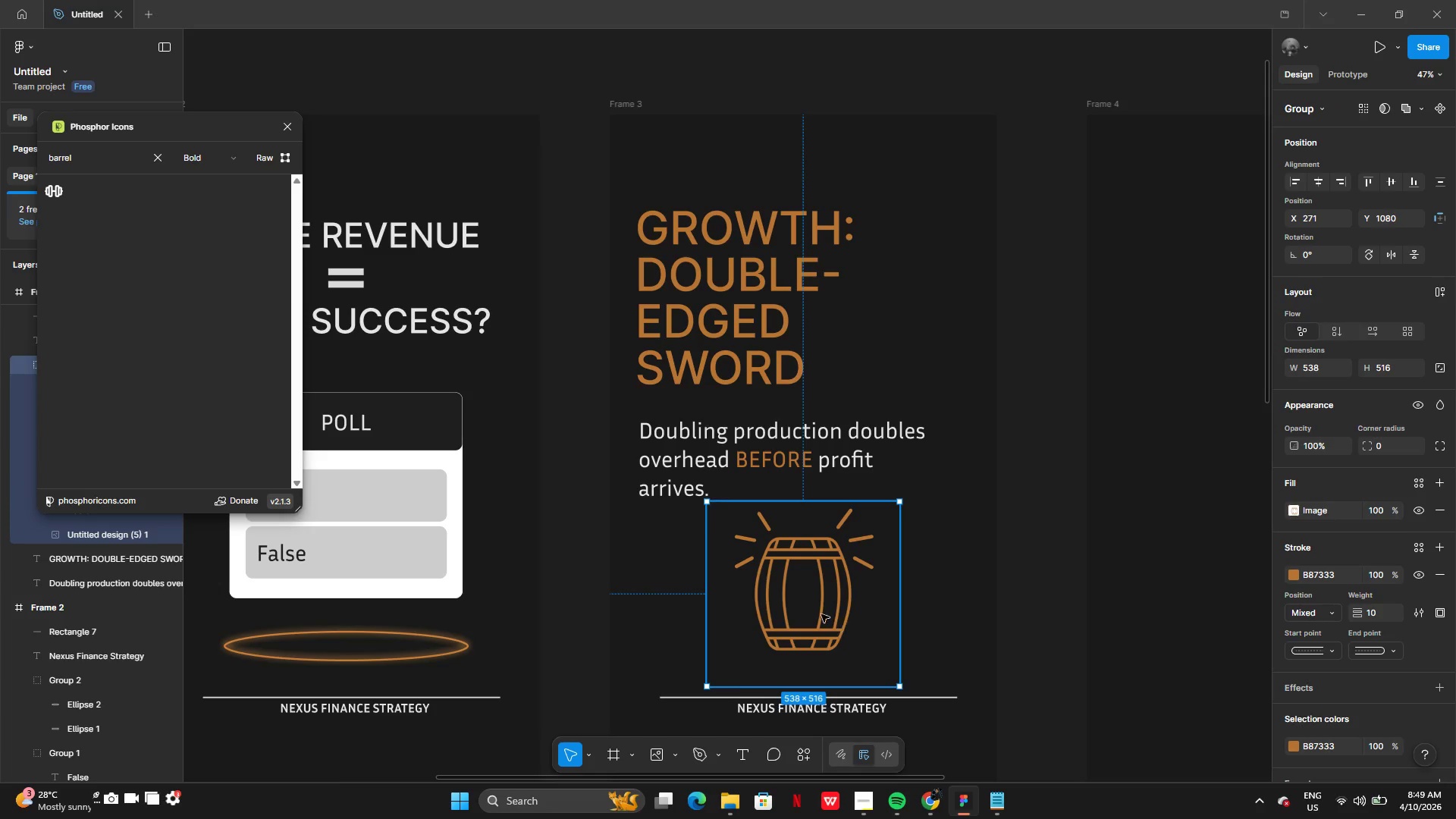 
left_click_drag(start_coordinate=[821, 610], to_coordinate=[814, 622])
 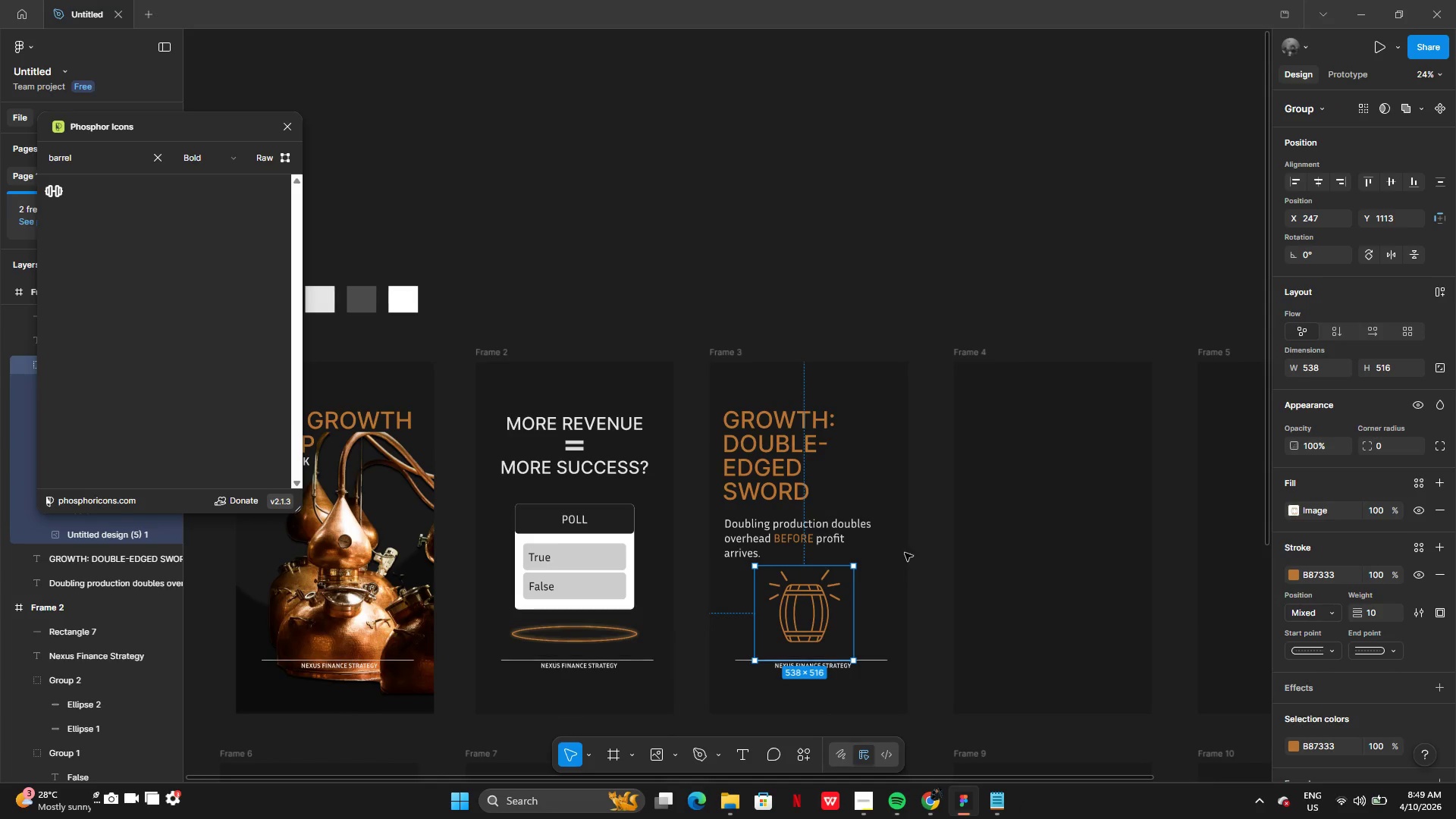 
left_click([913, 551])
 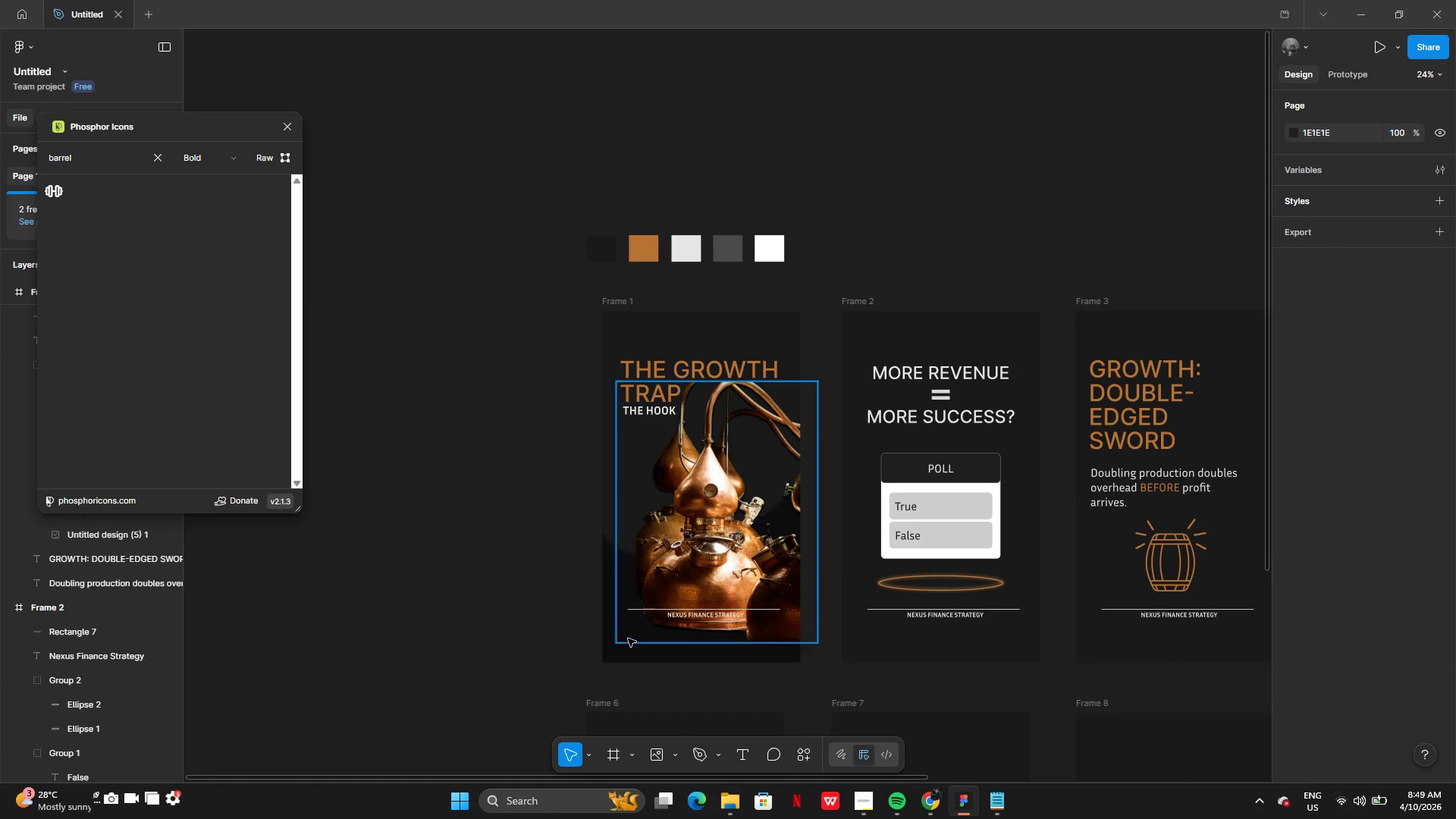 
left_click([618, 646])
 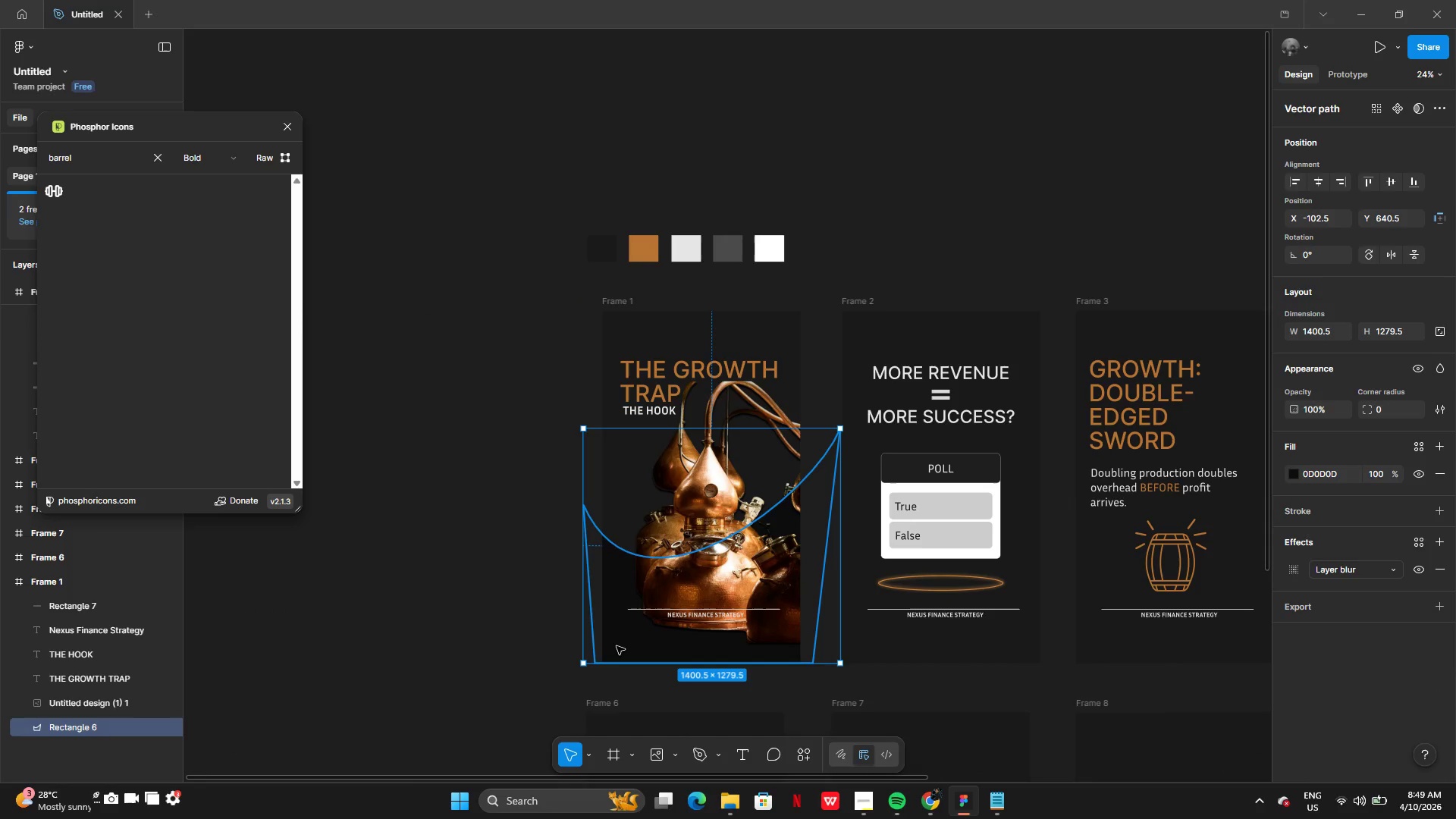 
left_click_drag(start_coordinate=[617, 646], to_coordinate=[621, 645])
 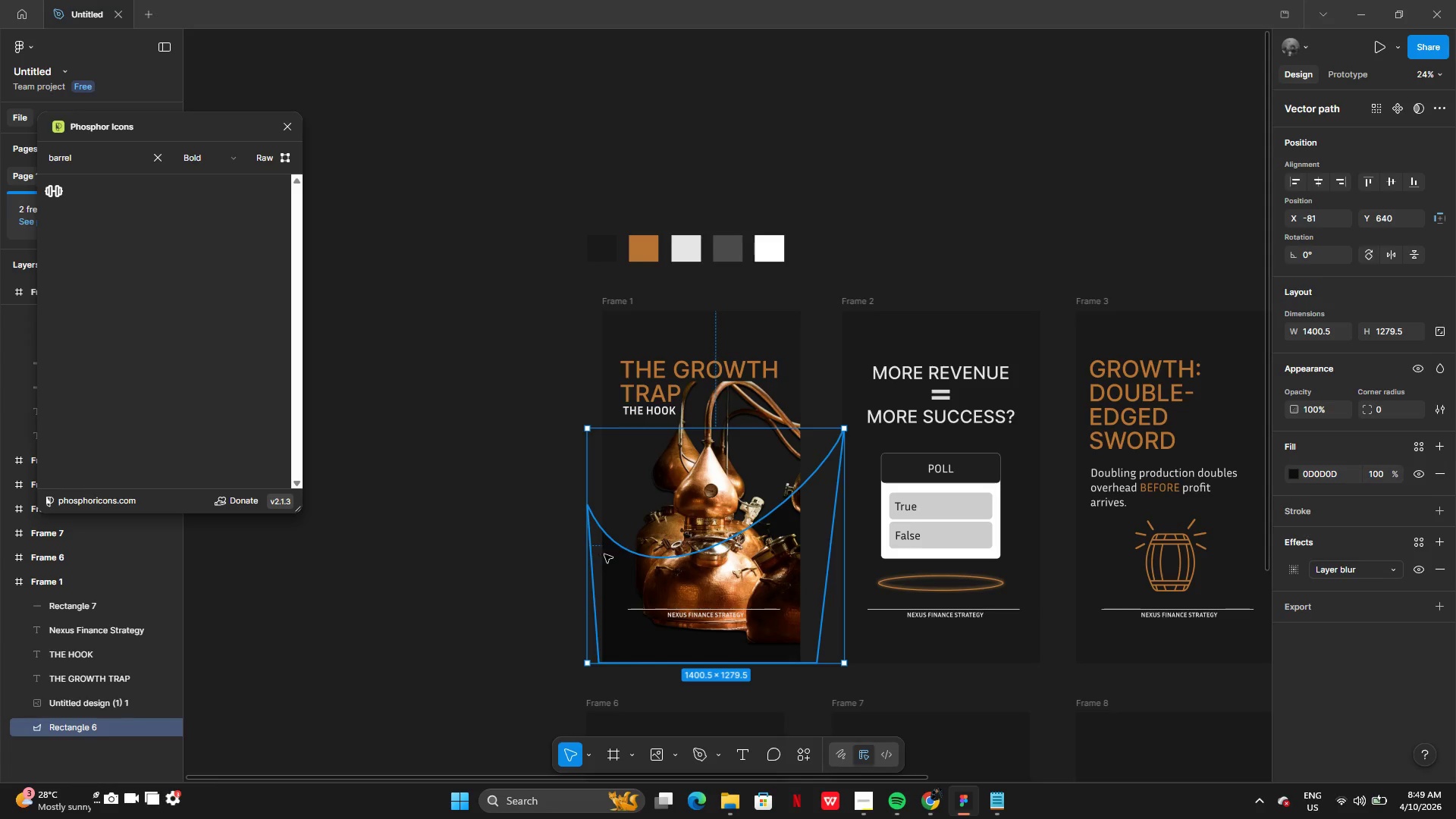 
left_click_drag(start_coordinate=[612, 554], to_coordinate=[612, 579])
 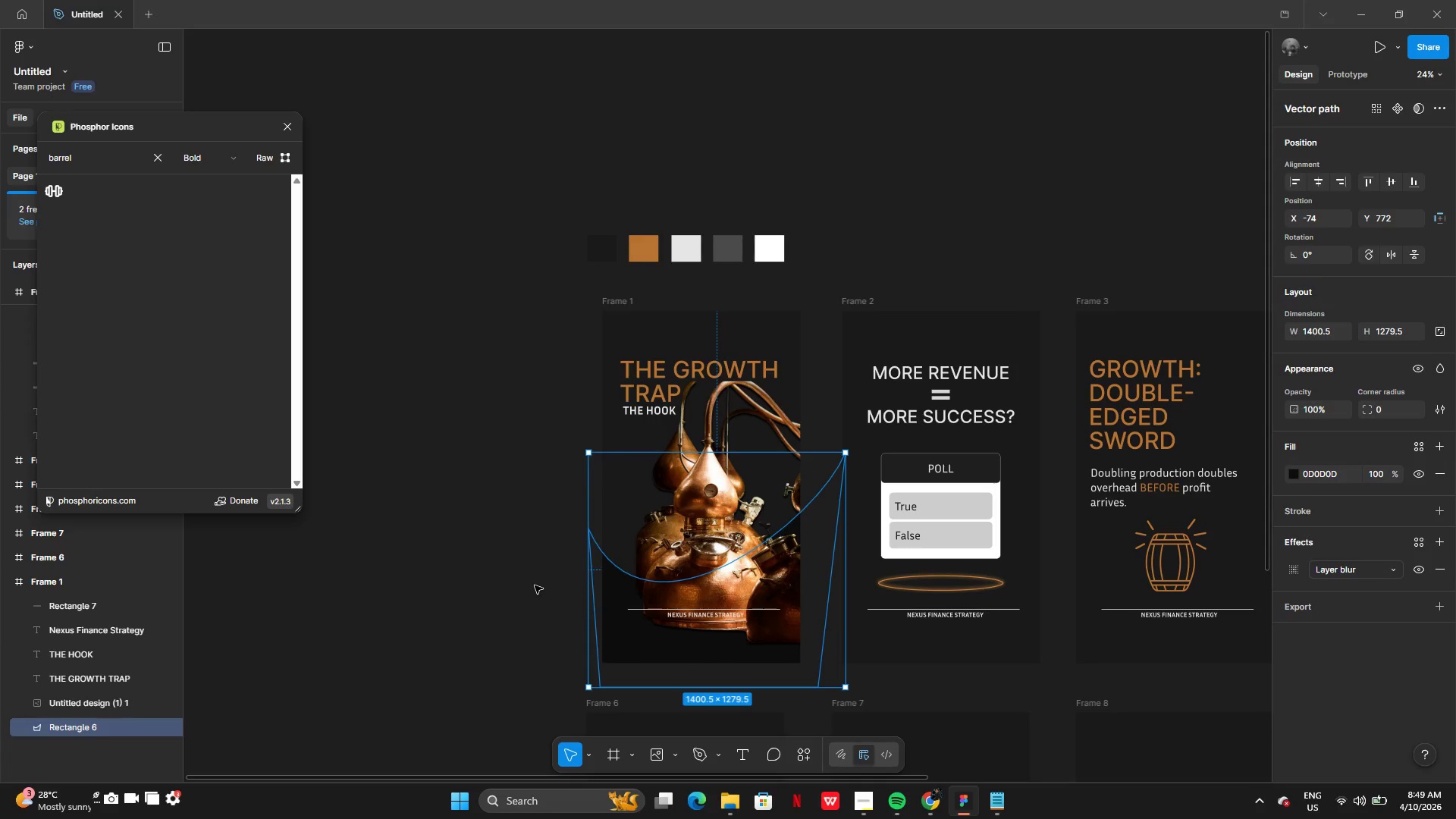 
left_click([535, 585])
 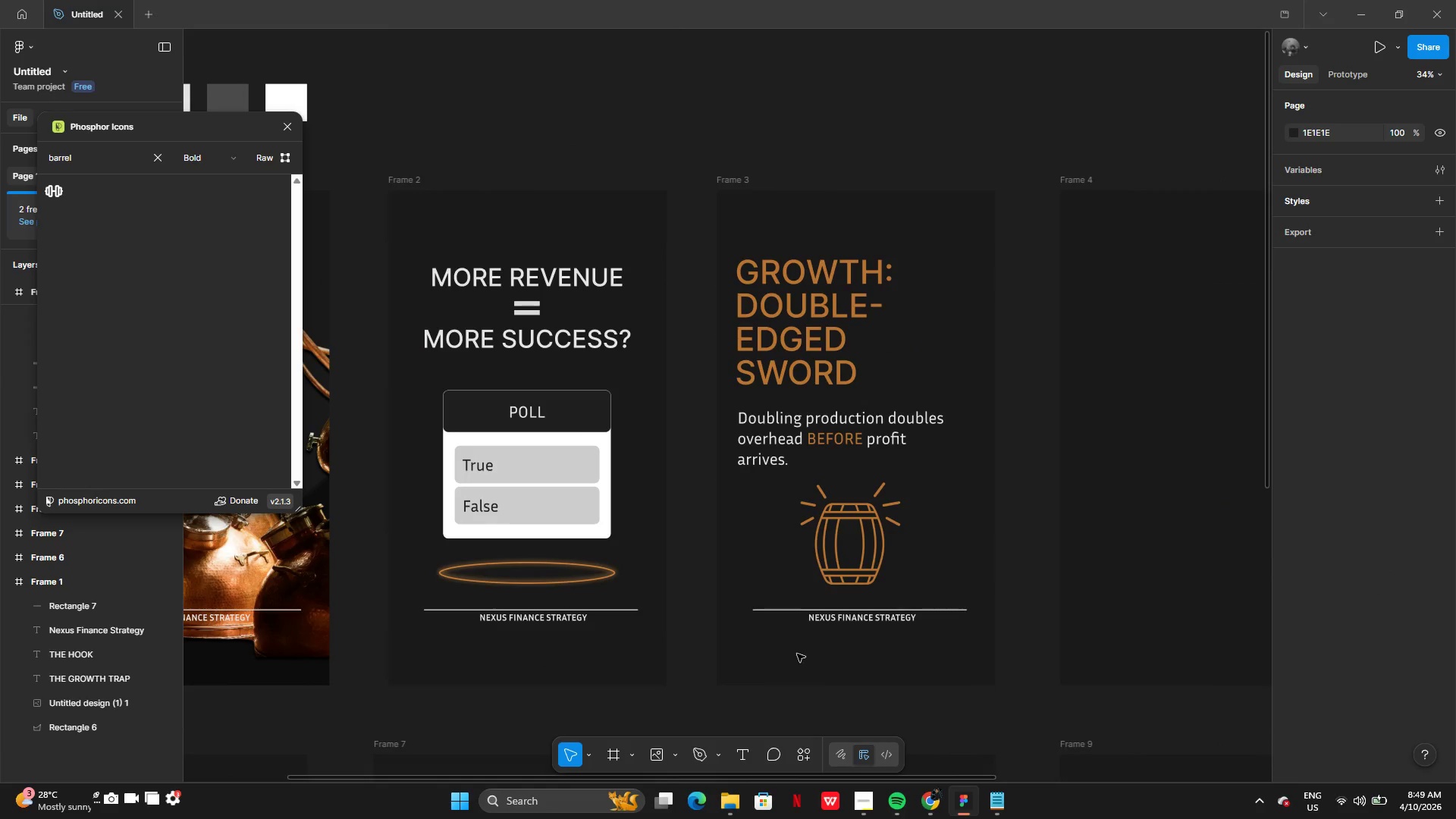 
wait(7.84)
 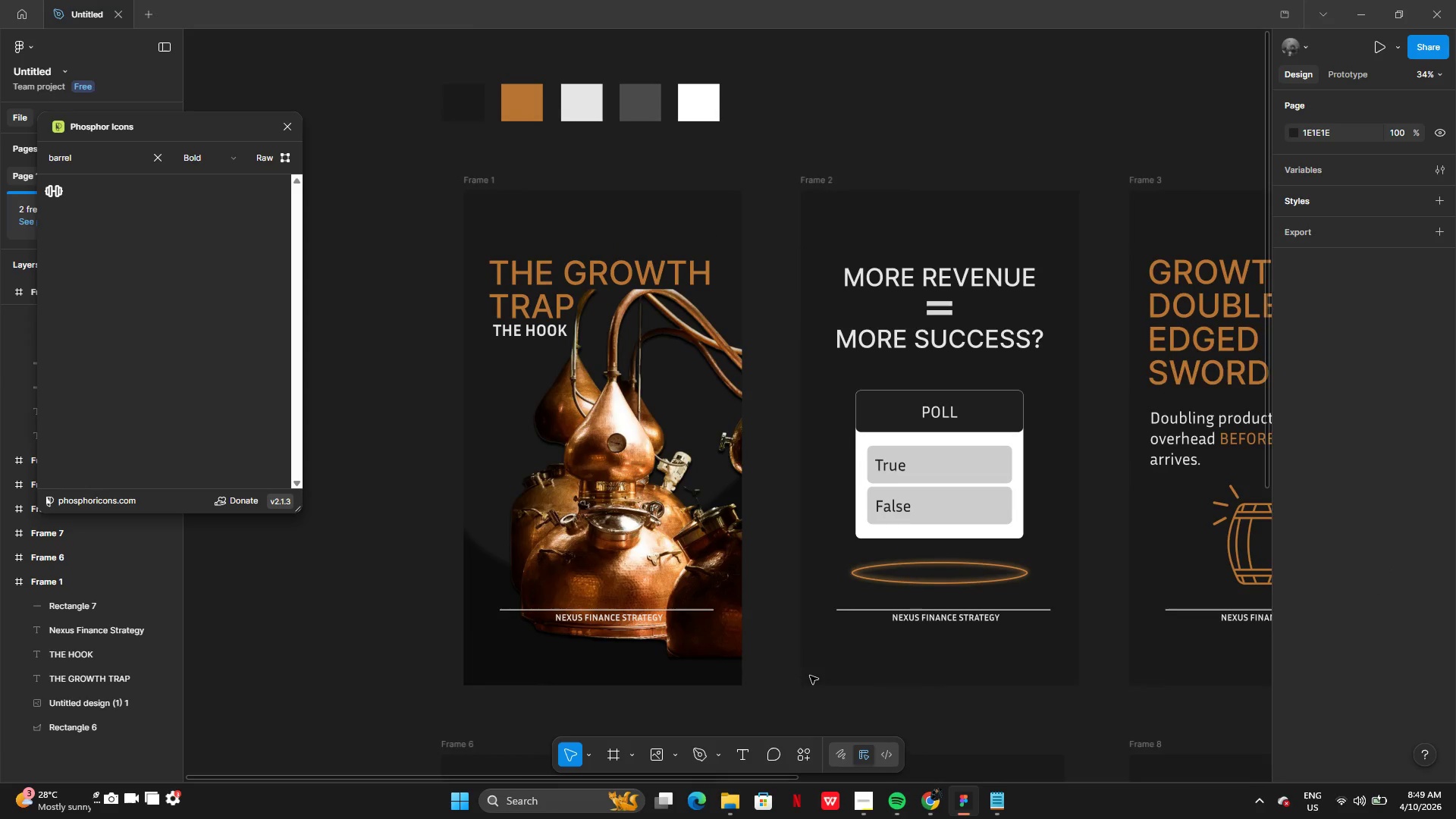 
left_click_drag(start_coordinate=[839, 562], to_coordinate=[847, 563])
 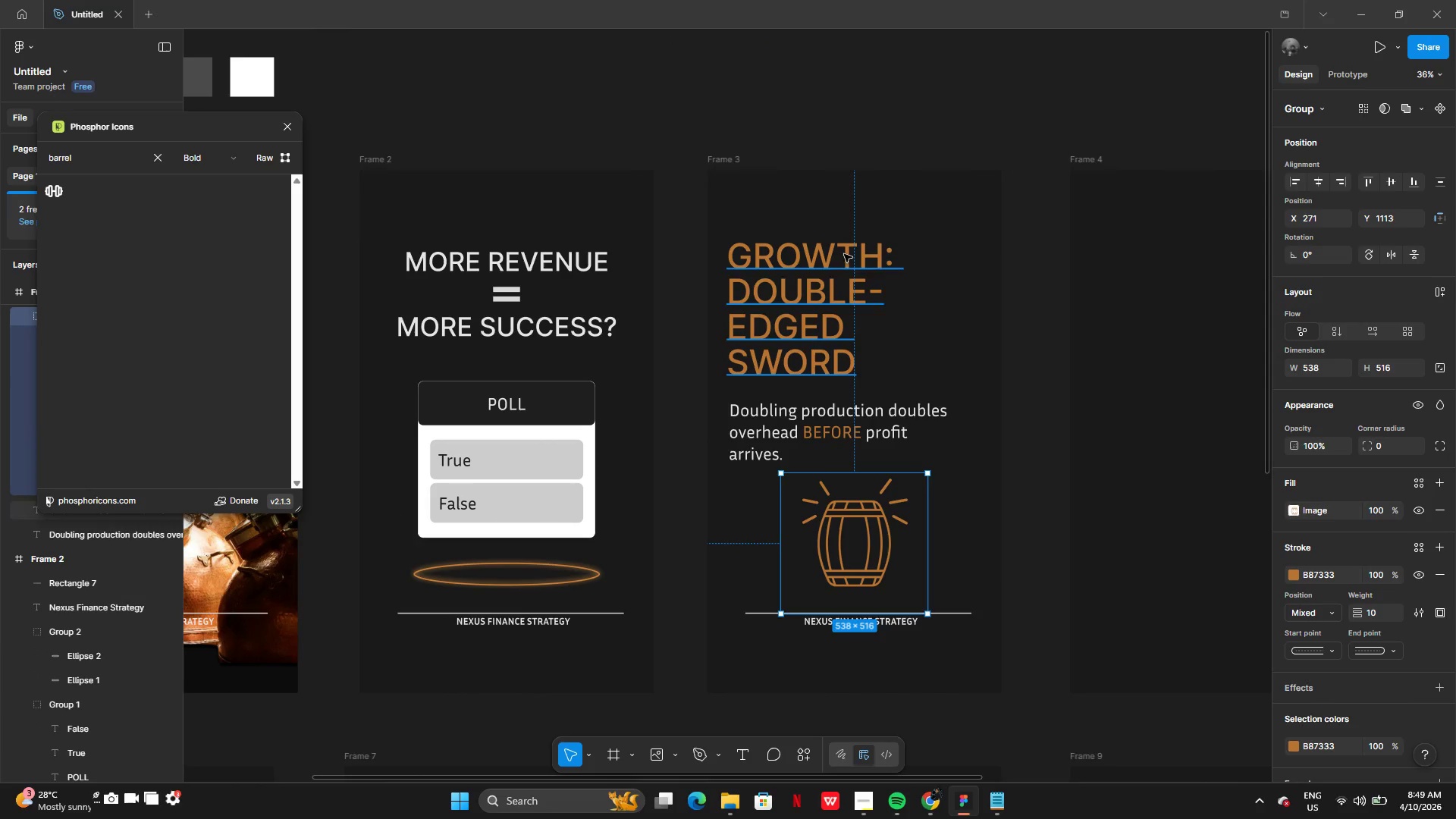 
left_click([867, 116])
 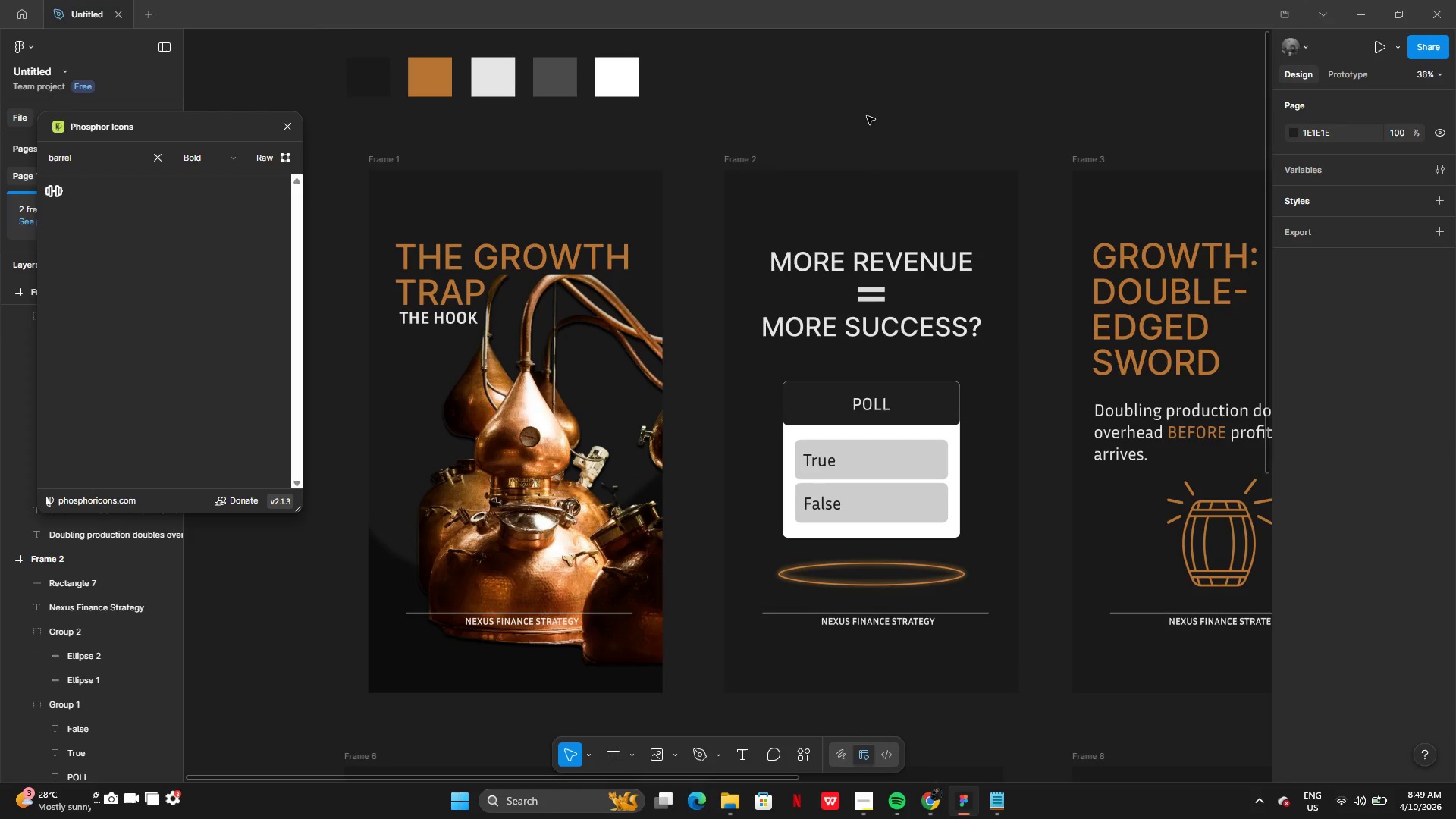 
left_click([450, 265])
 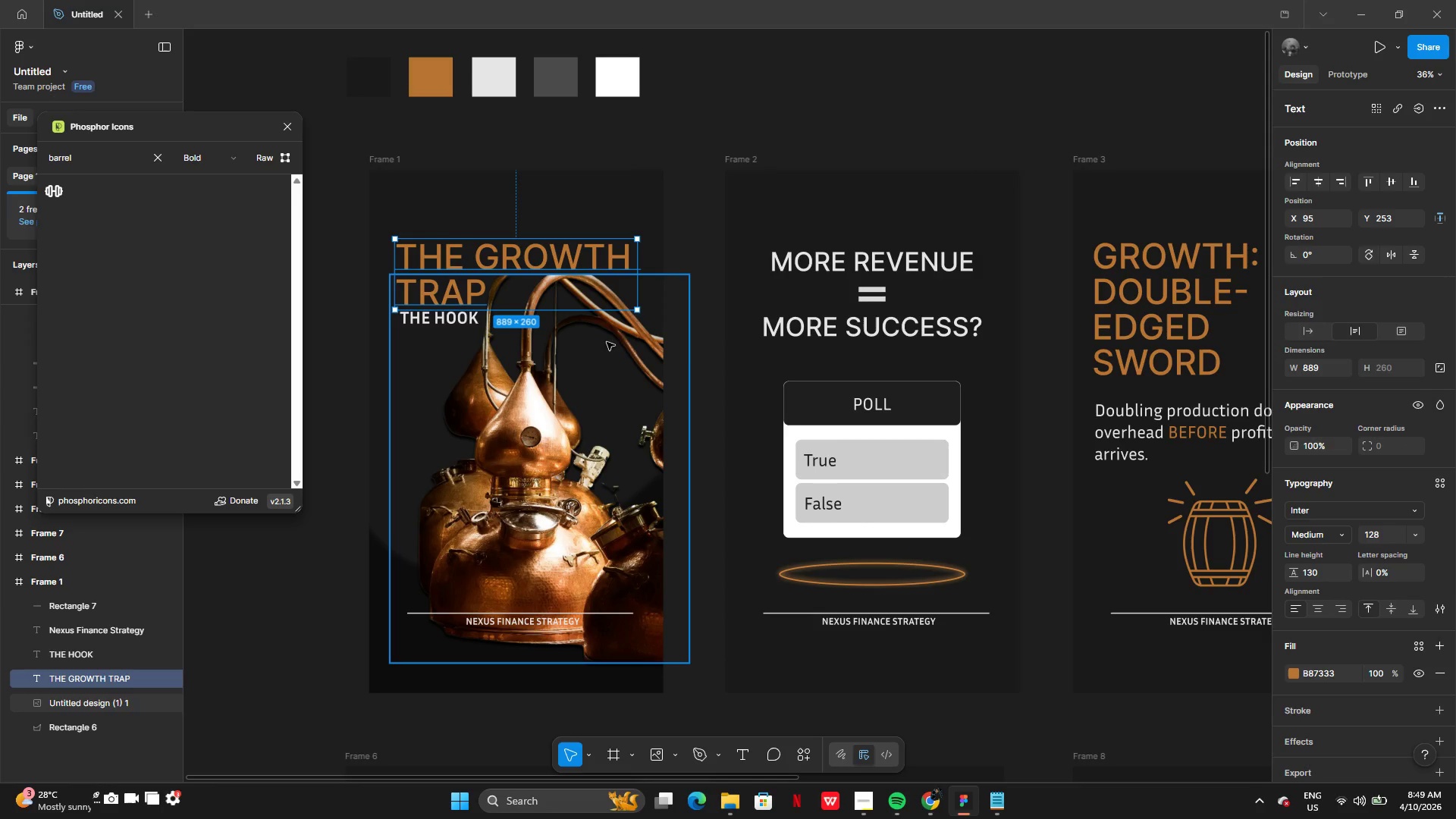 
wait(5.08)
 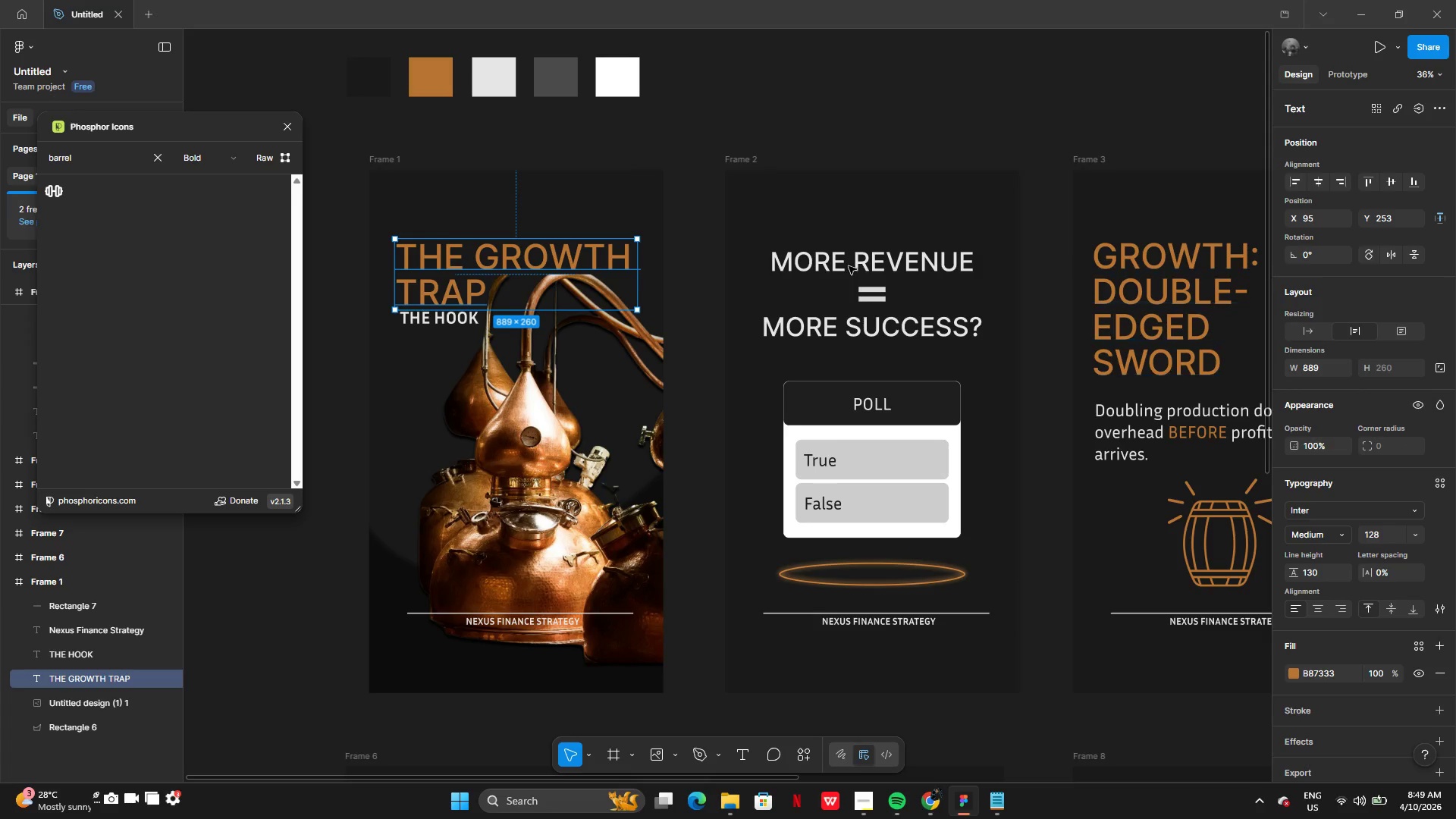 
left_click([320, 443])
 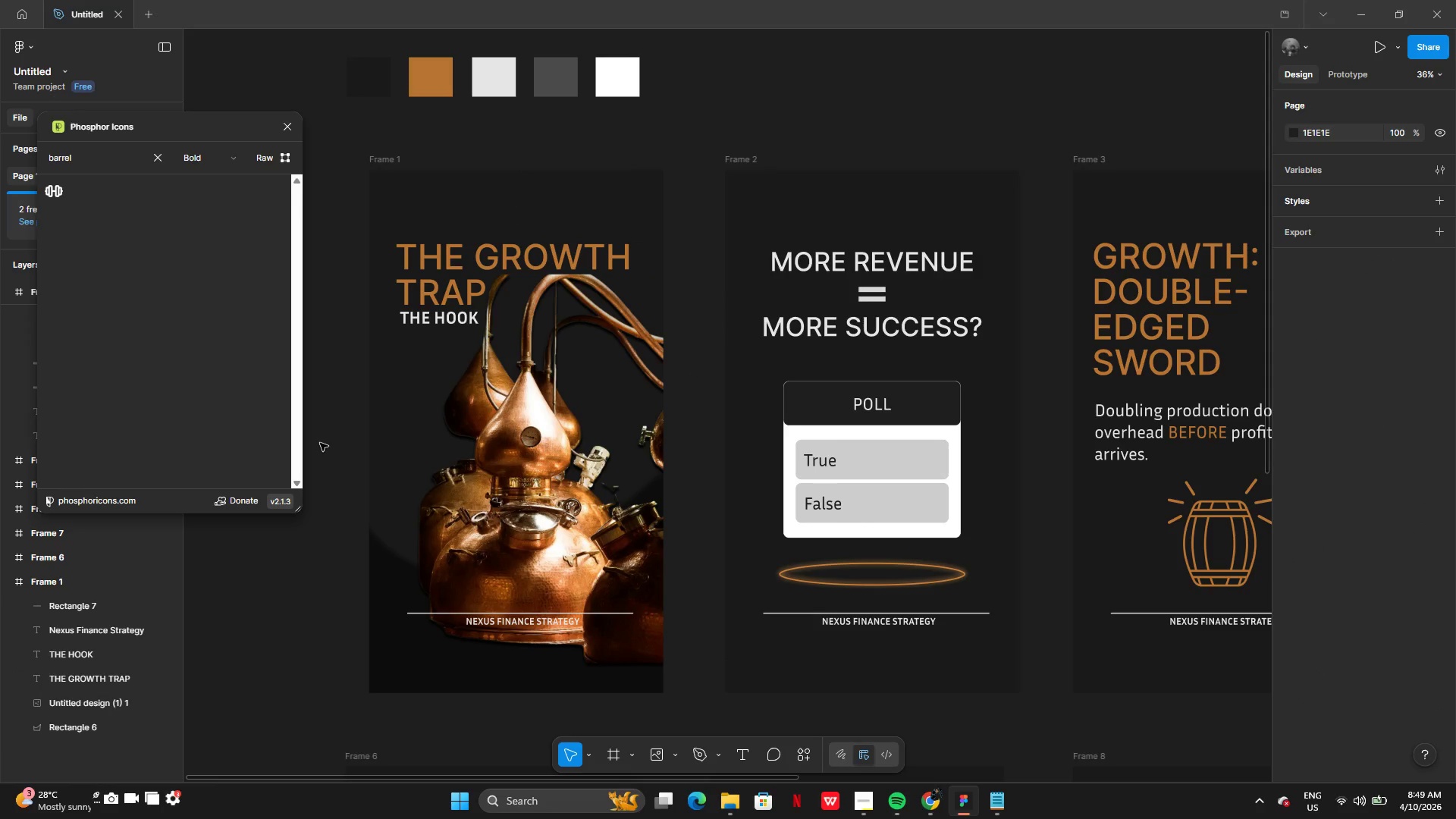 
left_click([320, 443])
 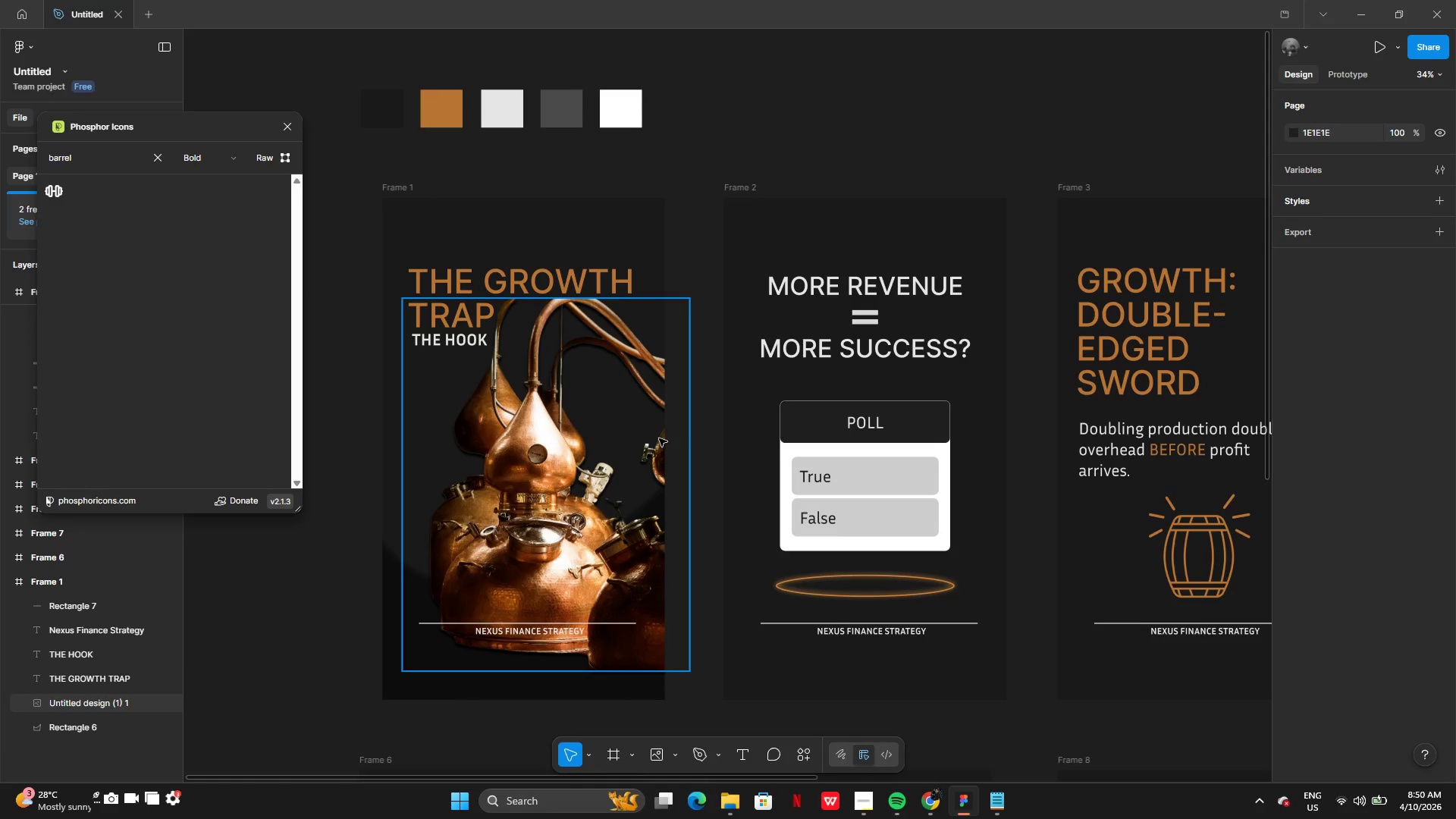 
wait(12.03)
 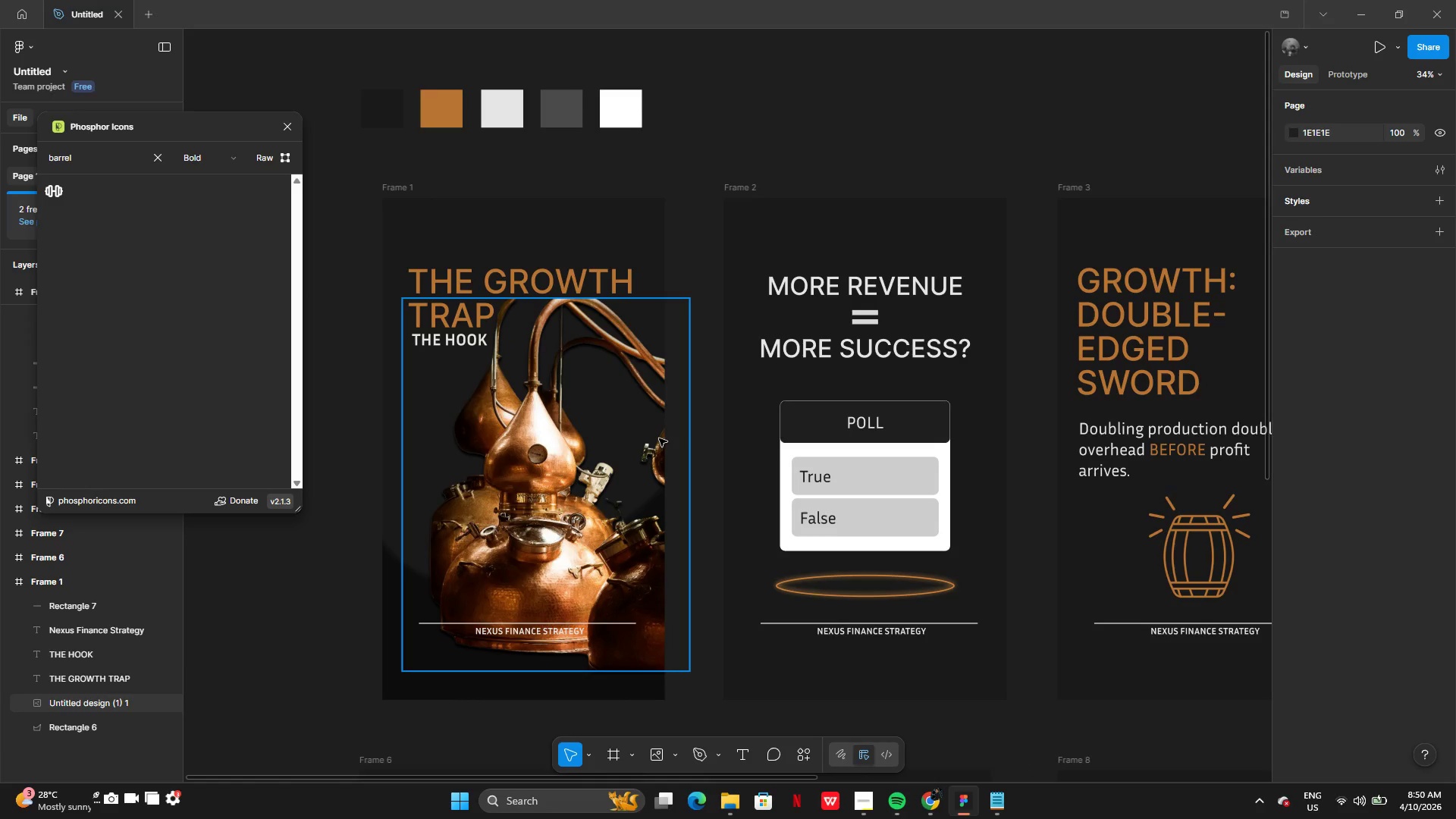 
left_click([726, 634])
 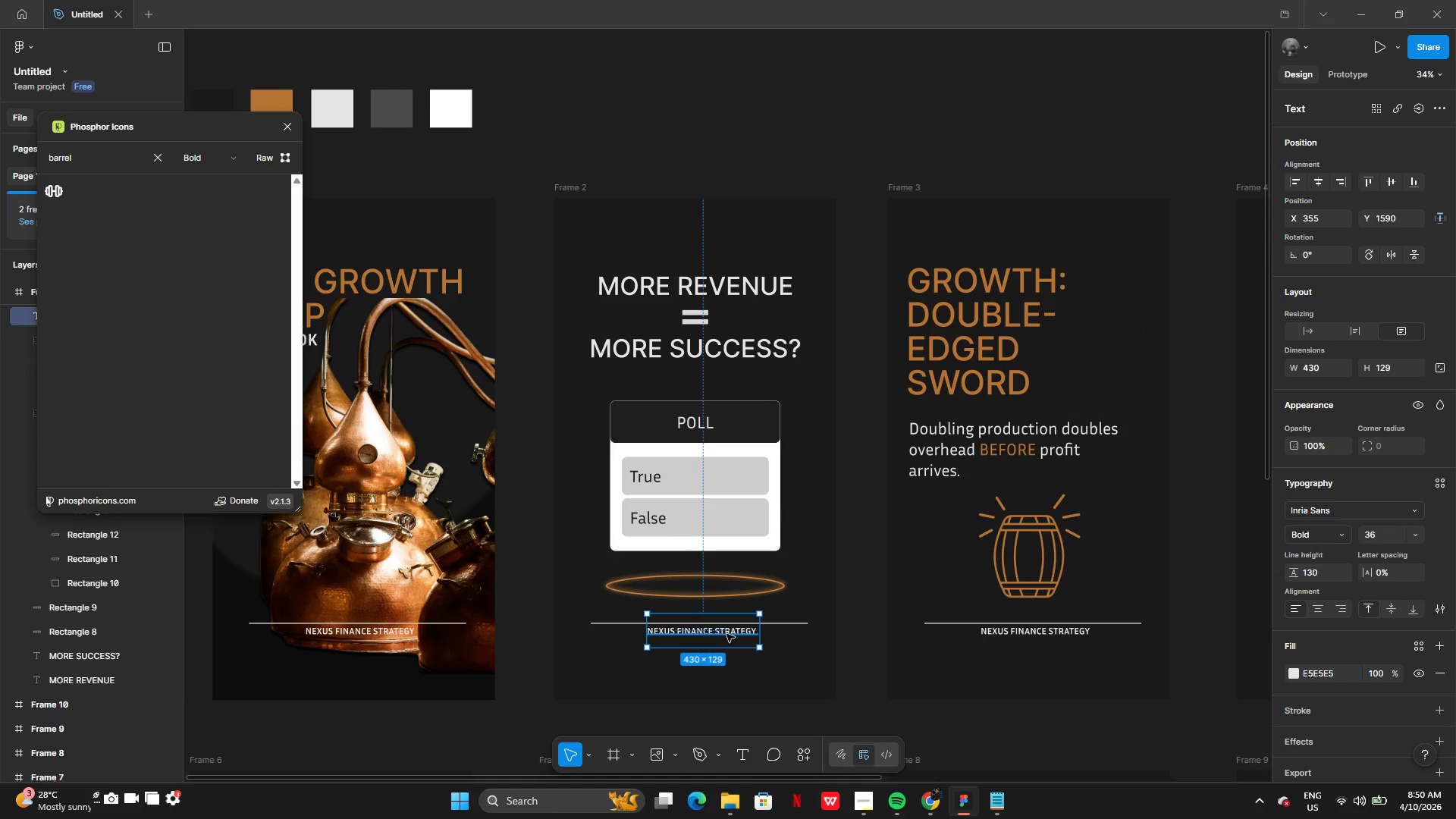 
key(Backspace)
 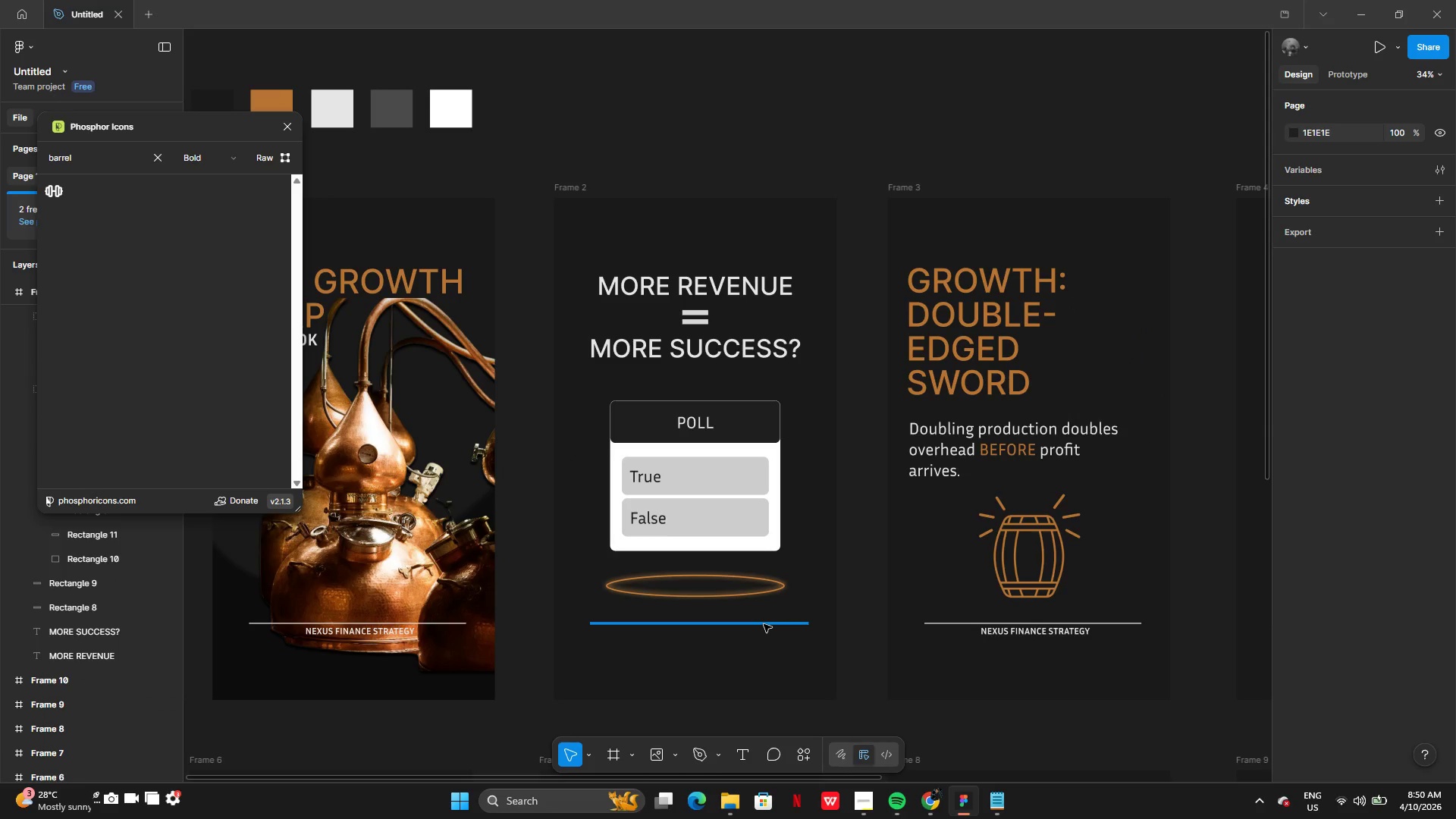 
left_click([765, 624])
 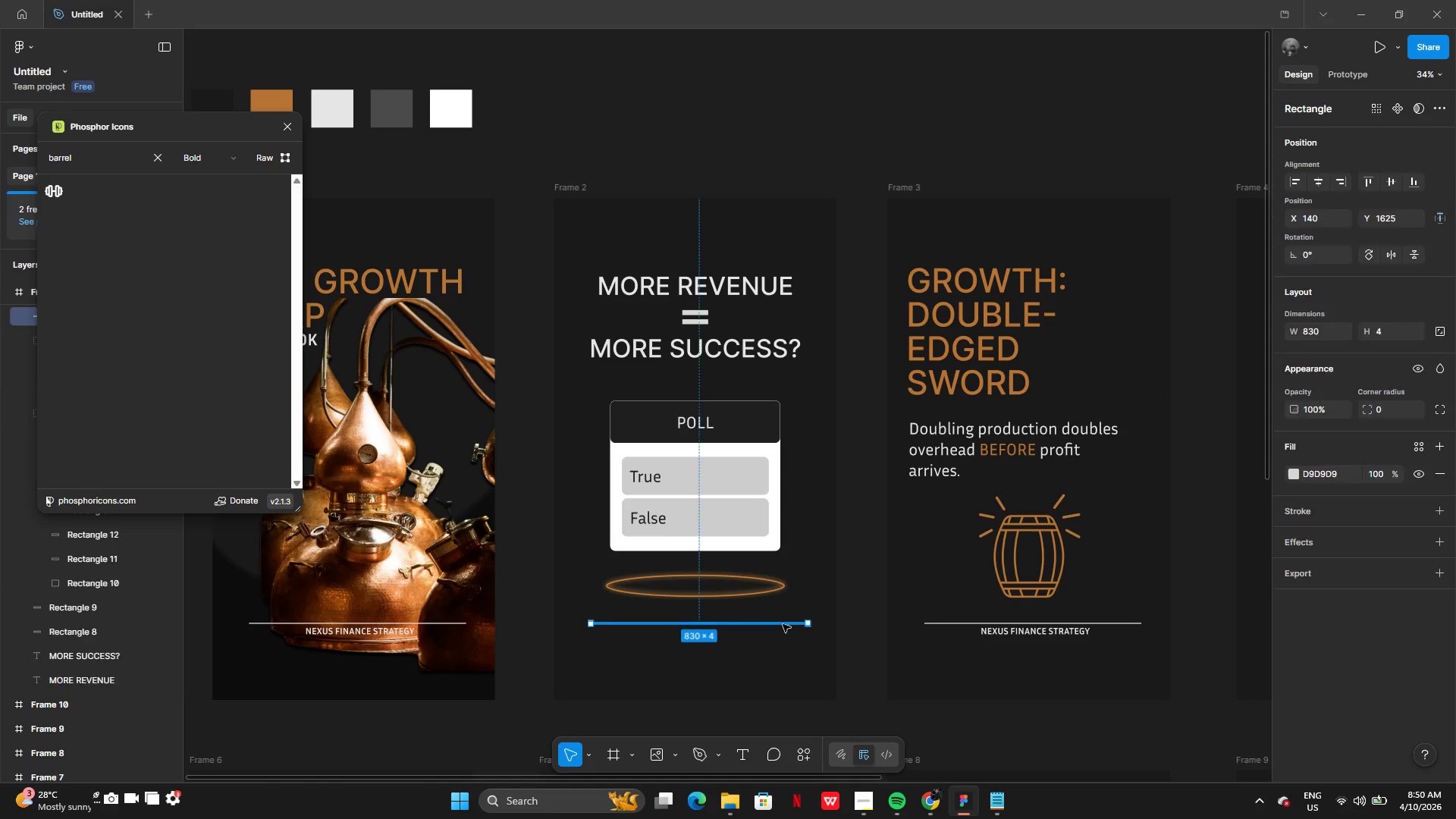 
key(Backspace)
 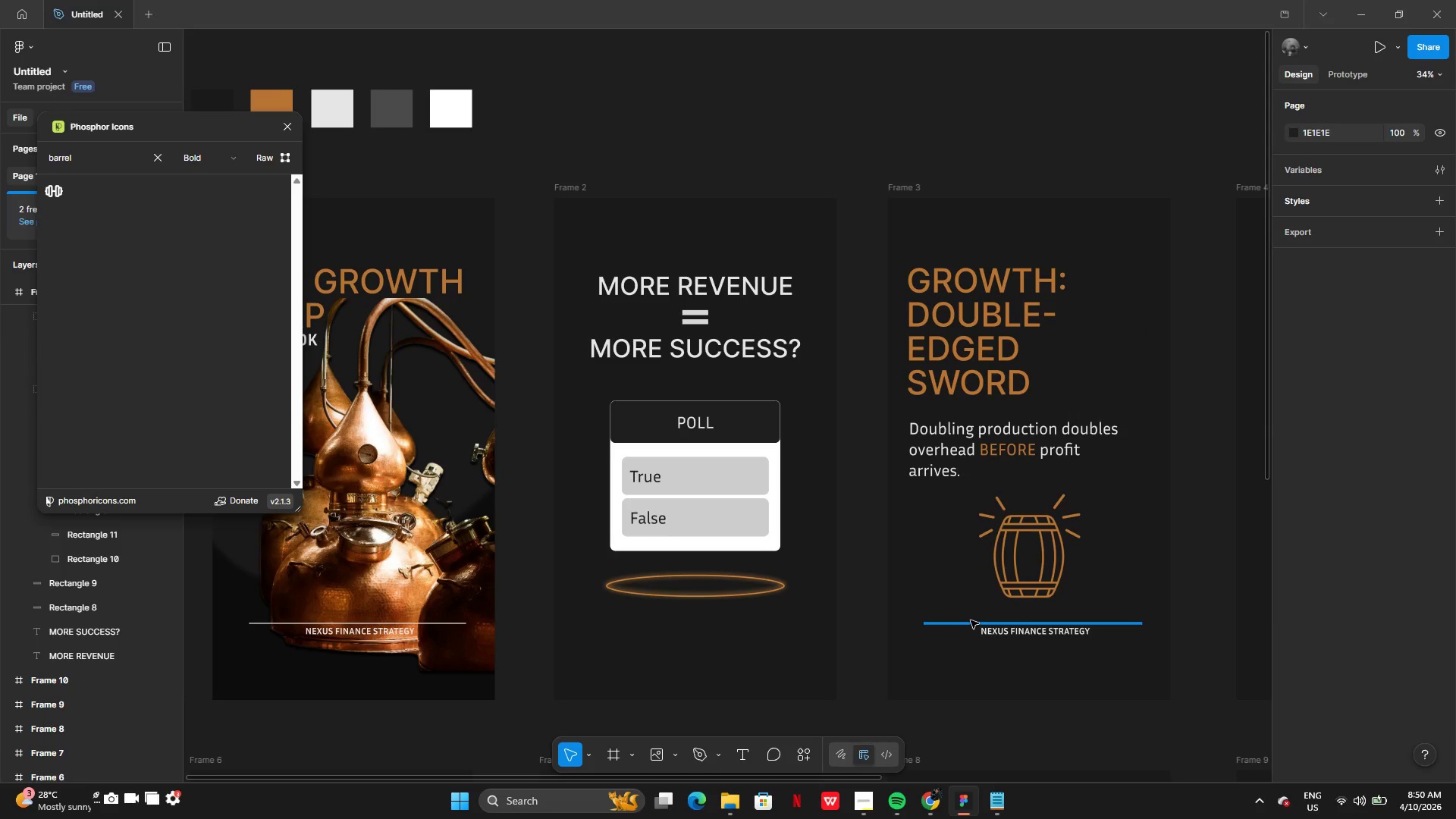 
left_click([971, 620])
 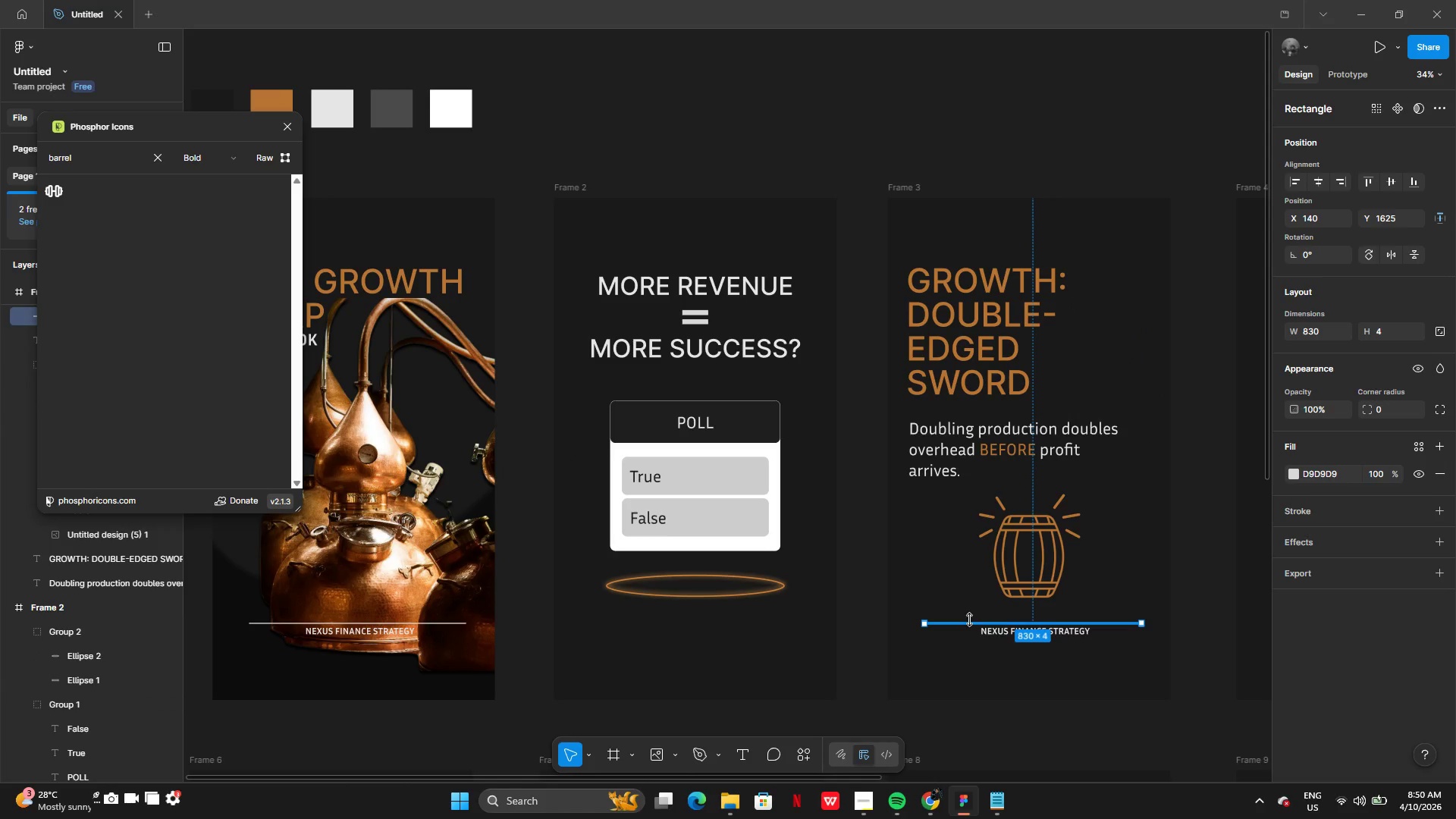 
key(Backspace)
 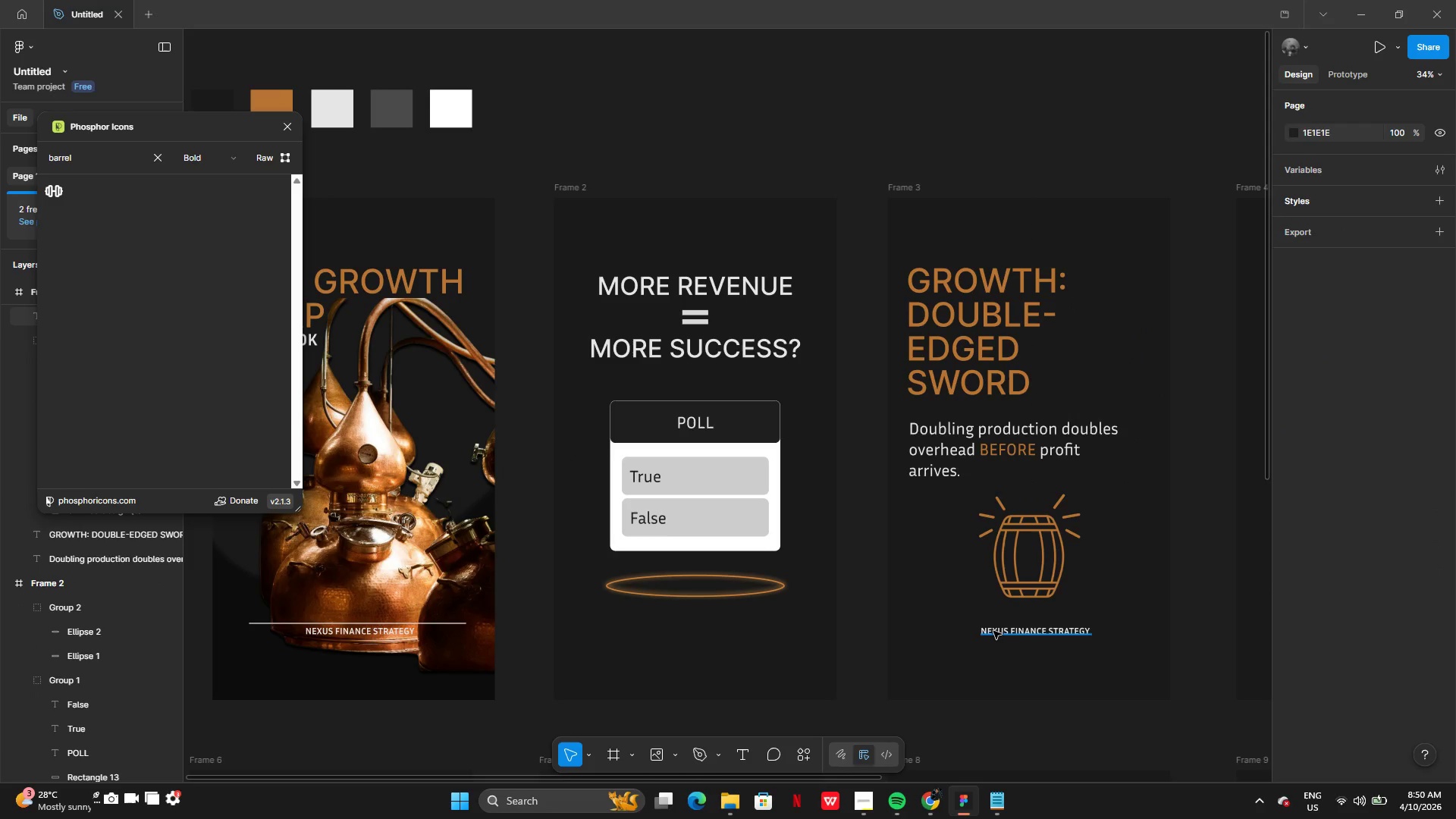 
left_click([993, 631])
 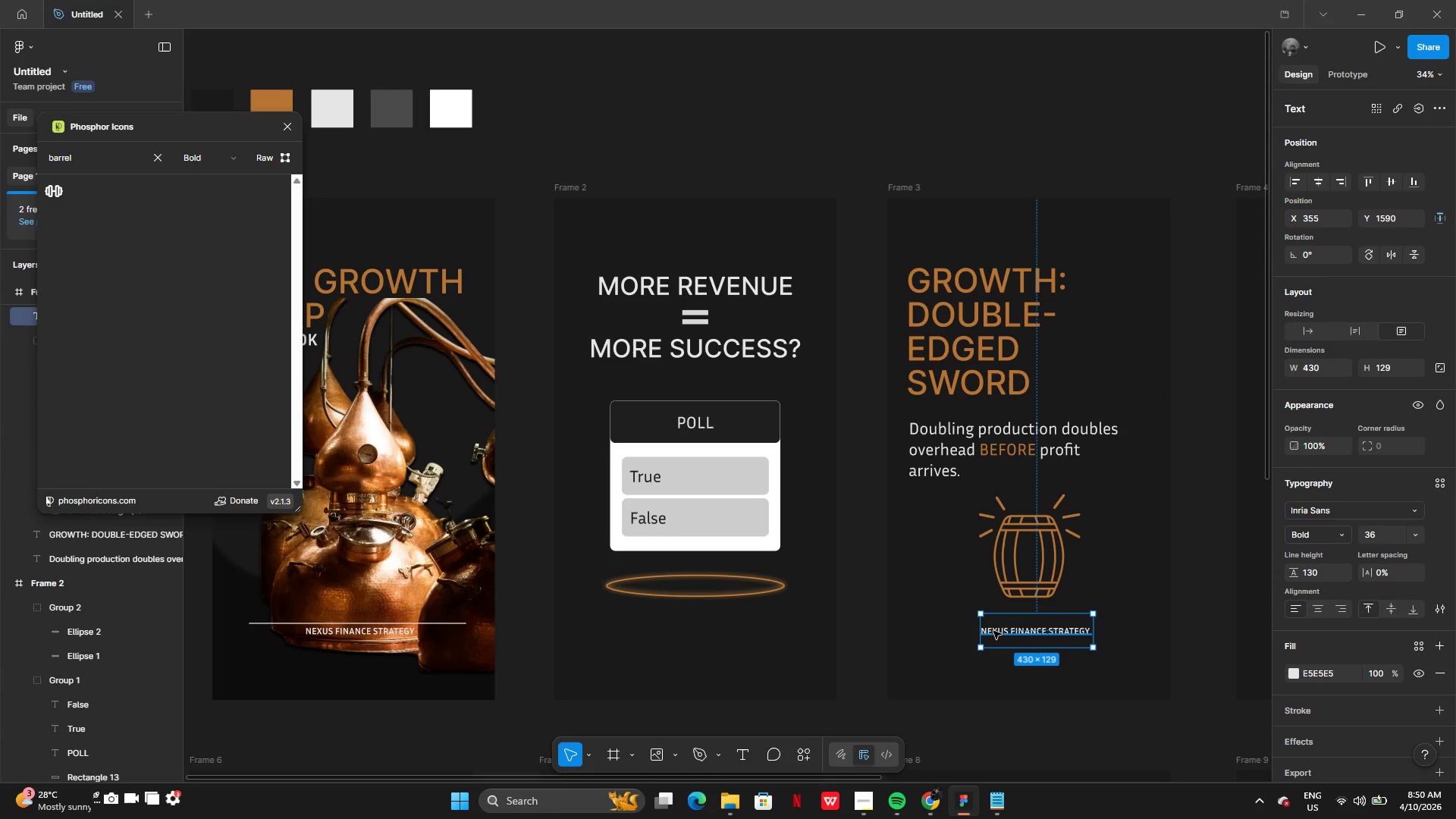 
key(Backspace)
 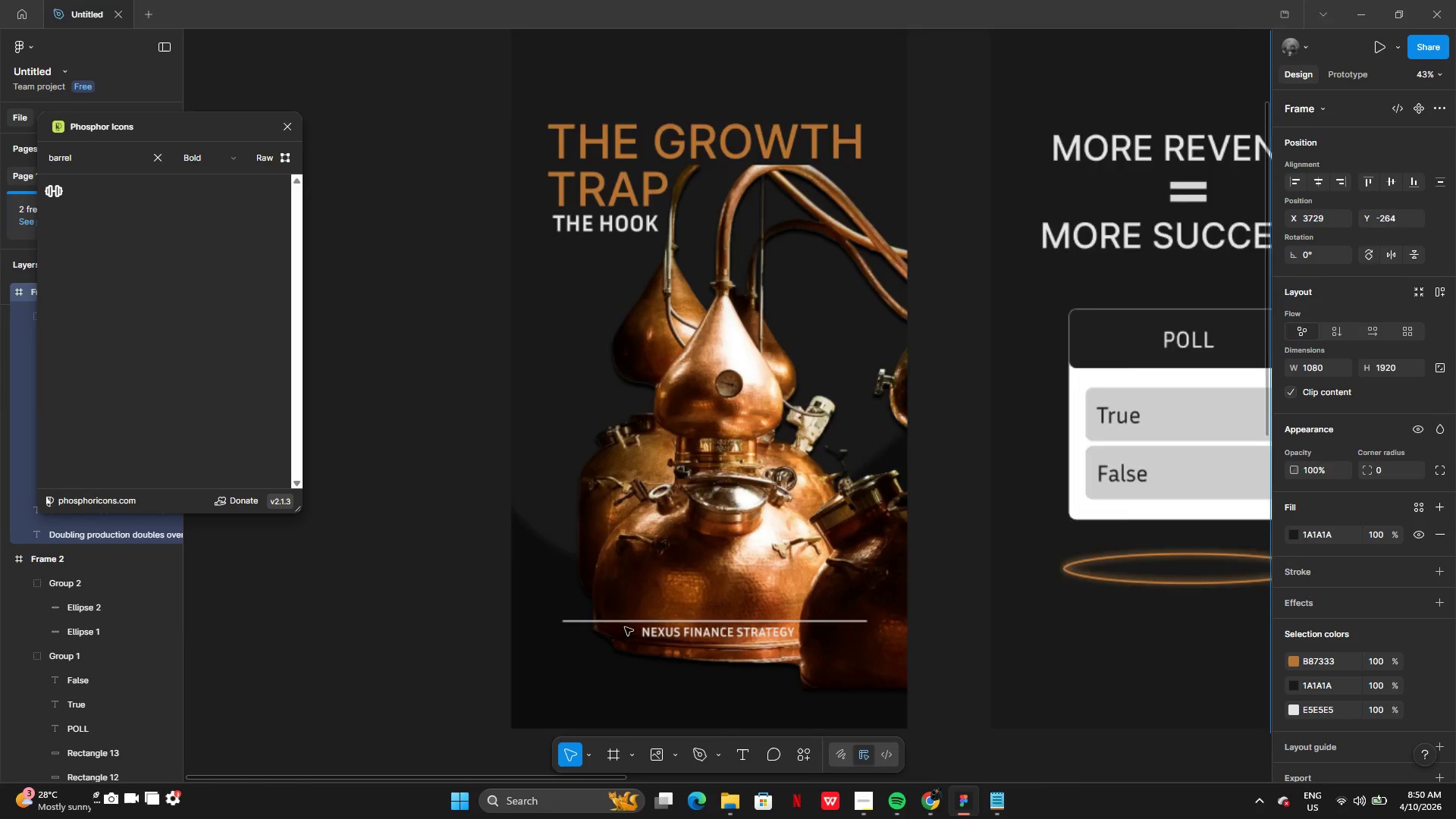 
left_click([598, 624])
 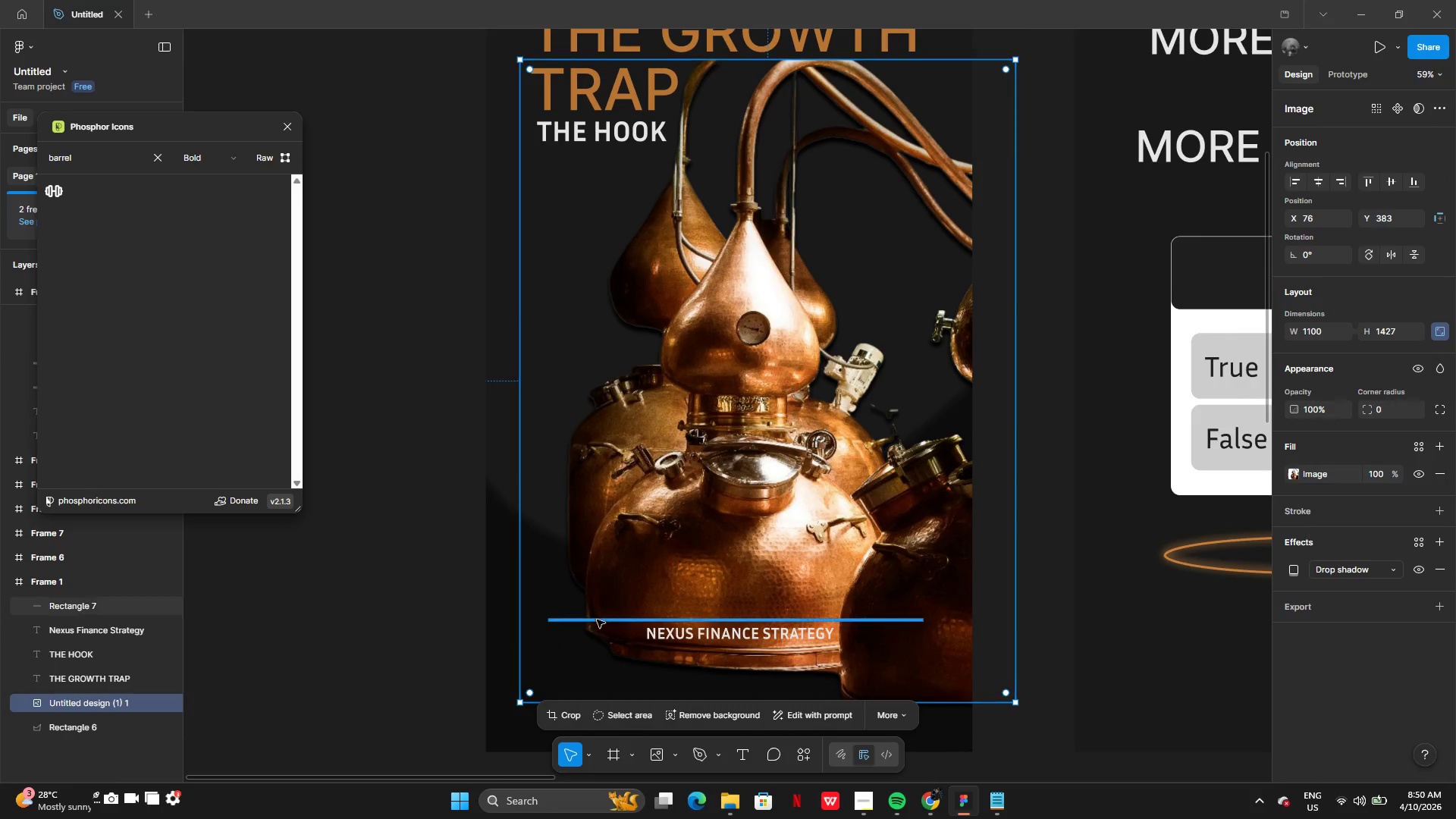 
left_click([594, 618])
 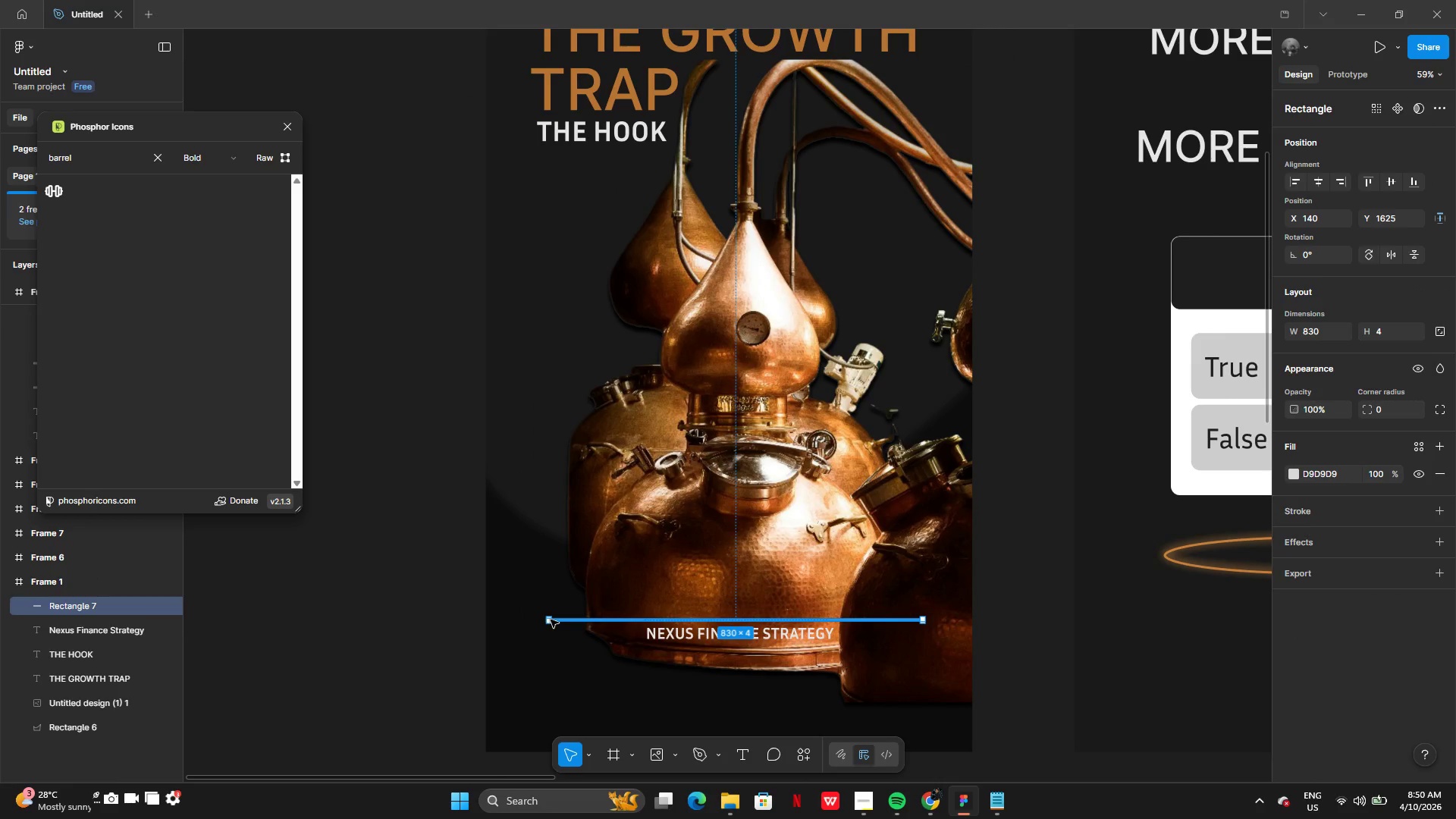 
hold_key(key=AltLeft, duration=3.3)
left_click_drag(start_coordinate=[547, 620], to_coordinate=[519, 620])
 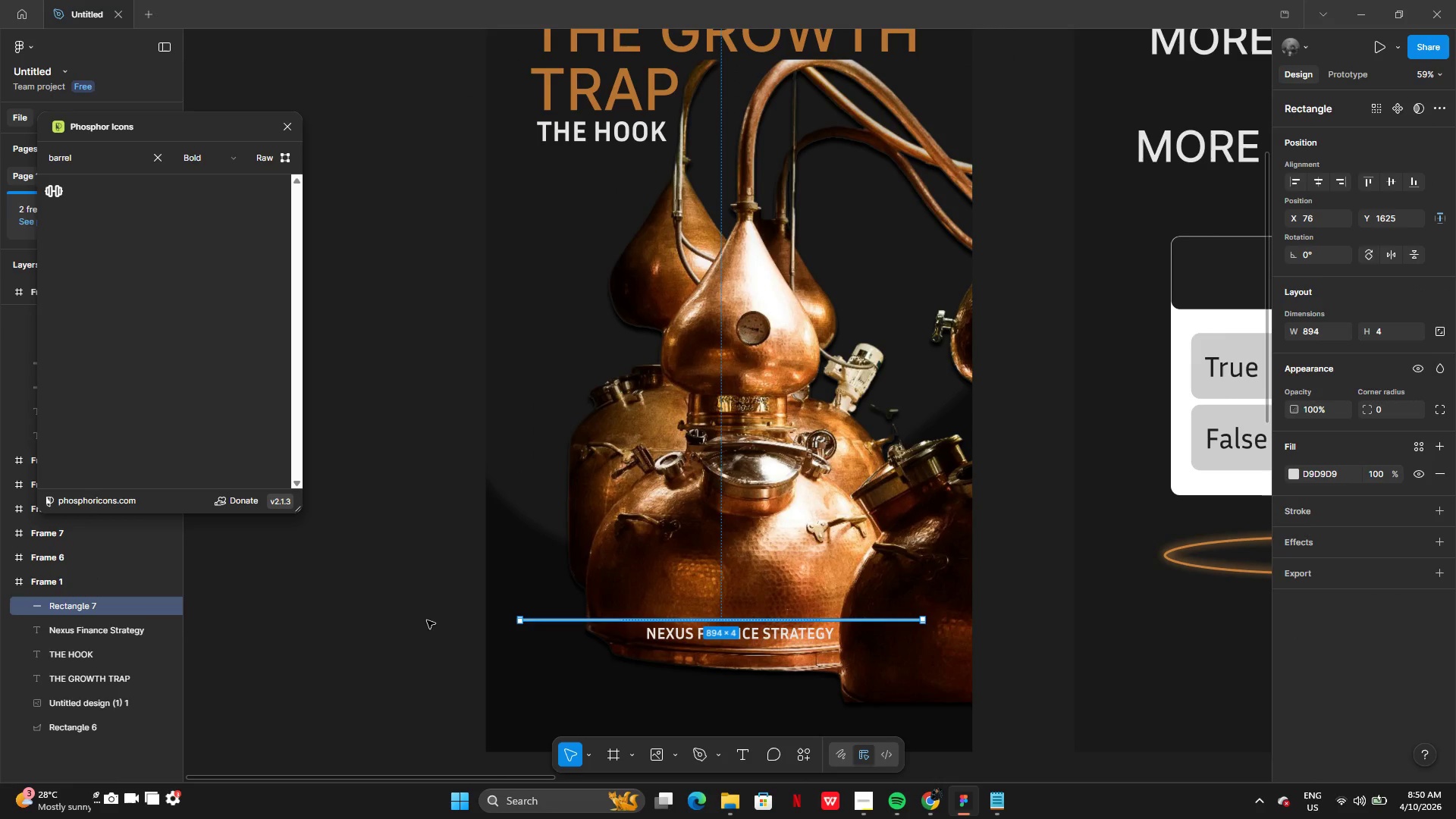 
left_click([427, 620])
 